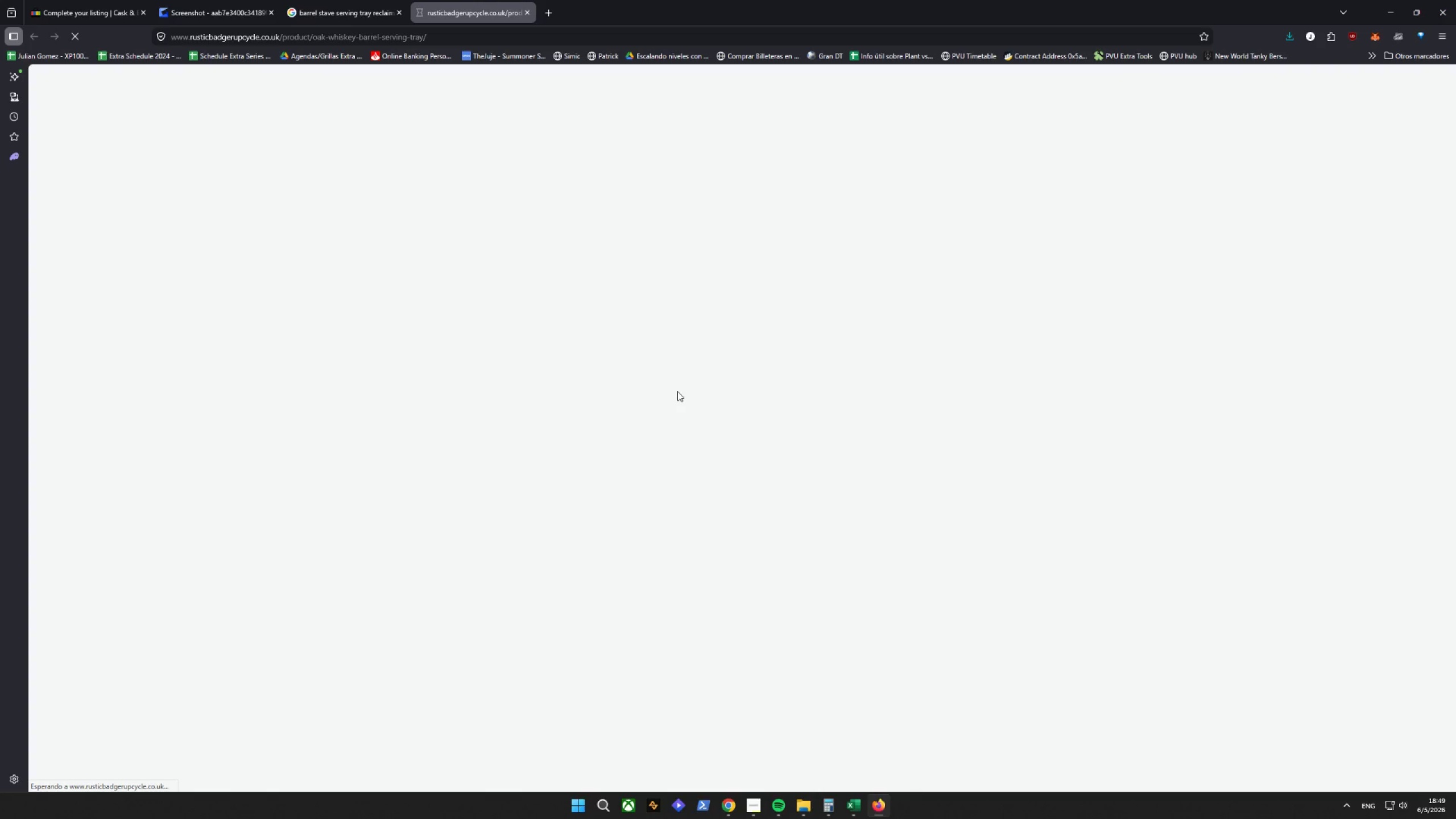 
mouse_move([665, 382])
 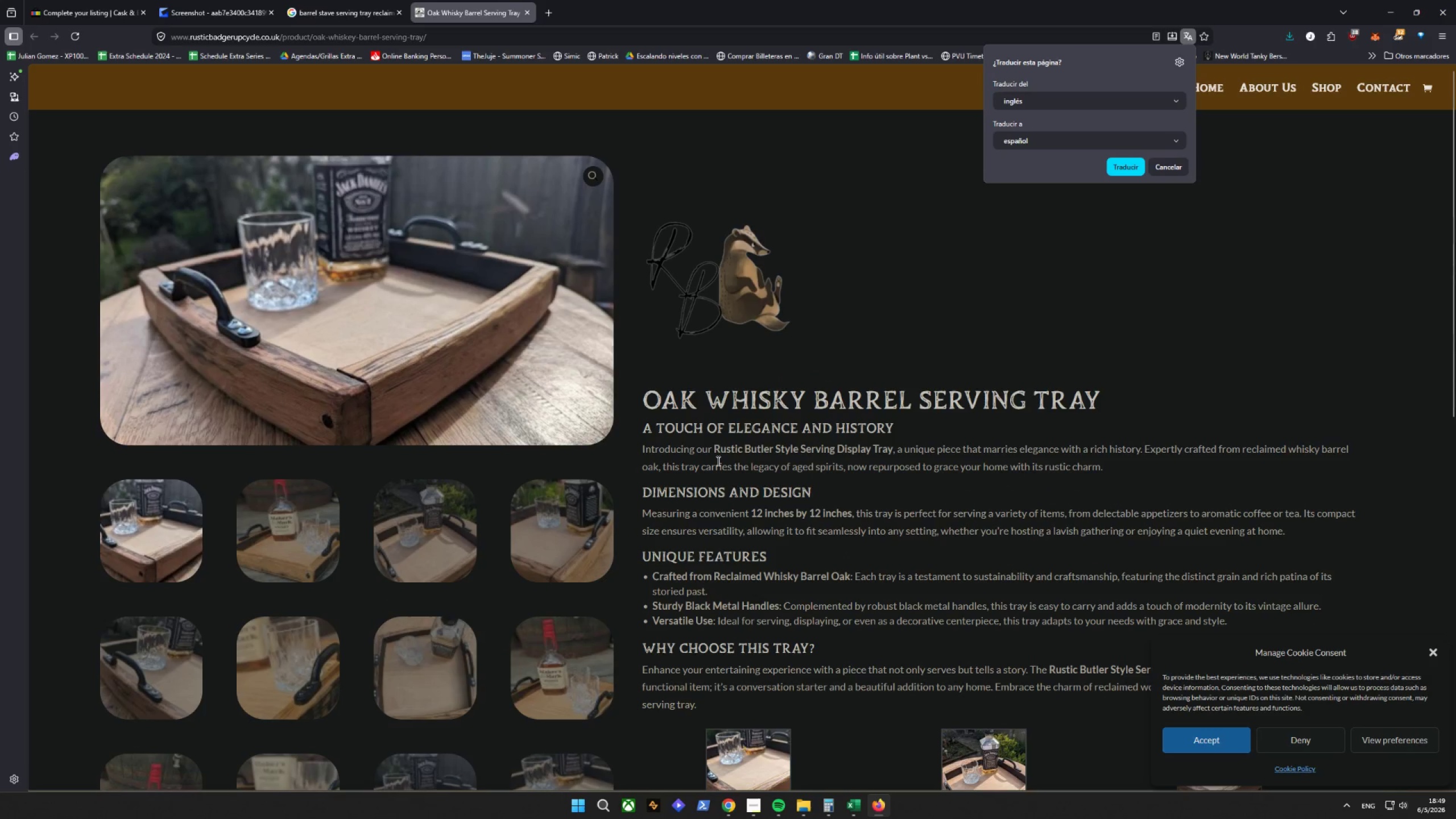 
scroll: coordinate [717, 461], scroll_direction: down, amount: 4.0
 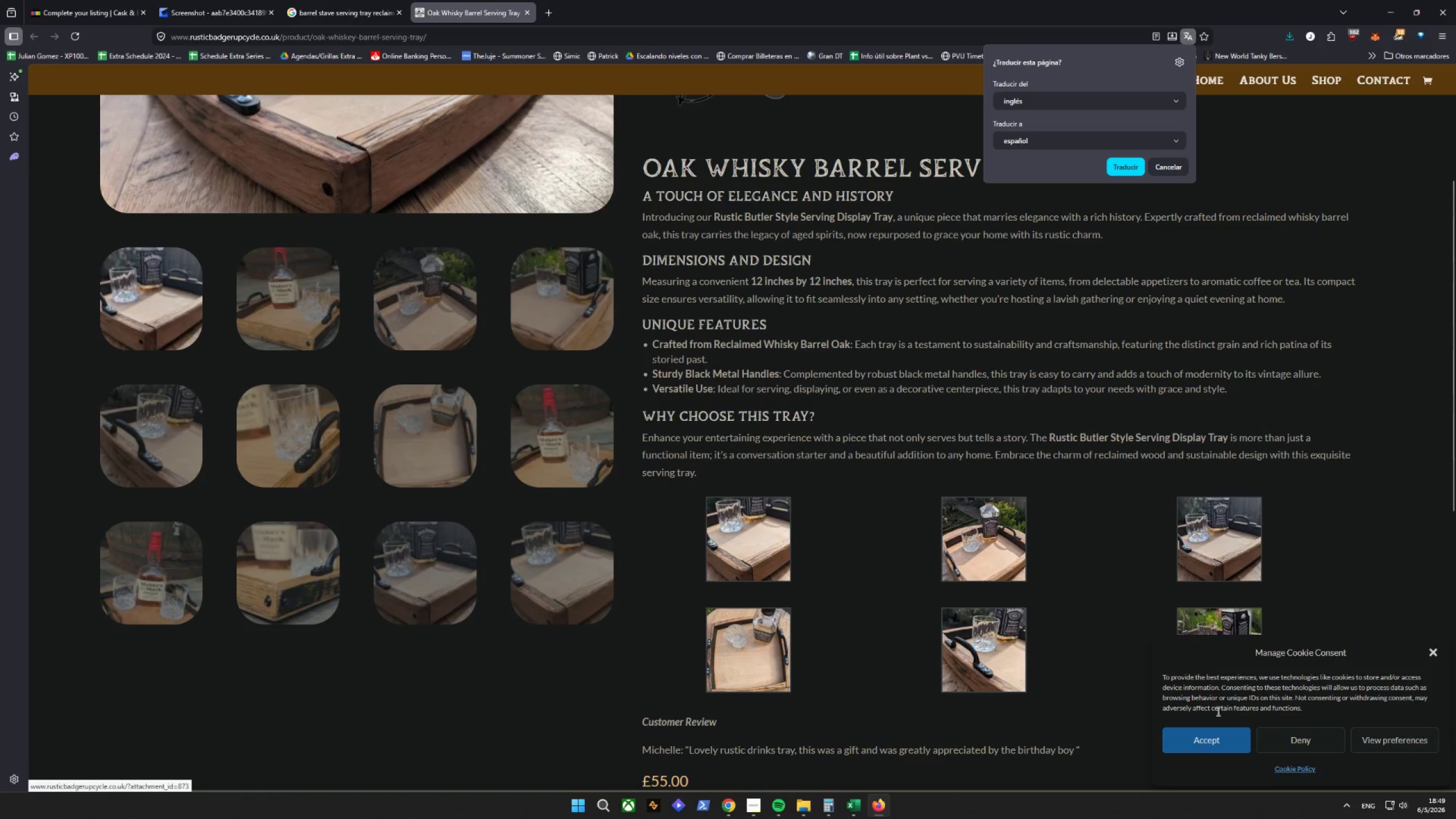 
left_click([1213, 744])
 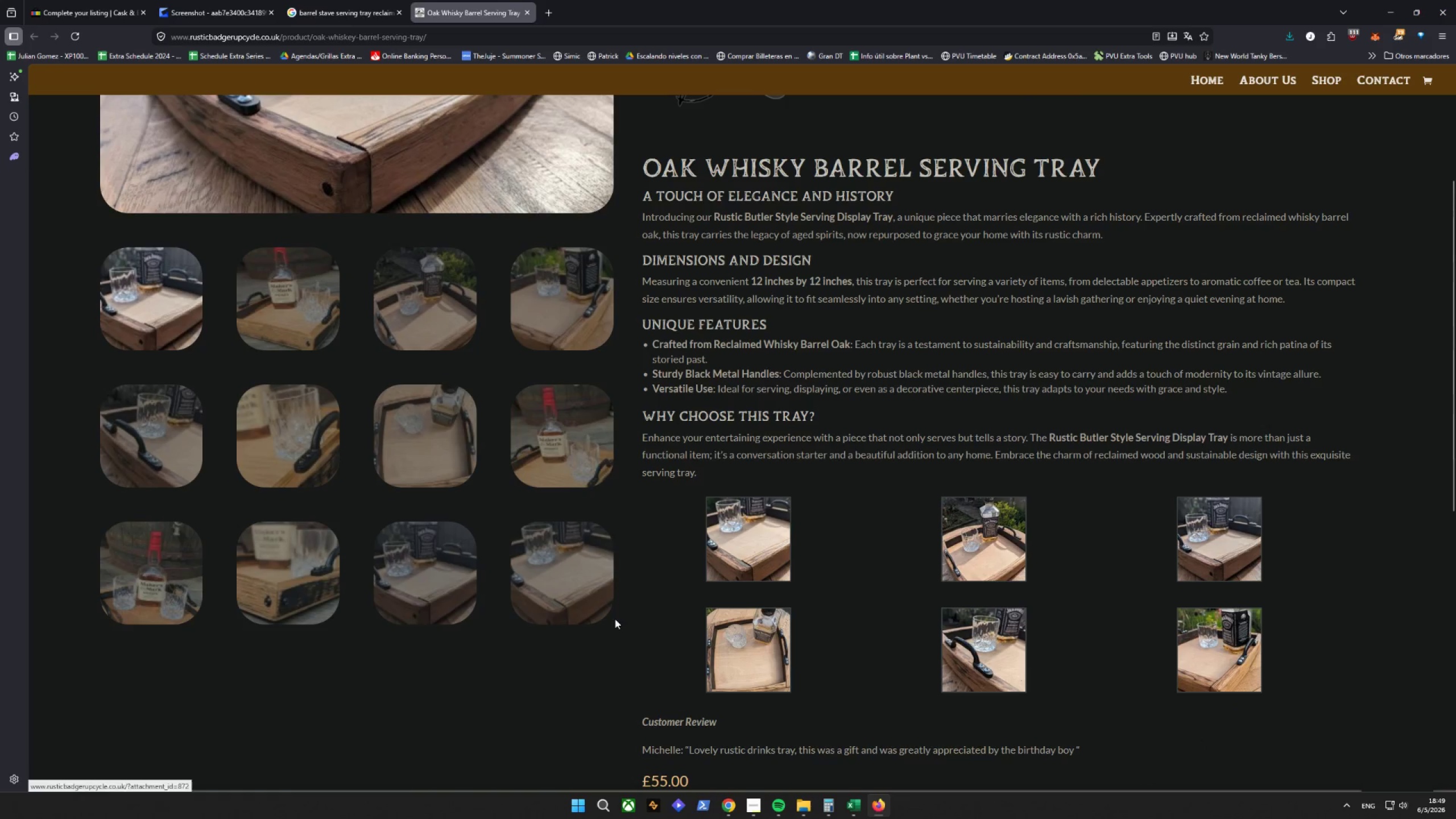 
scroll: coordinate [582, 609], scroll_direction: up, amount: 8.0
 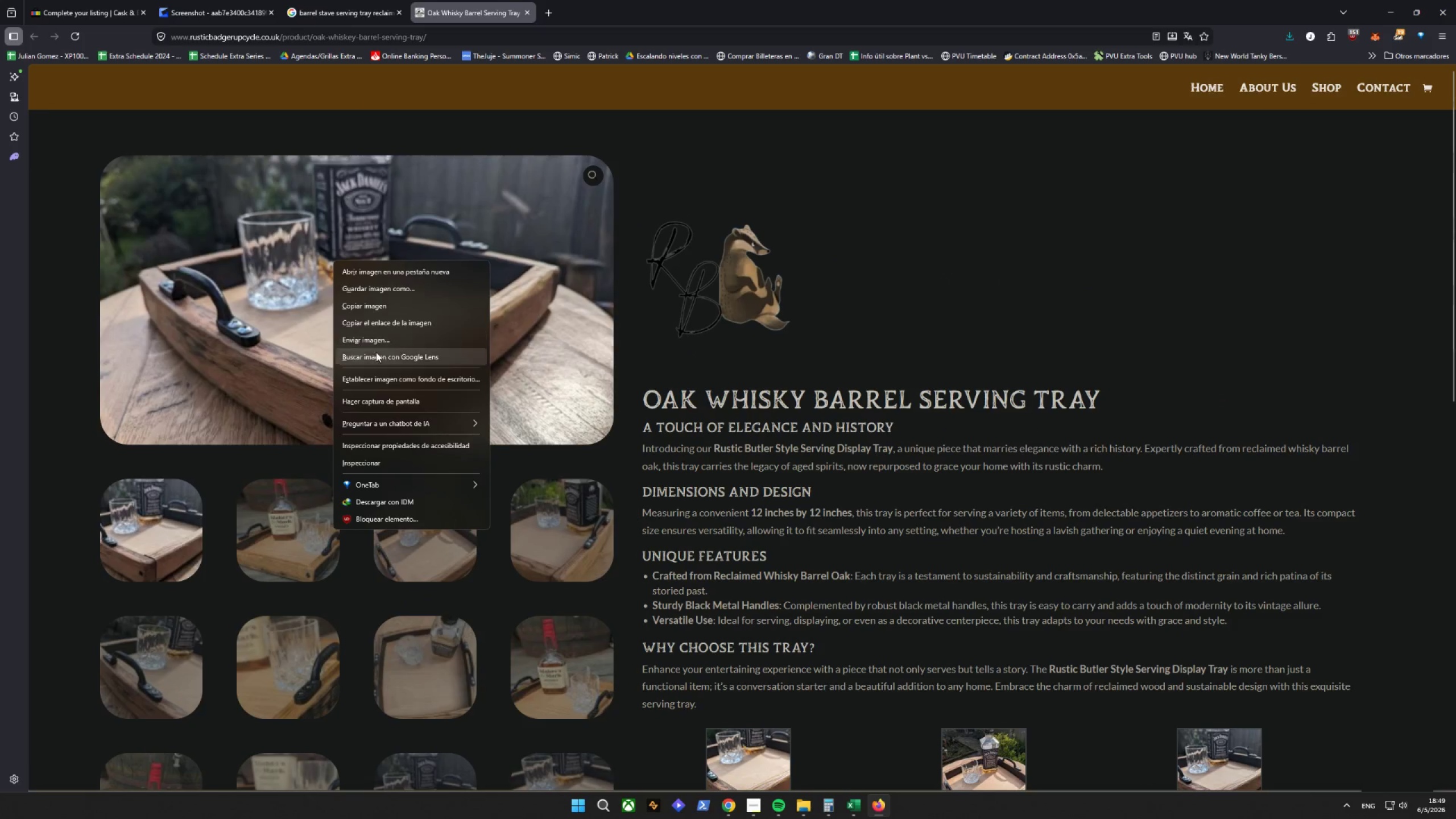 
left_click([373, 289])
 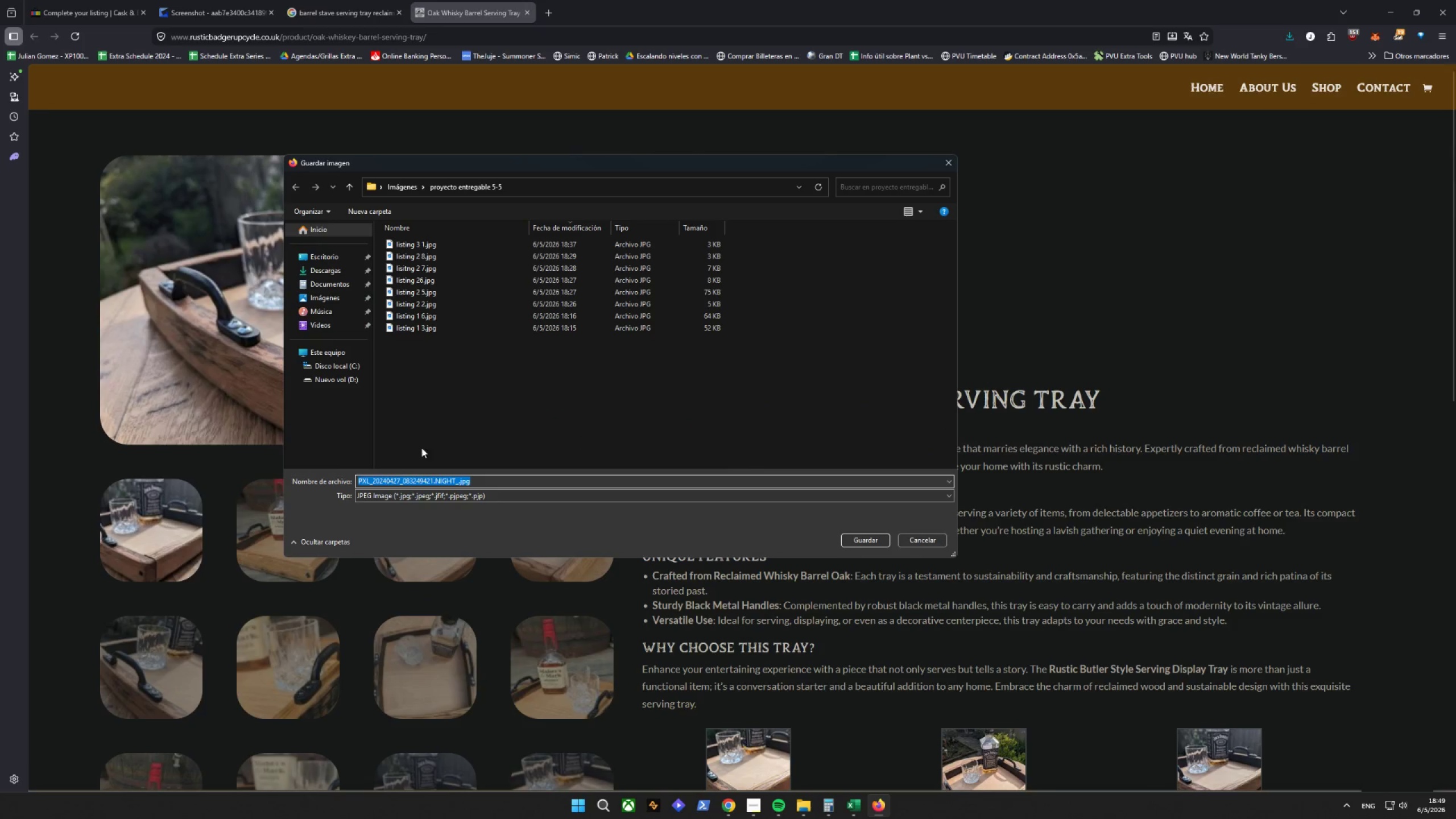 
left_click([457, 484])
 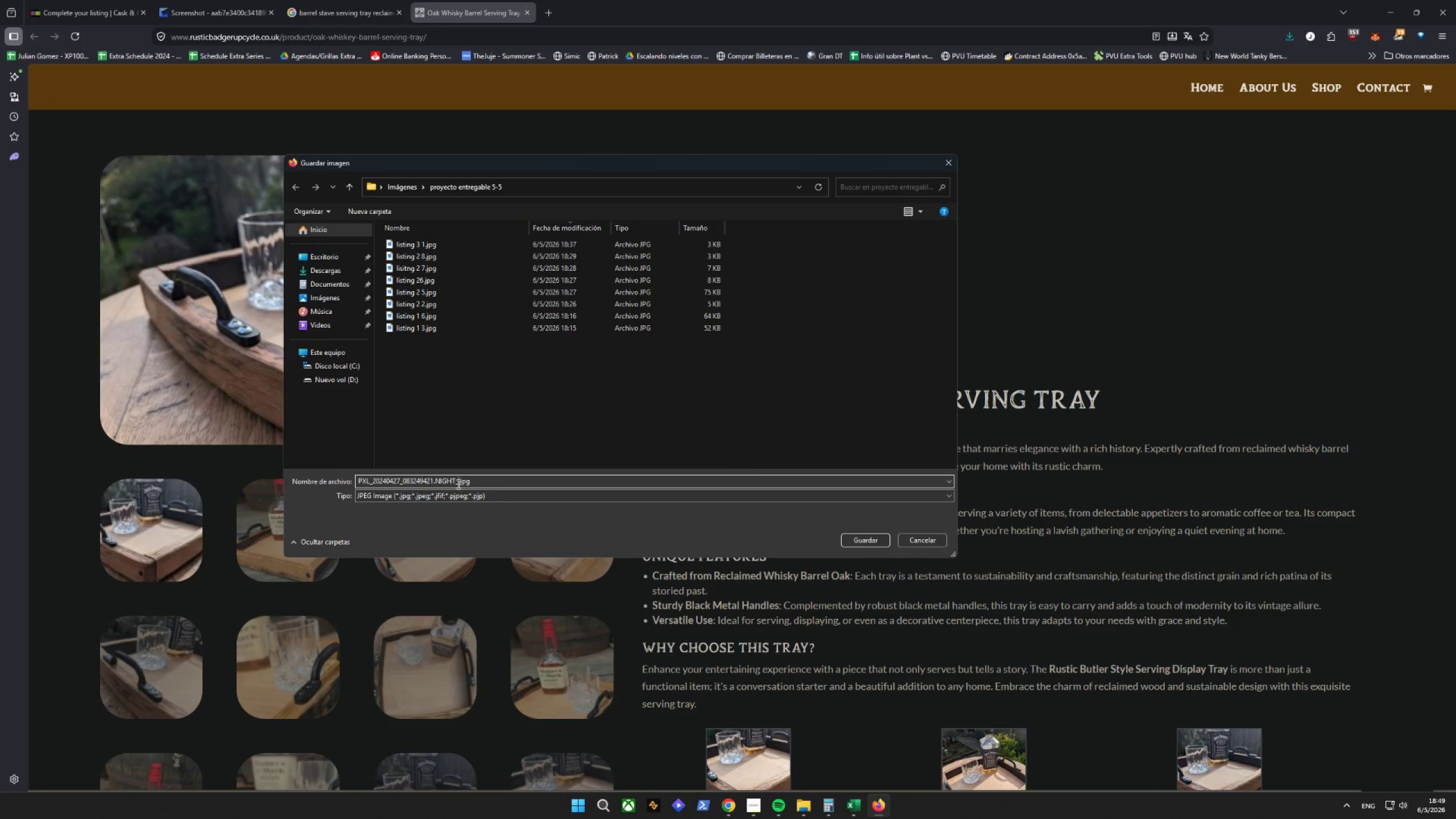 
left_click_drag(start_coordinate=[458, 480], to_coordinate=[183, 480])
 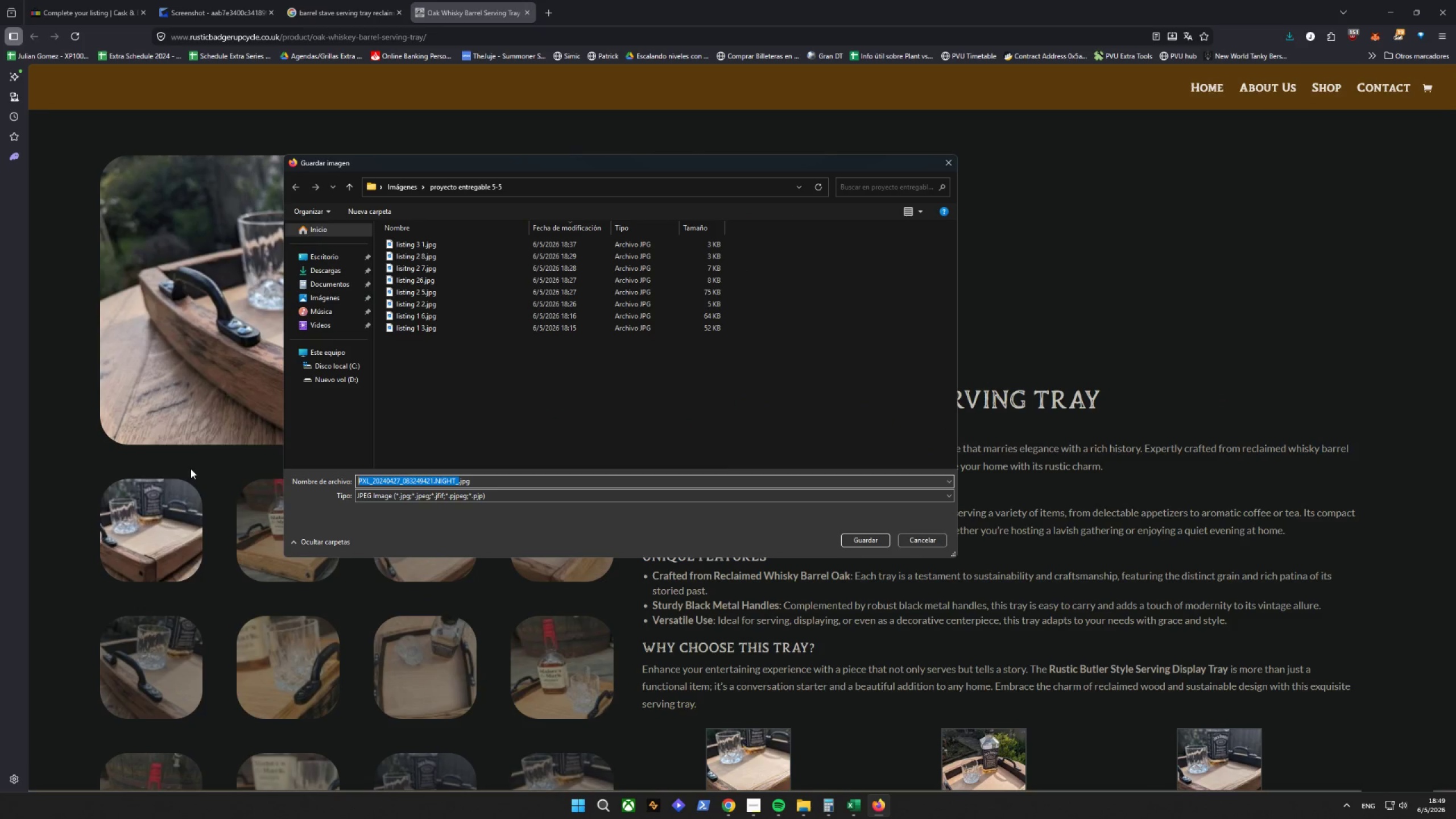 
type(listing 4 1)
 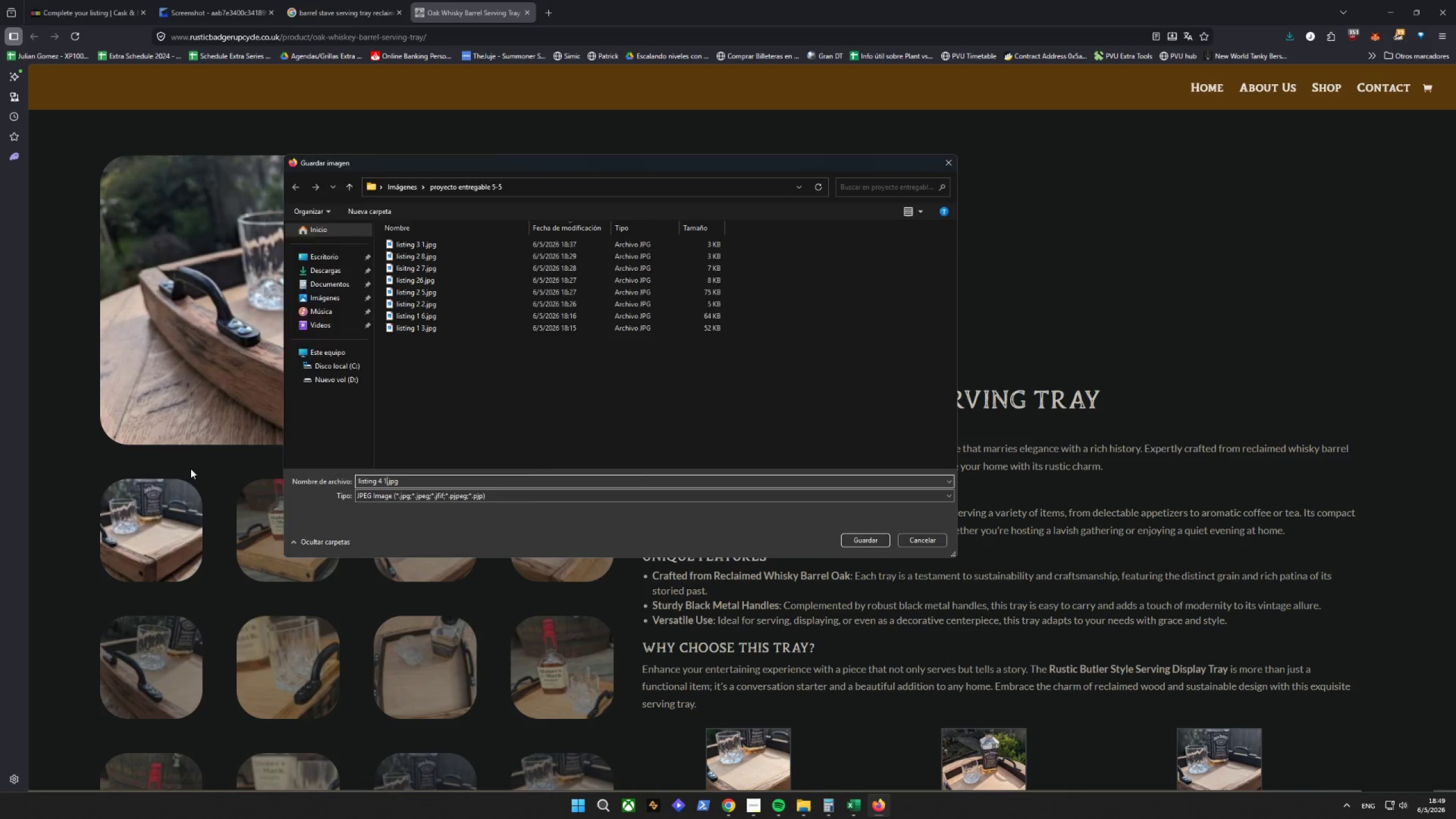 
key(Enter)
 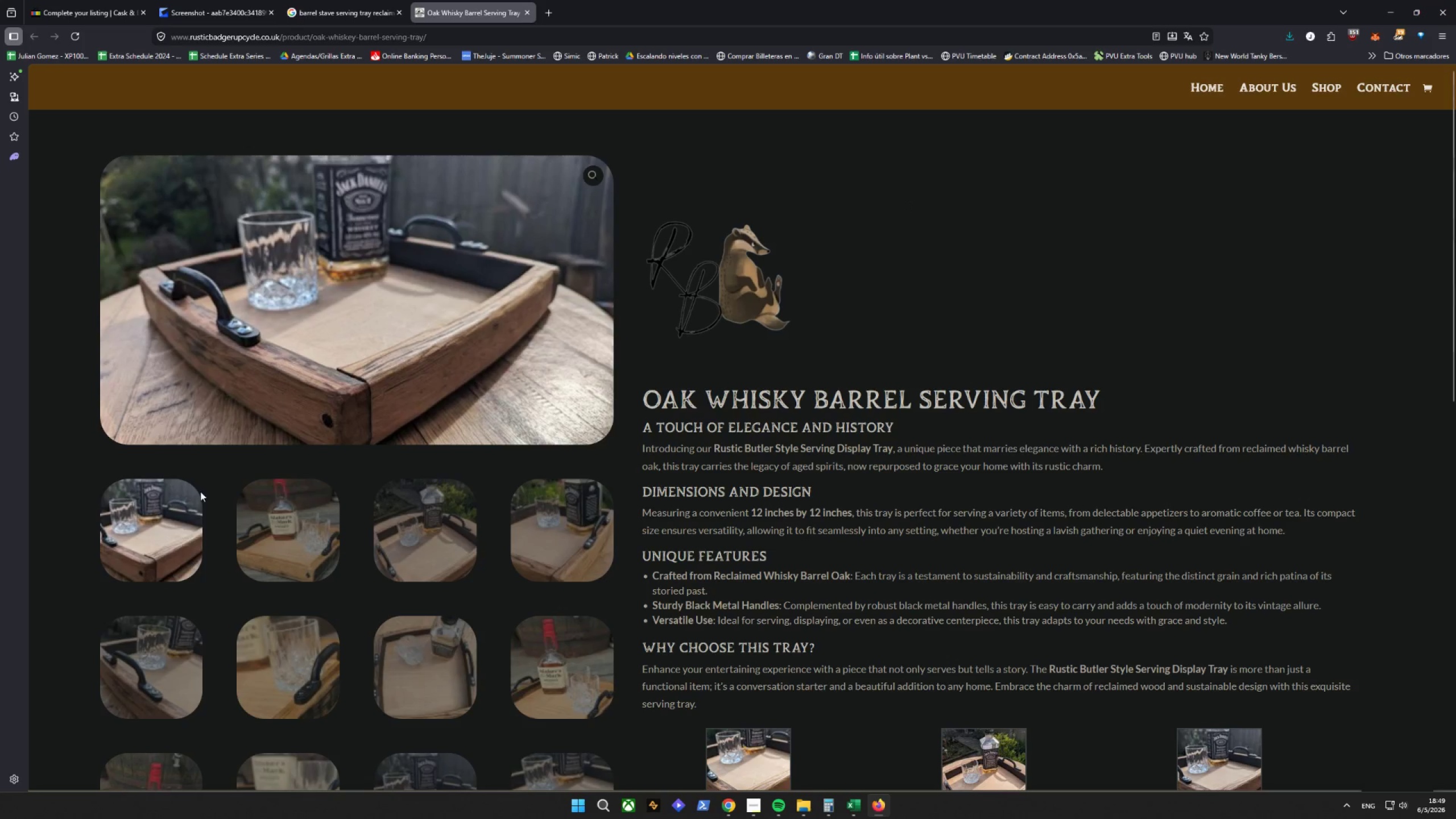 
left_click([159, 520])
 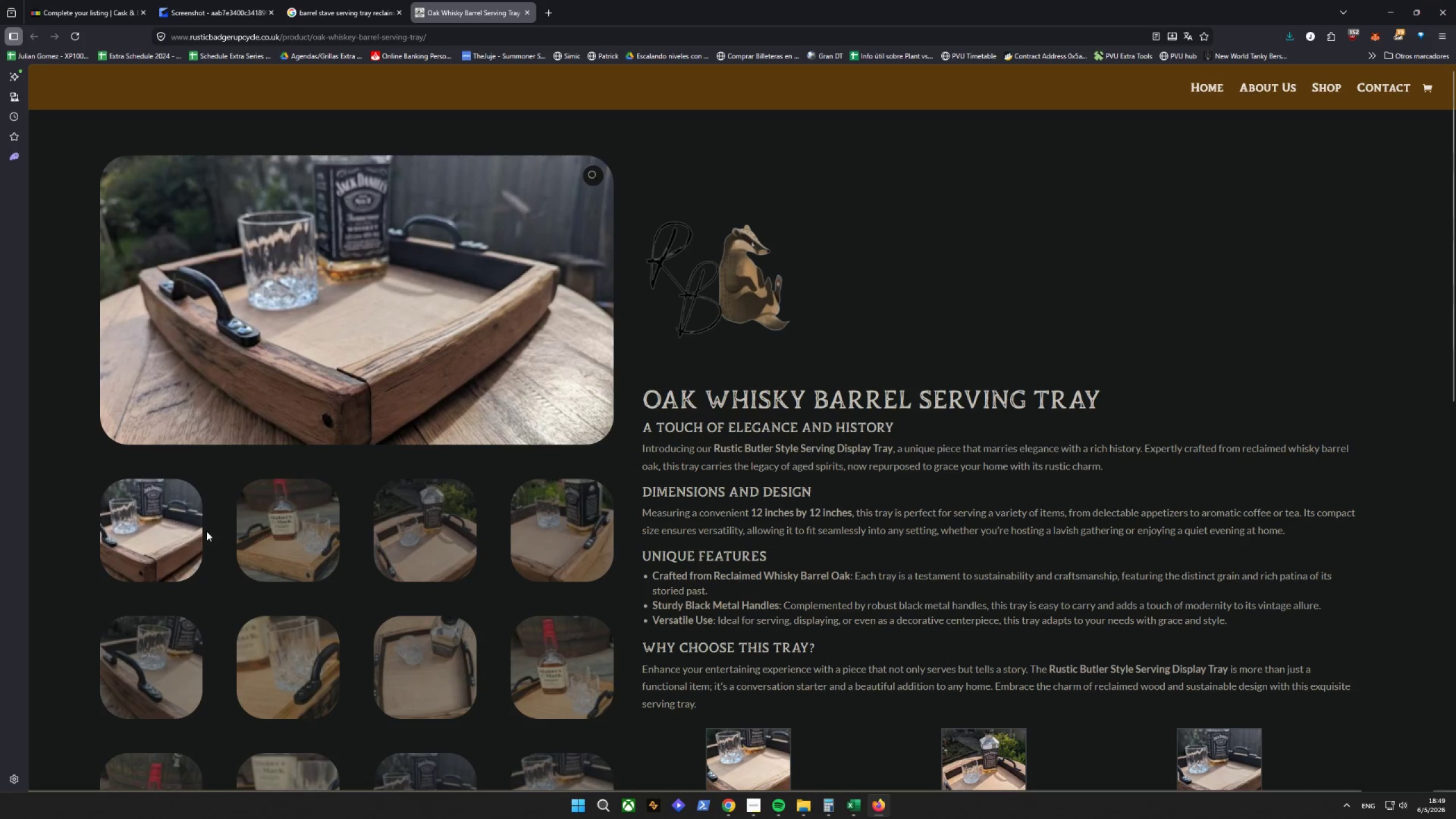 
left_click([265, 537])
 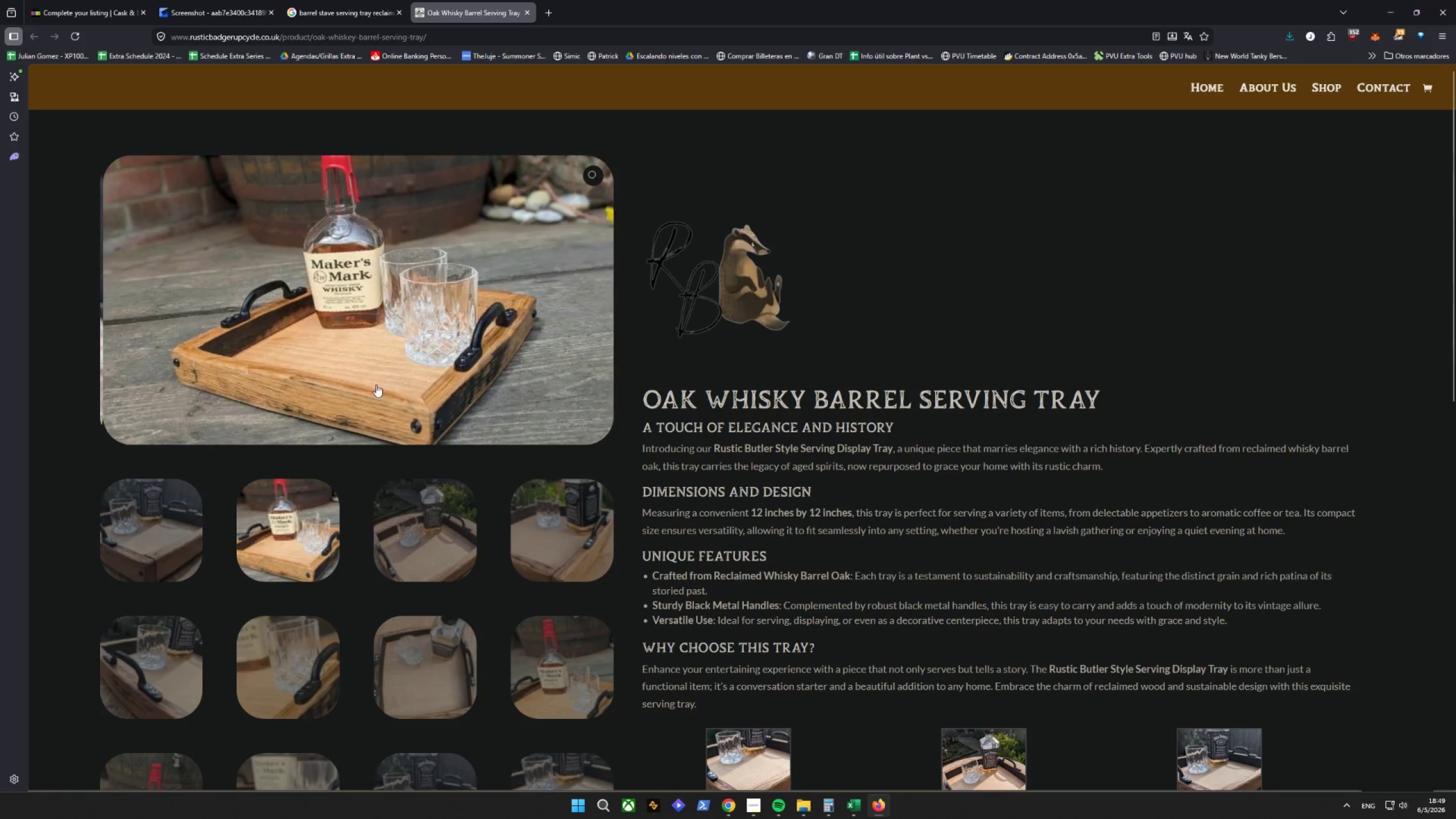 
right_click([403, 324])
 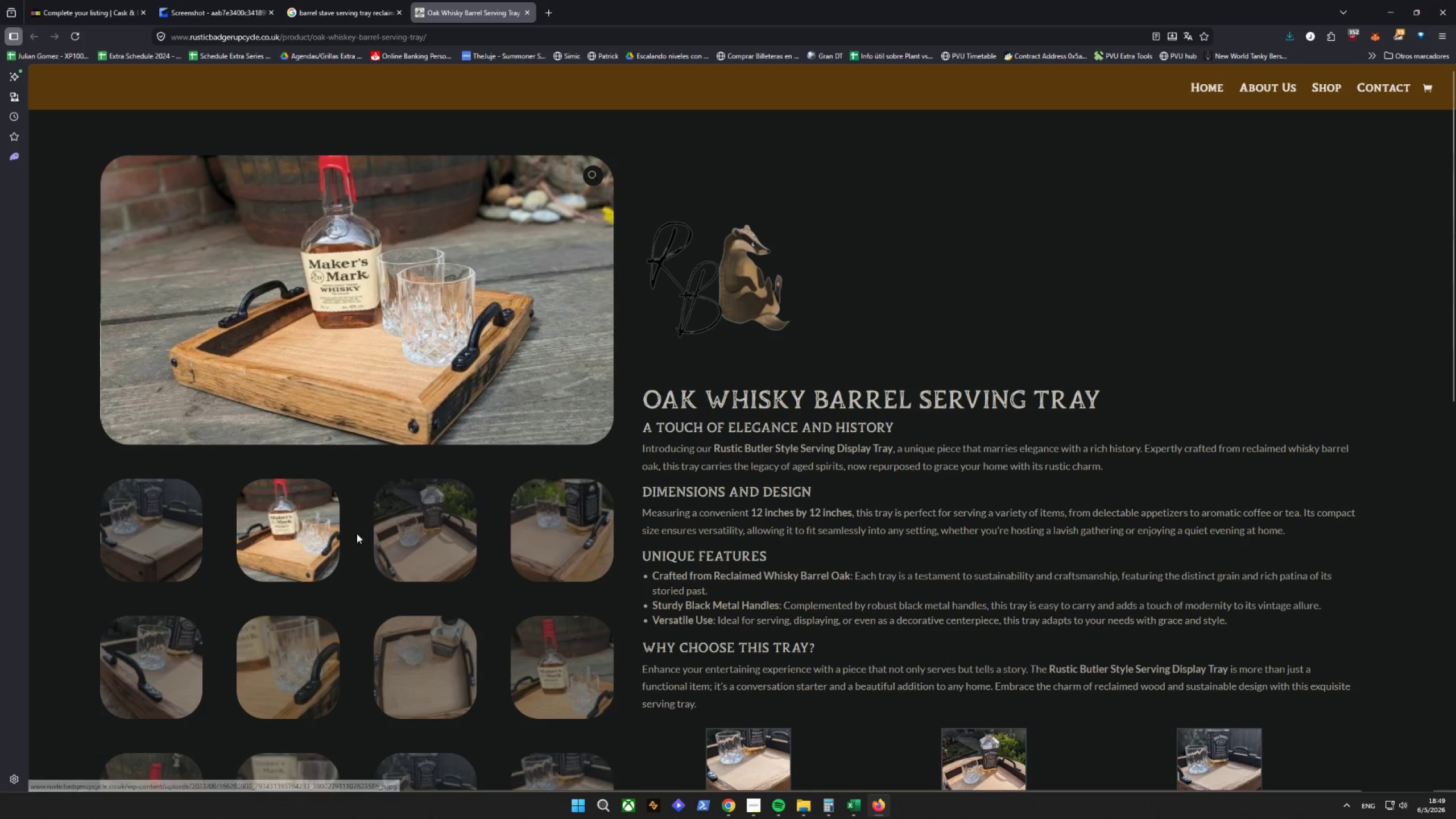 
double_click([404, 537])
 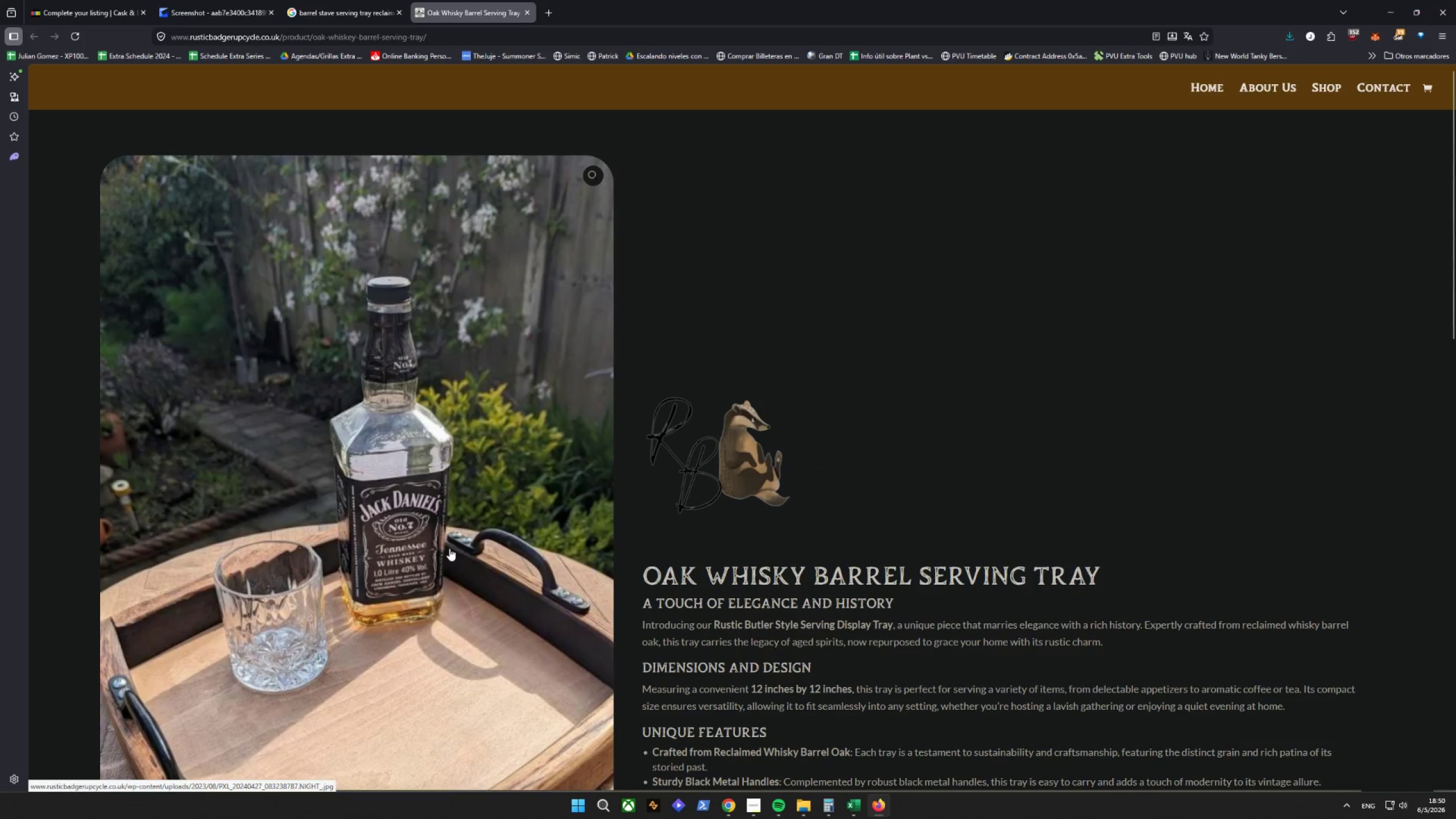 
scroll: coordinate [388, 403], scroll_direction: down, amount: 3.0
 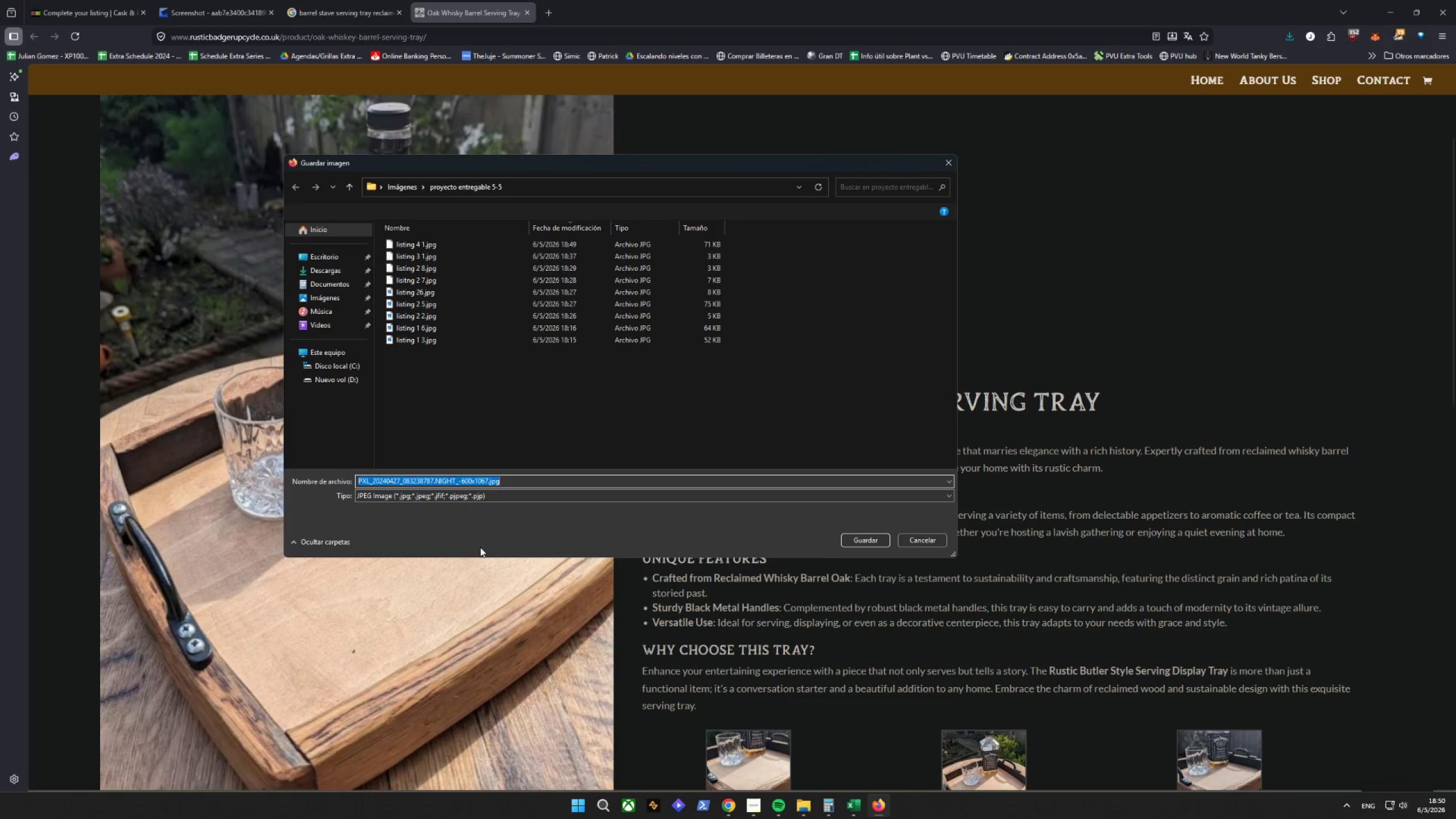 
left_click([486, 479])
 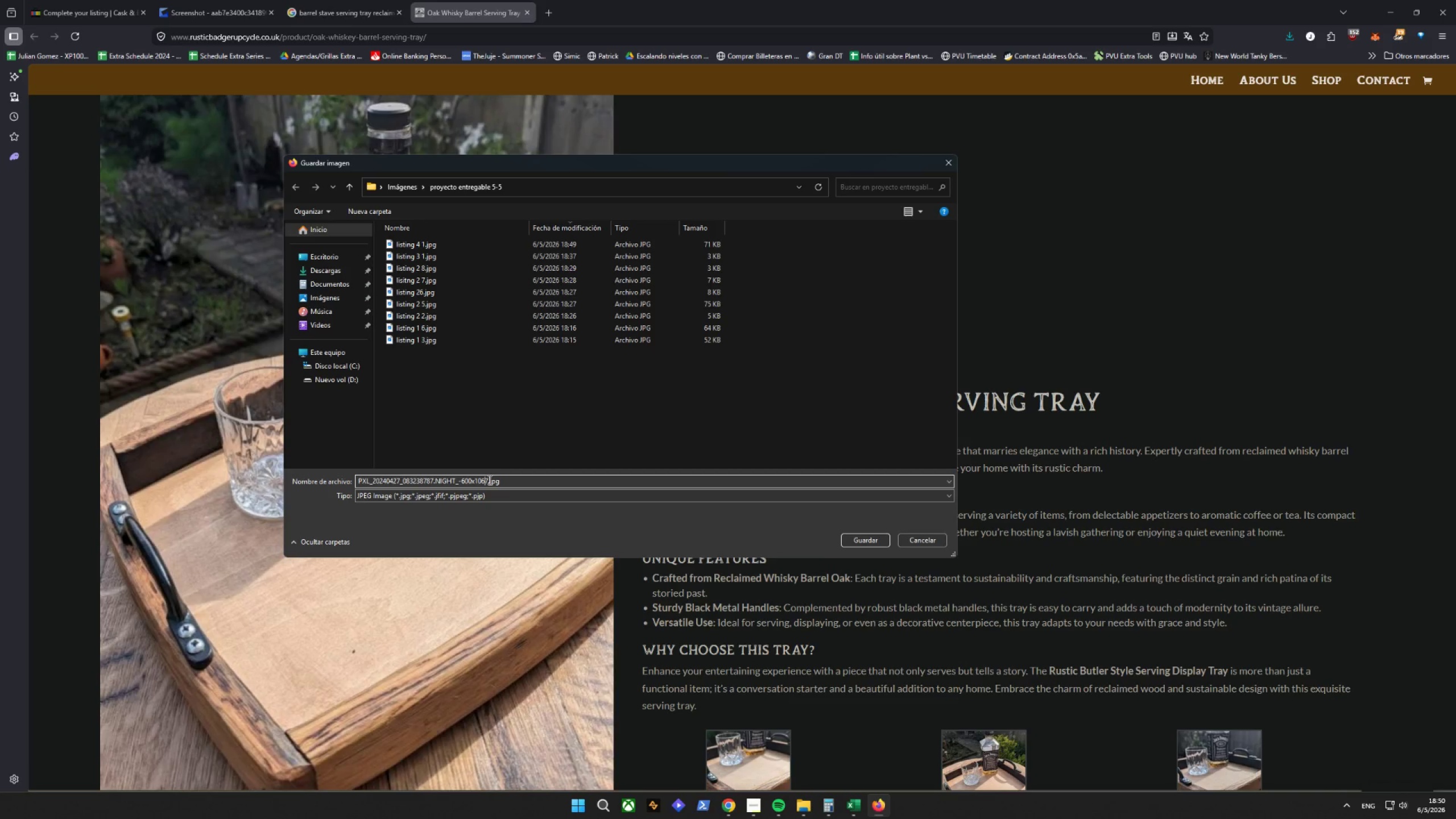 
left_click_drag(start_coordinate=[488, 479], to_coordinate=[93, 476])
 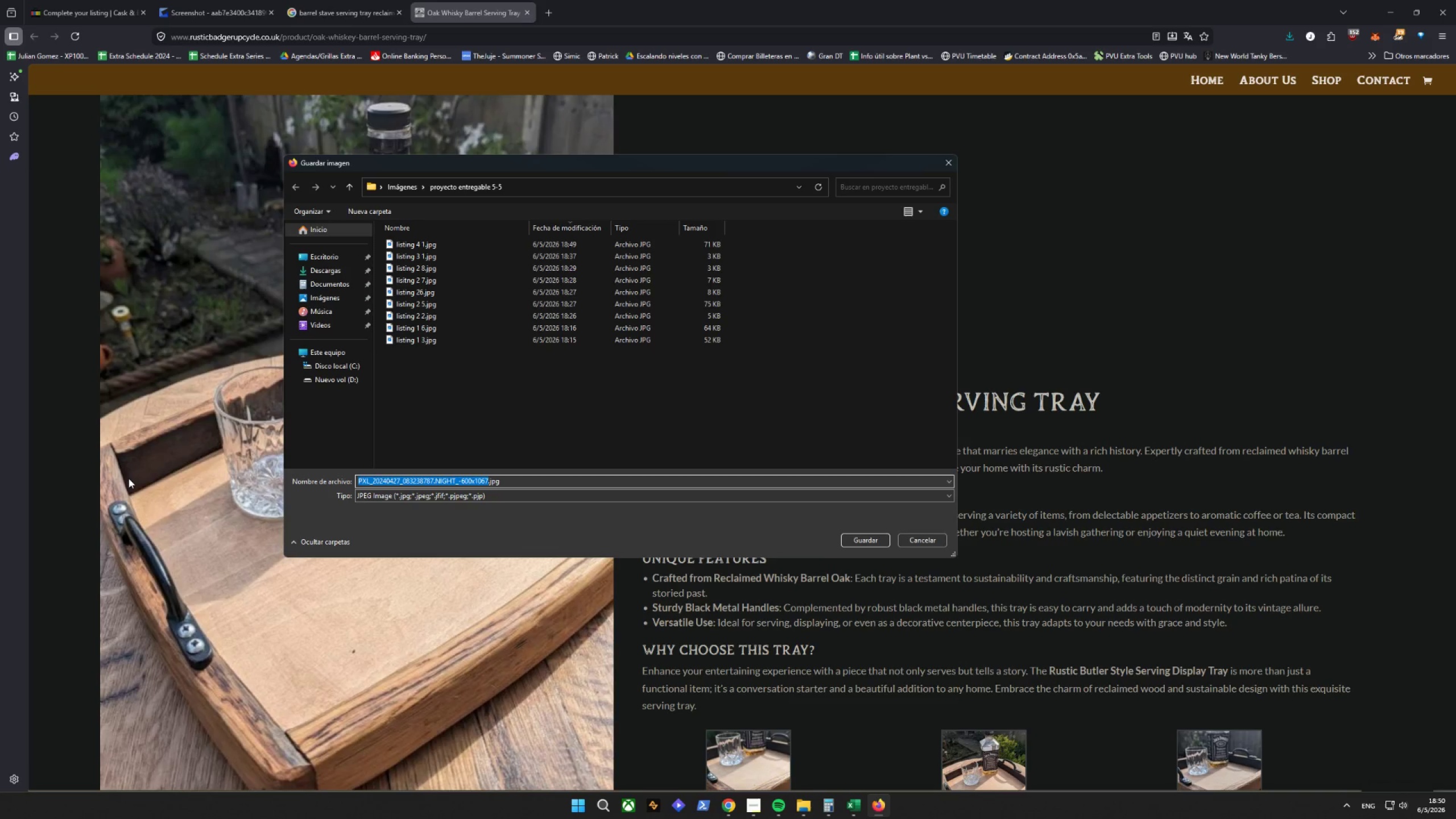 
type(listing 4 2)
 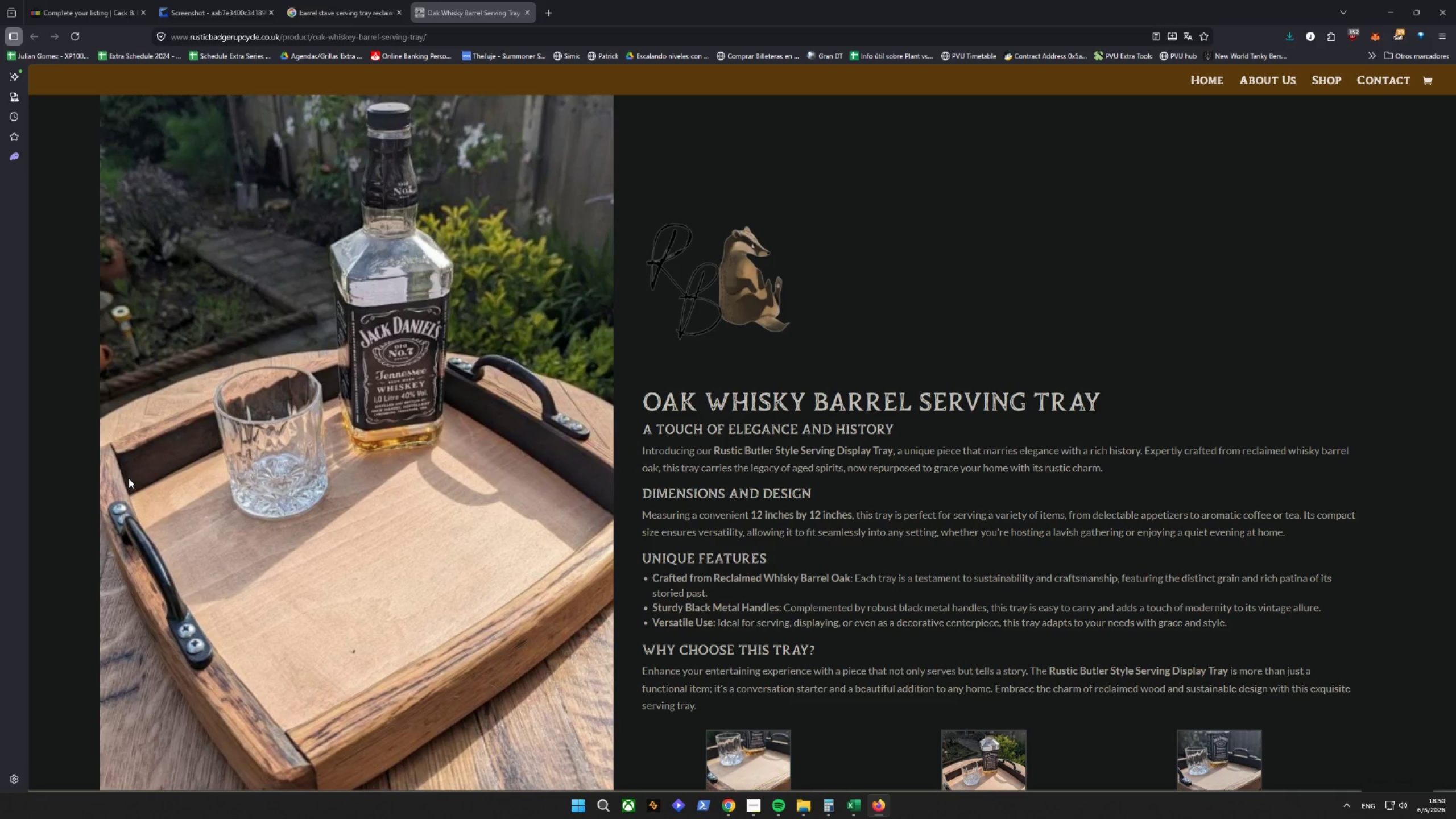 
key(Enter)
 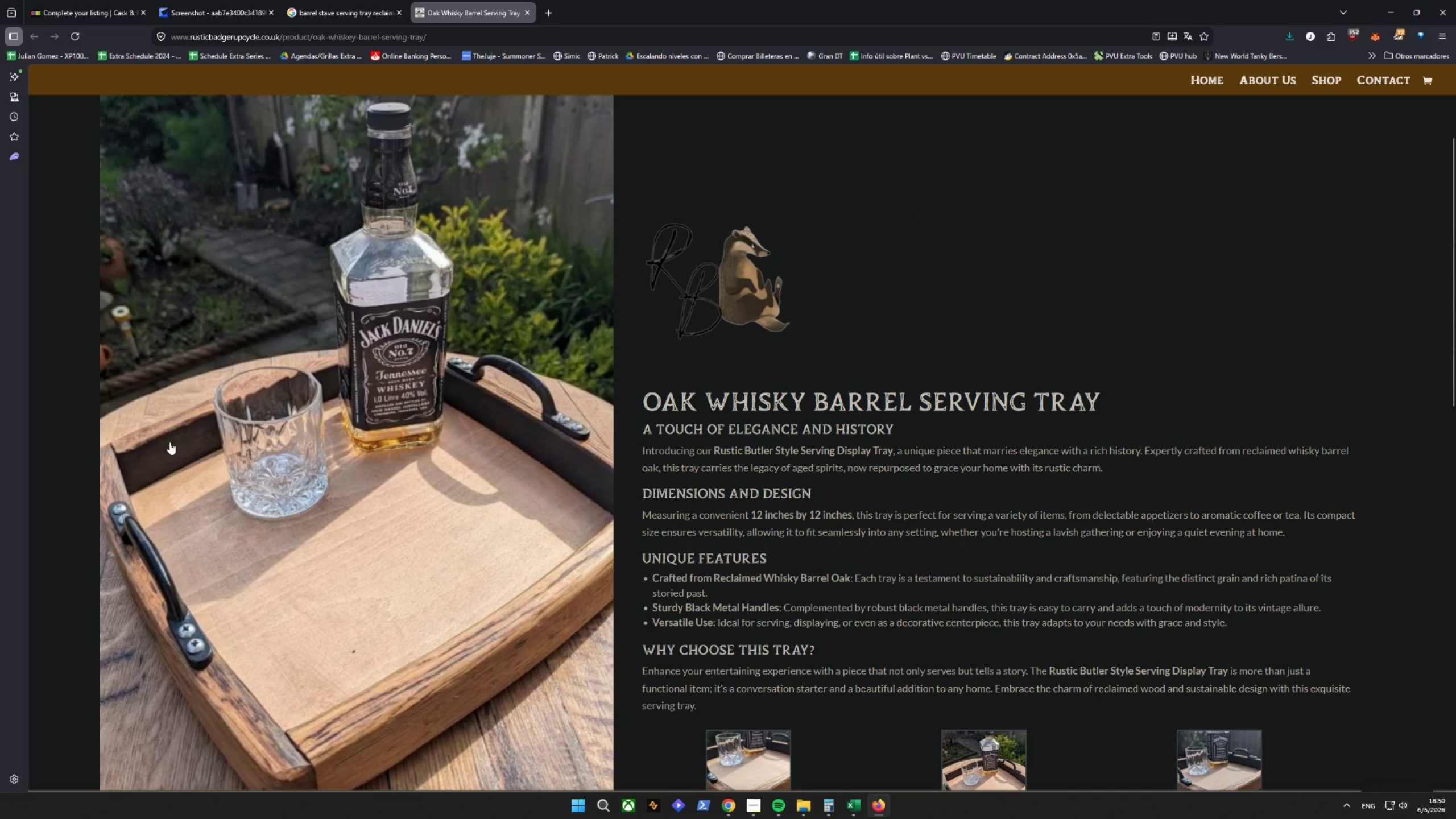 
scroll: coordinate [414, 429], scroll_direction: down, amount: 6.0
 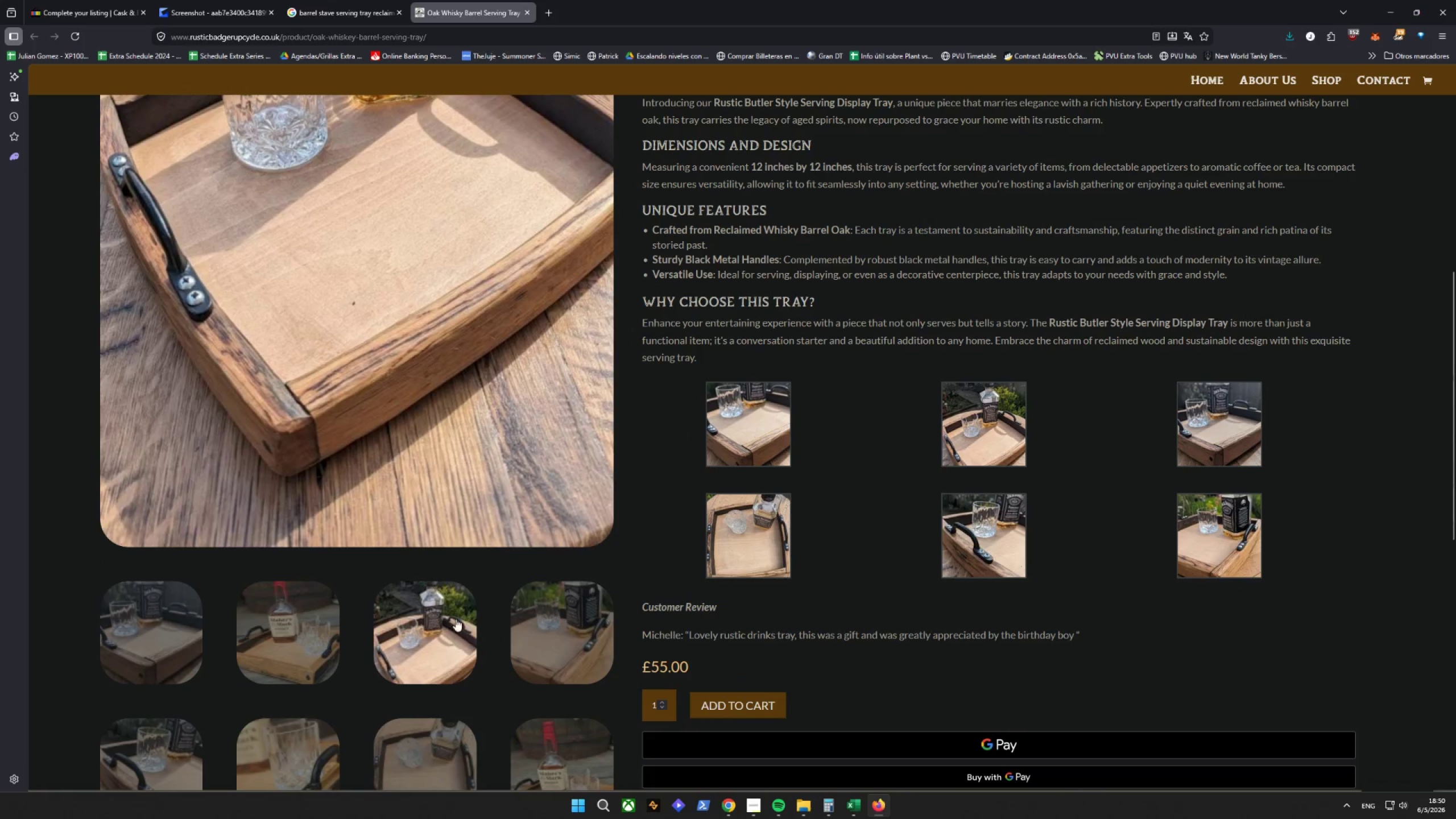 
left_click([569, 530])
 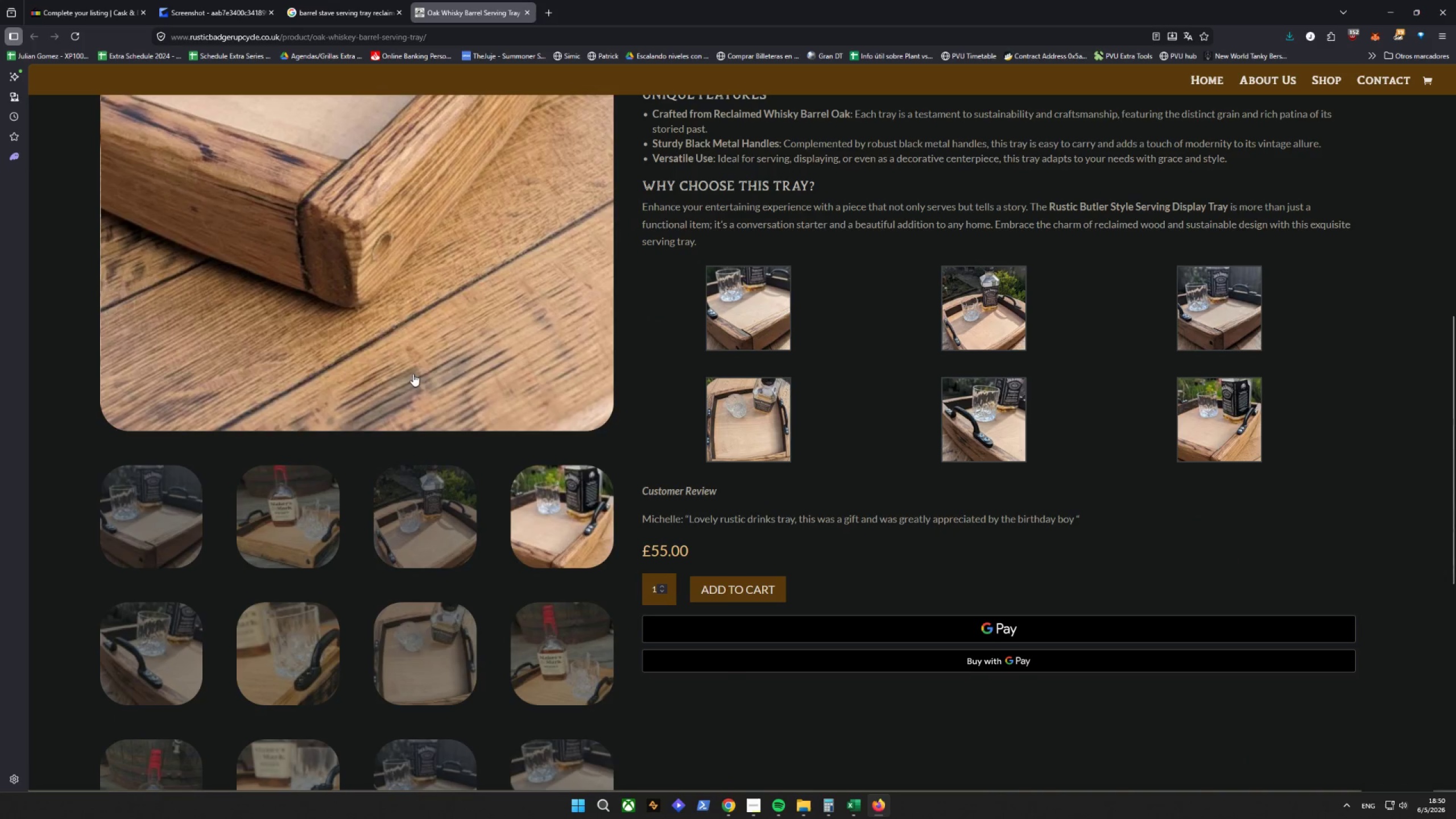 
scroll: coordinate [474, 628], scroll_direction: down, amount: 2.0
 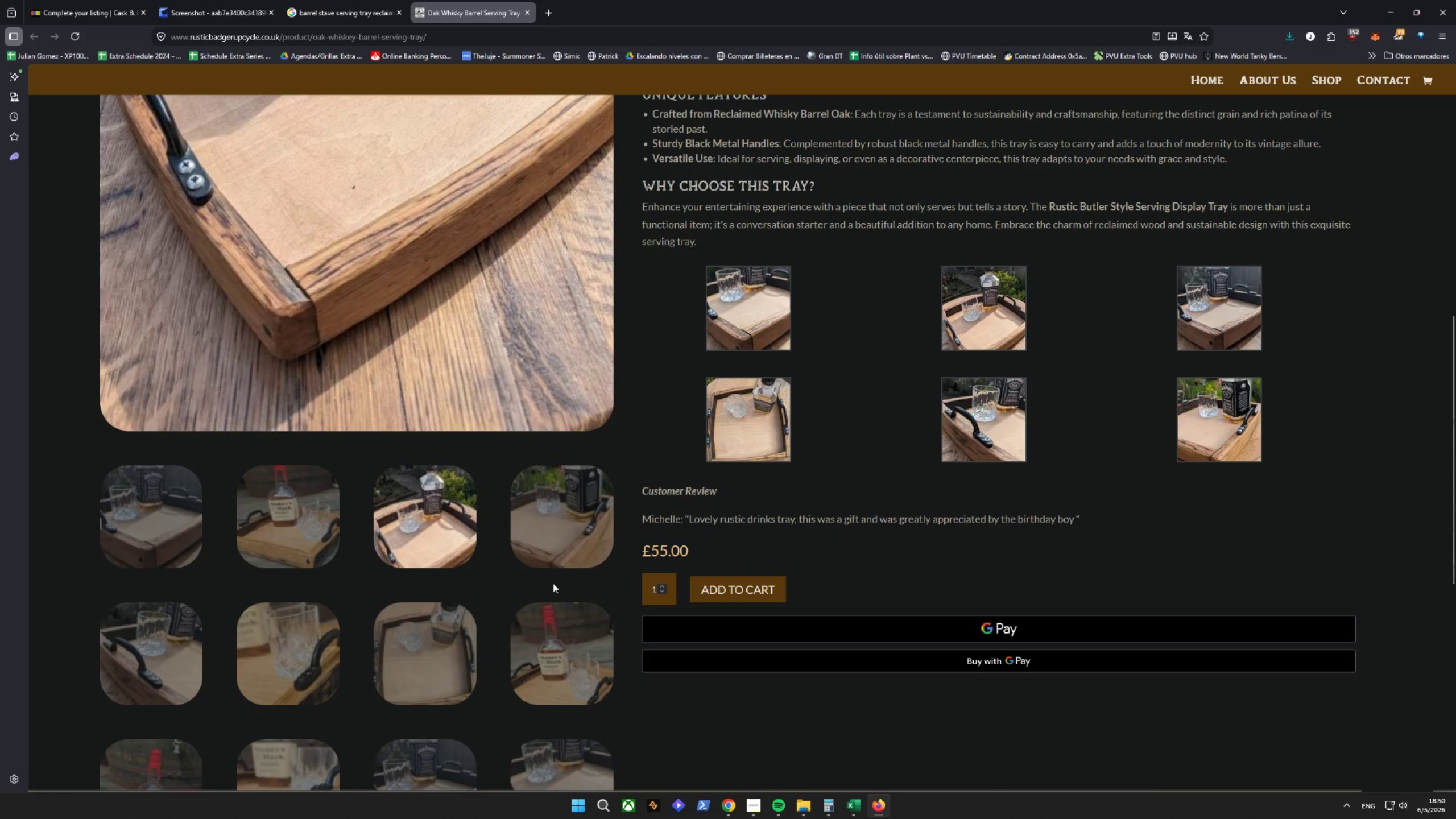 
scroll: coordinate [407, 322], scroll_direction: up, amount: 6.0
 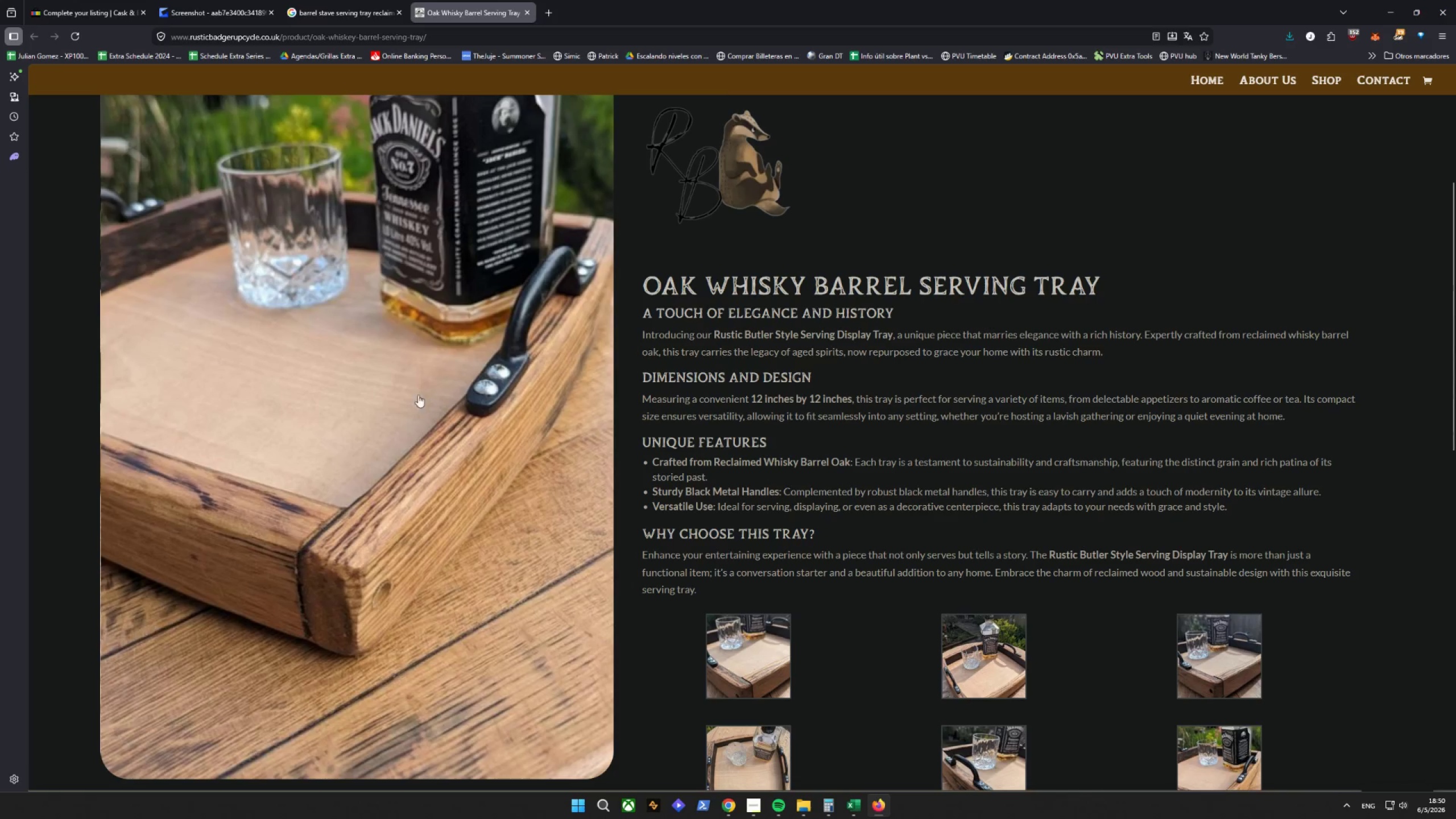 
right_click([411, 385])
 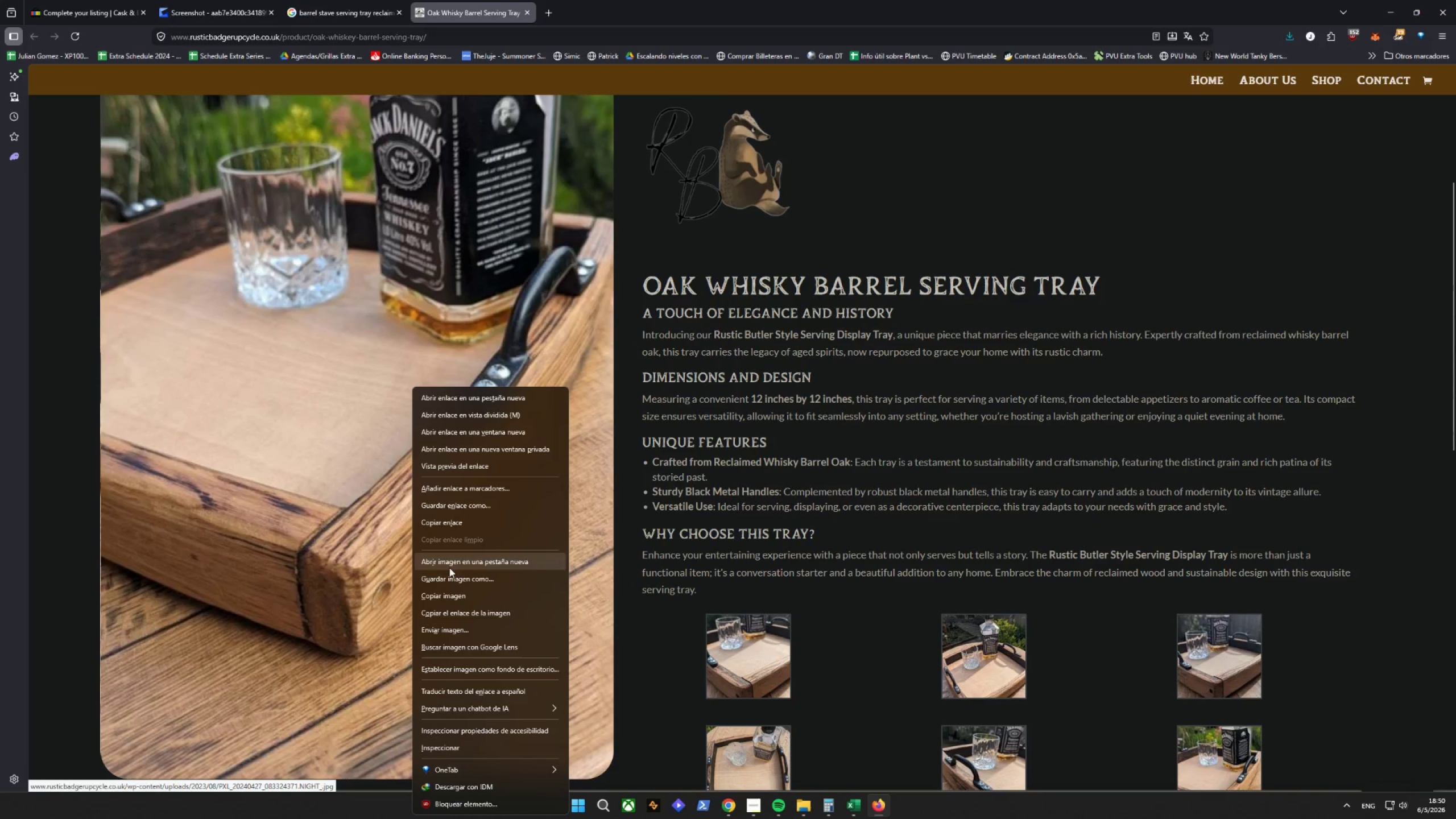 
left_click([446, 579])
 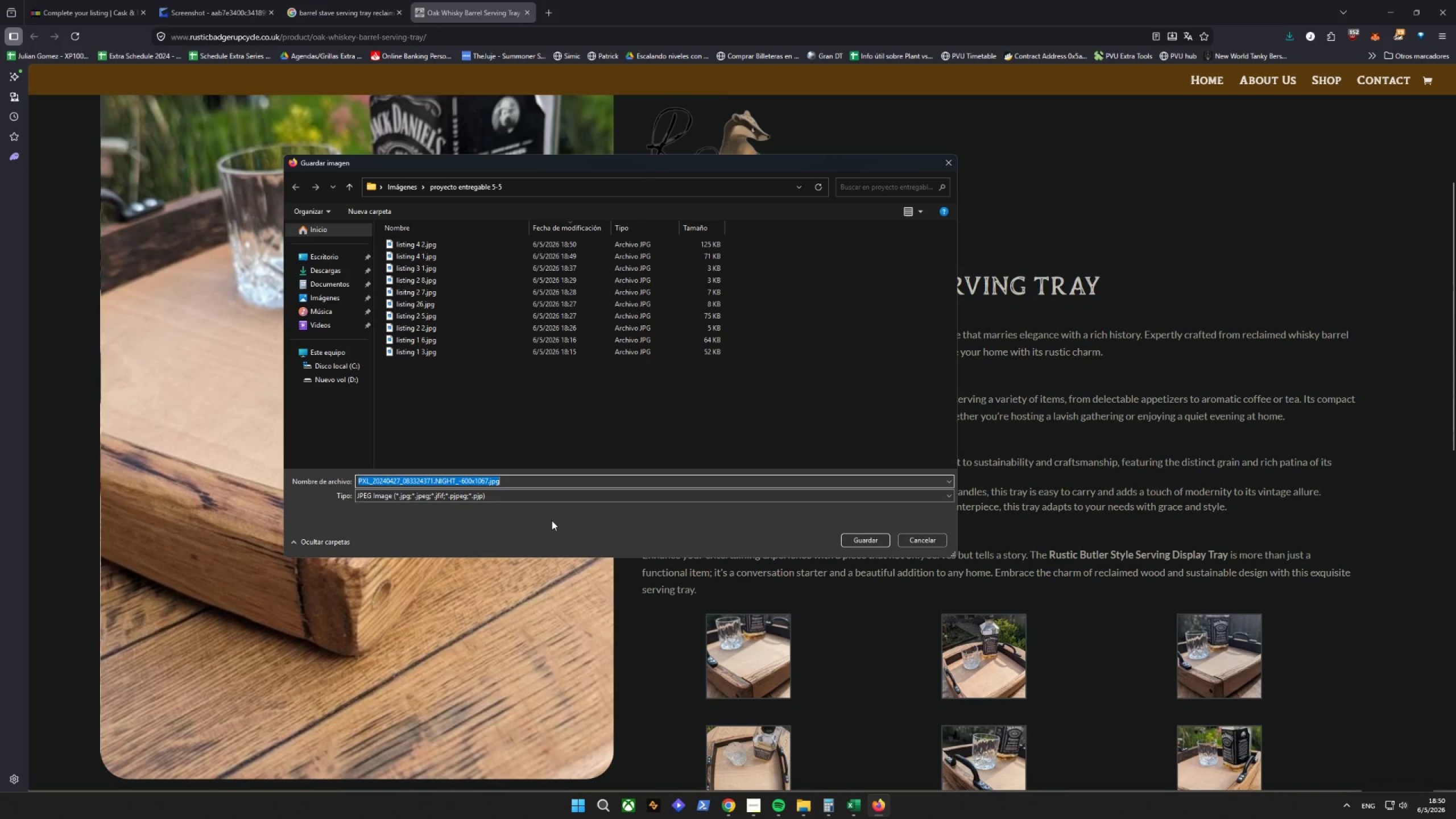 
type(listing 4 3)
 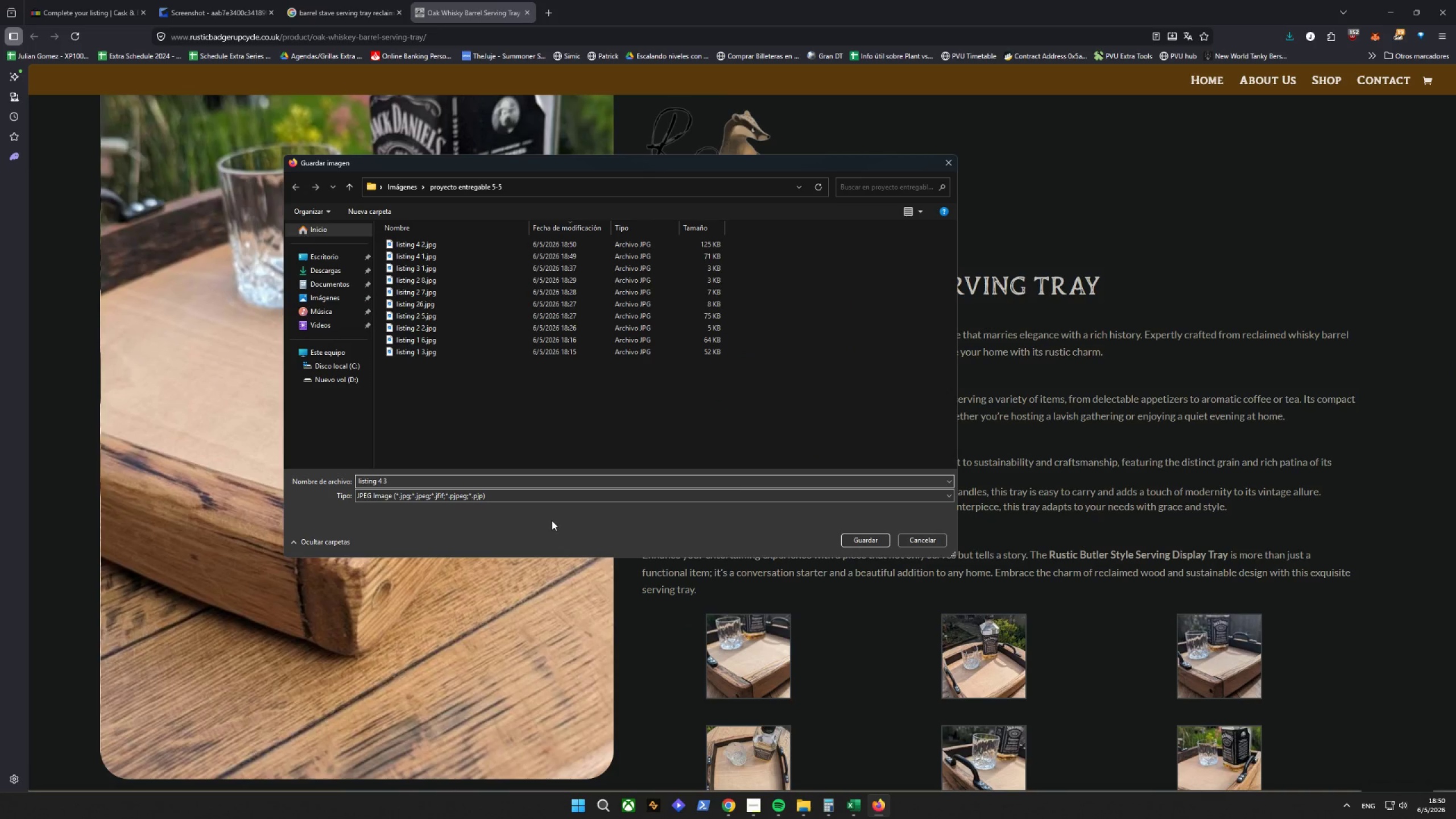 
key(Enter)
 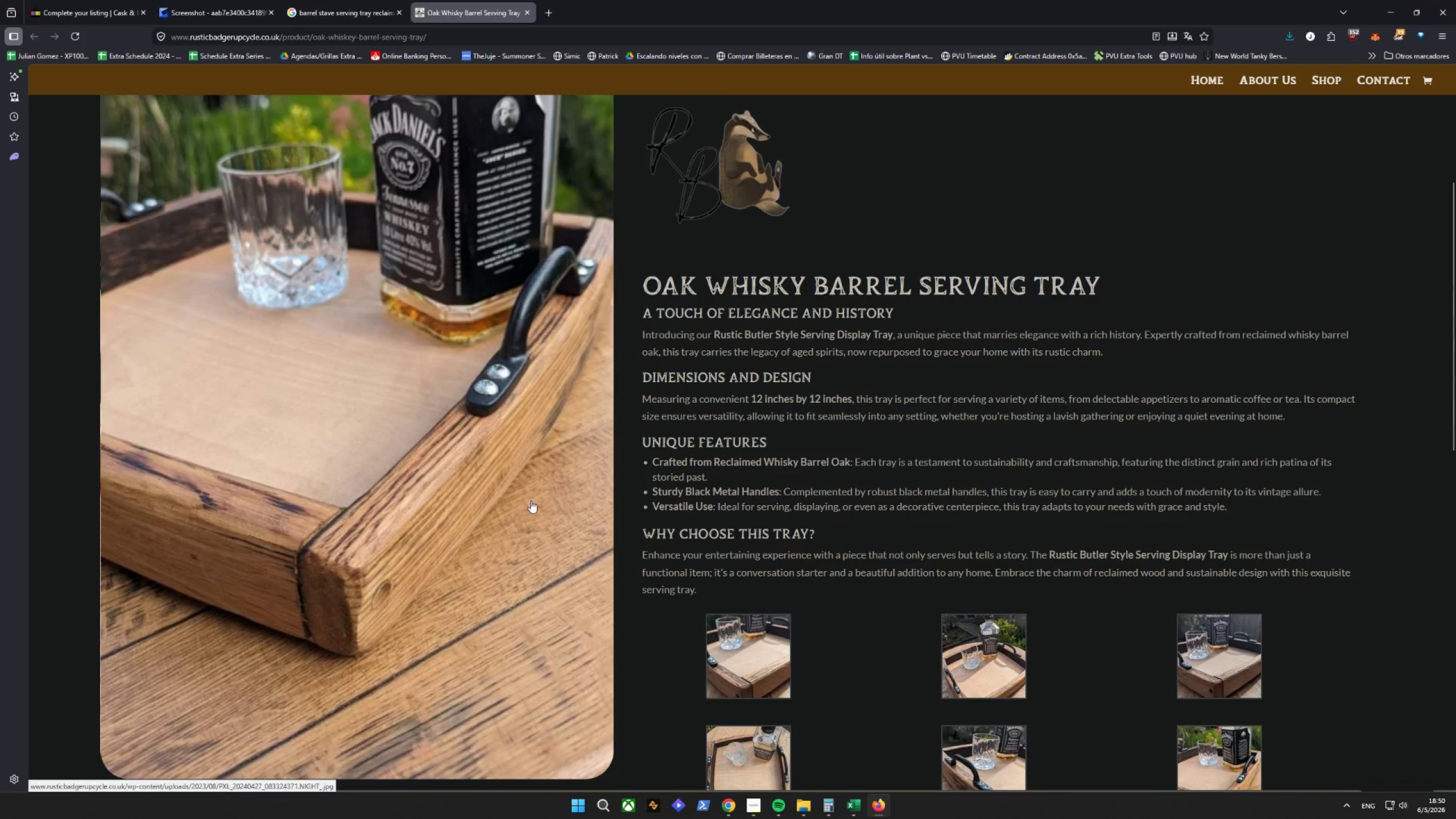 
scroll: coordinate [297, 574], scroll_direction: down, amount: 10.0
 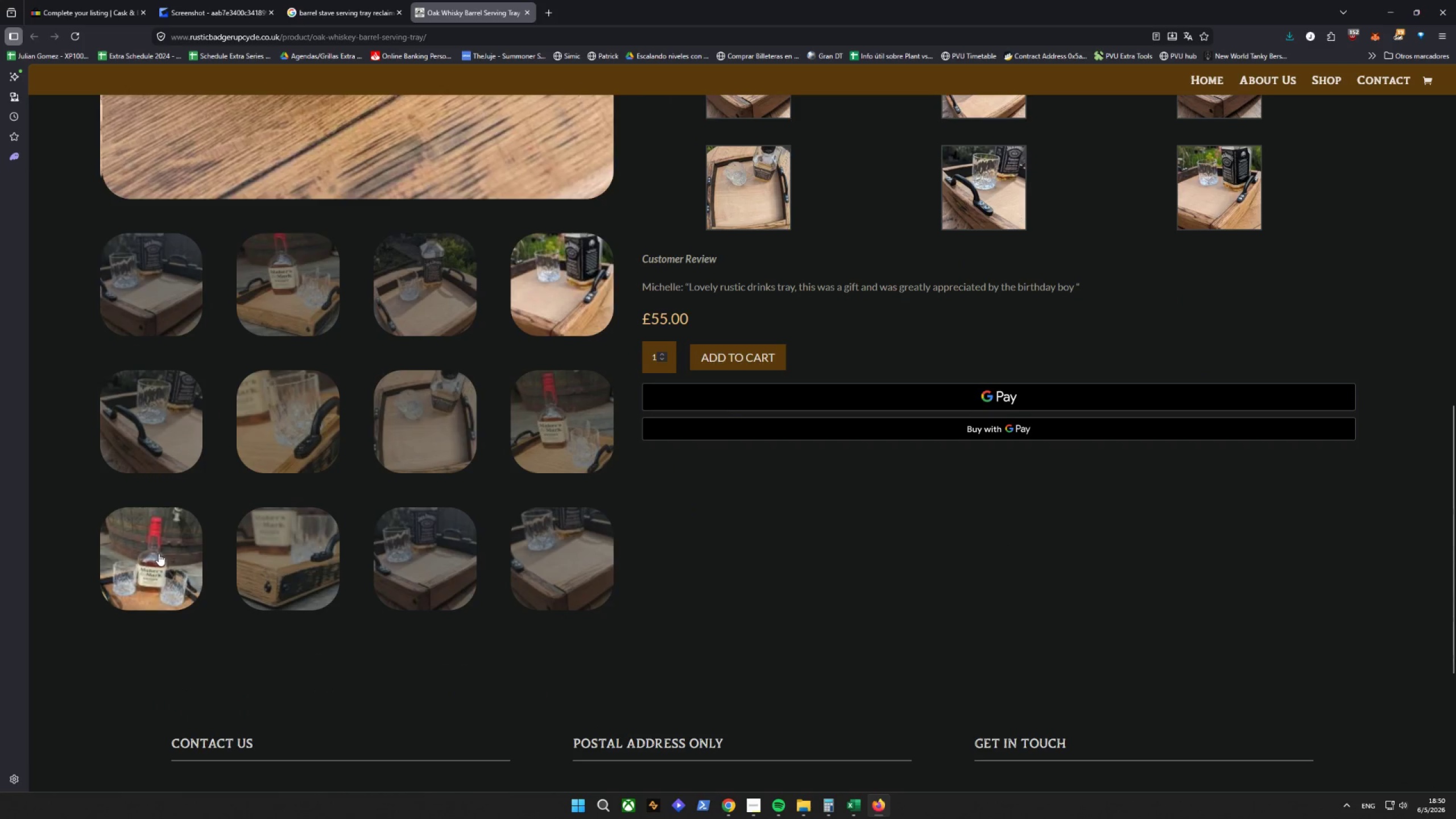 
scroll: coordinate [350, 456], scroll_direction: up, amount: 8.0
 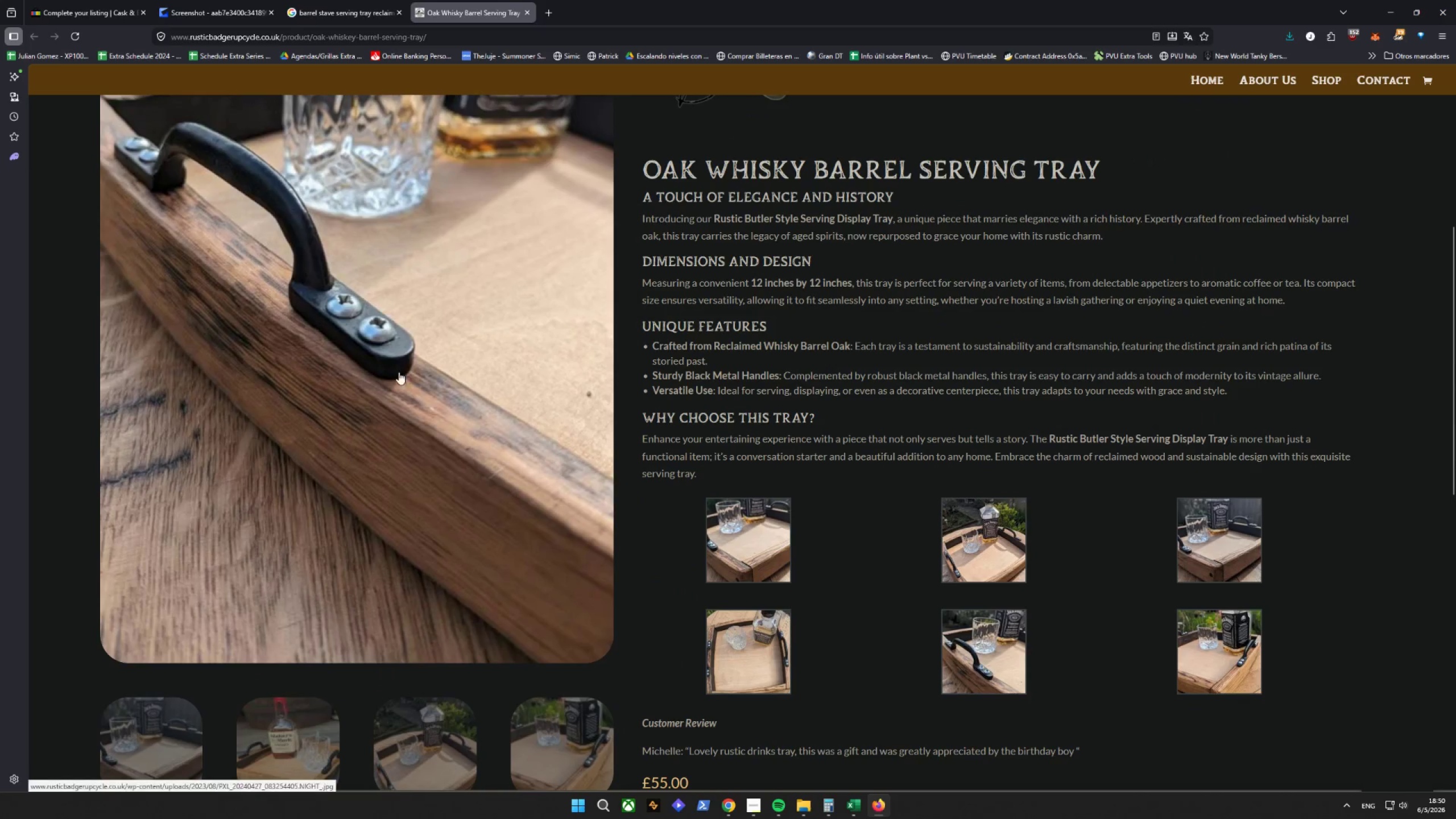 
right_click([391, 399])
 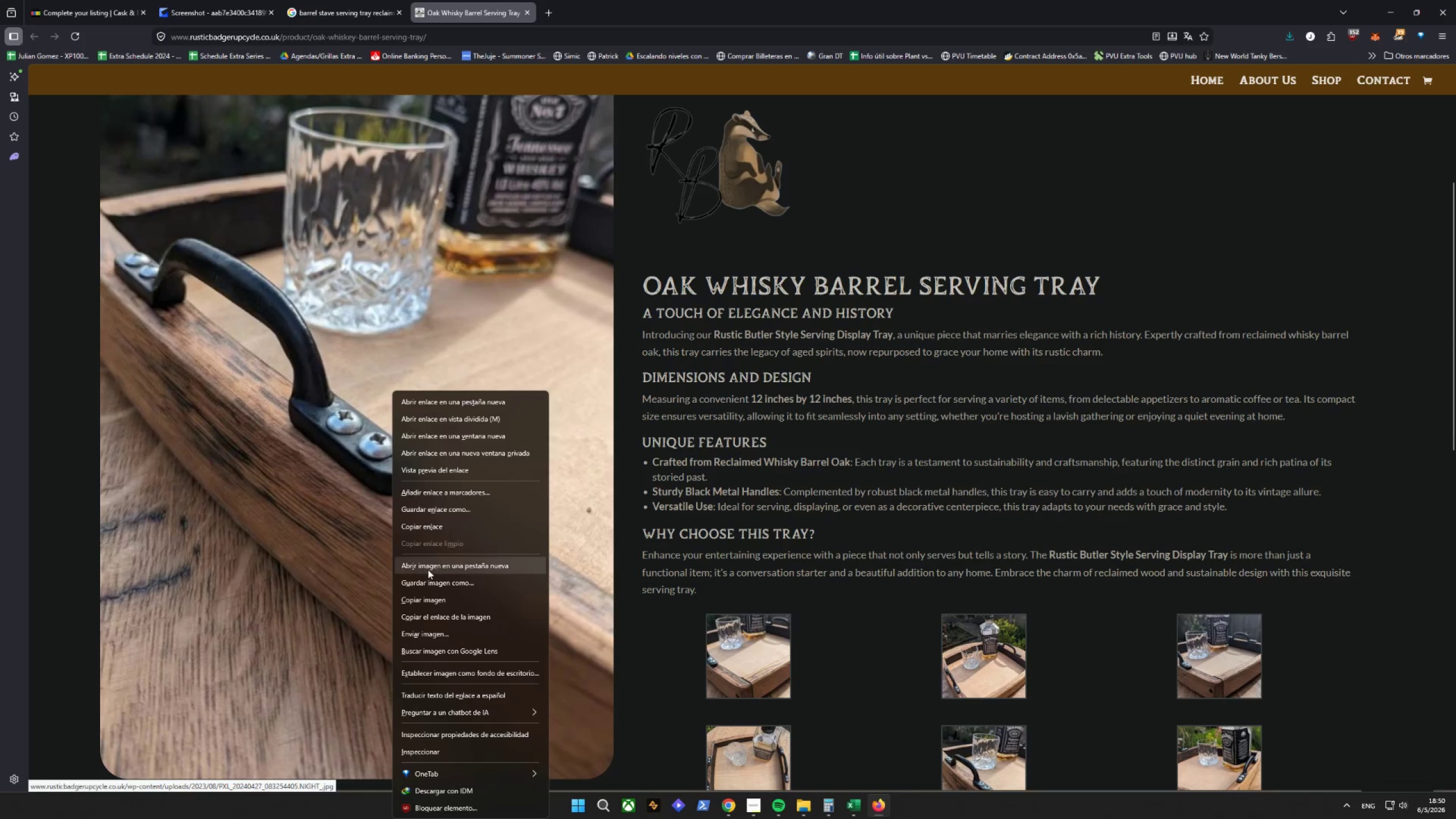 
scroll: coordinate [407, 361], scroll_direction: up, amount: 2.0
 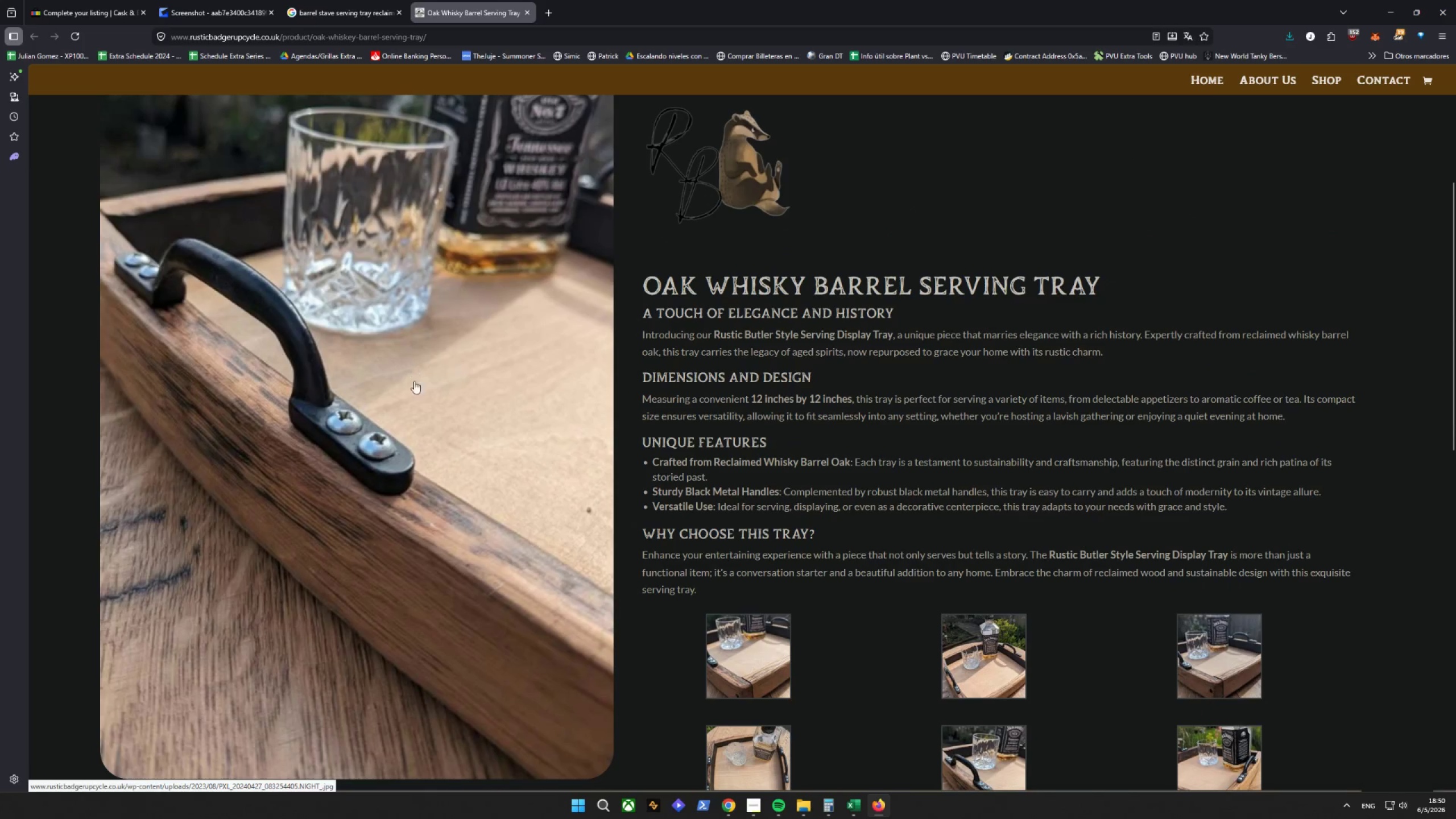 
left_click([423, 585])
 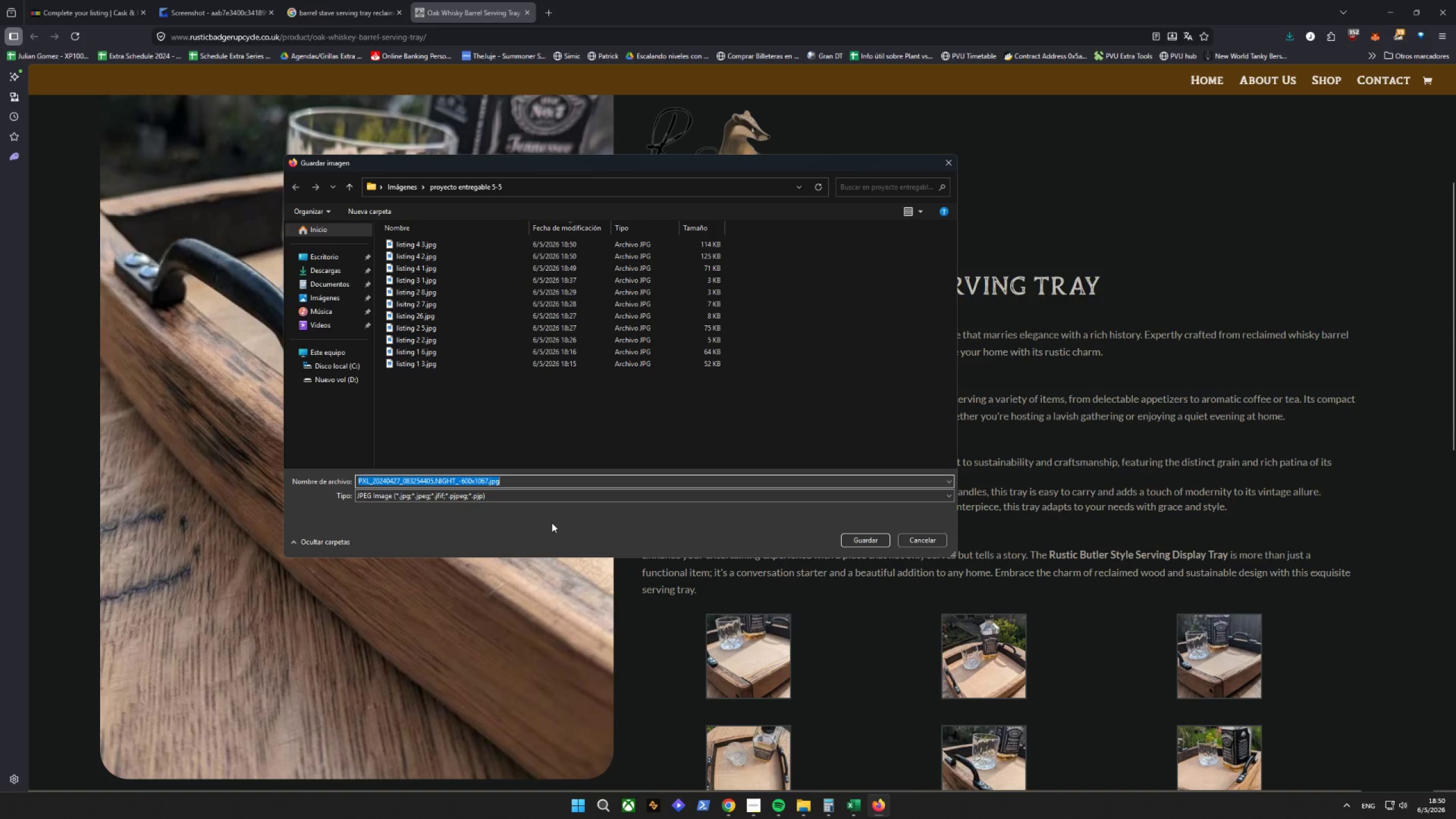 
type(listing 4 )
 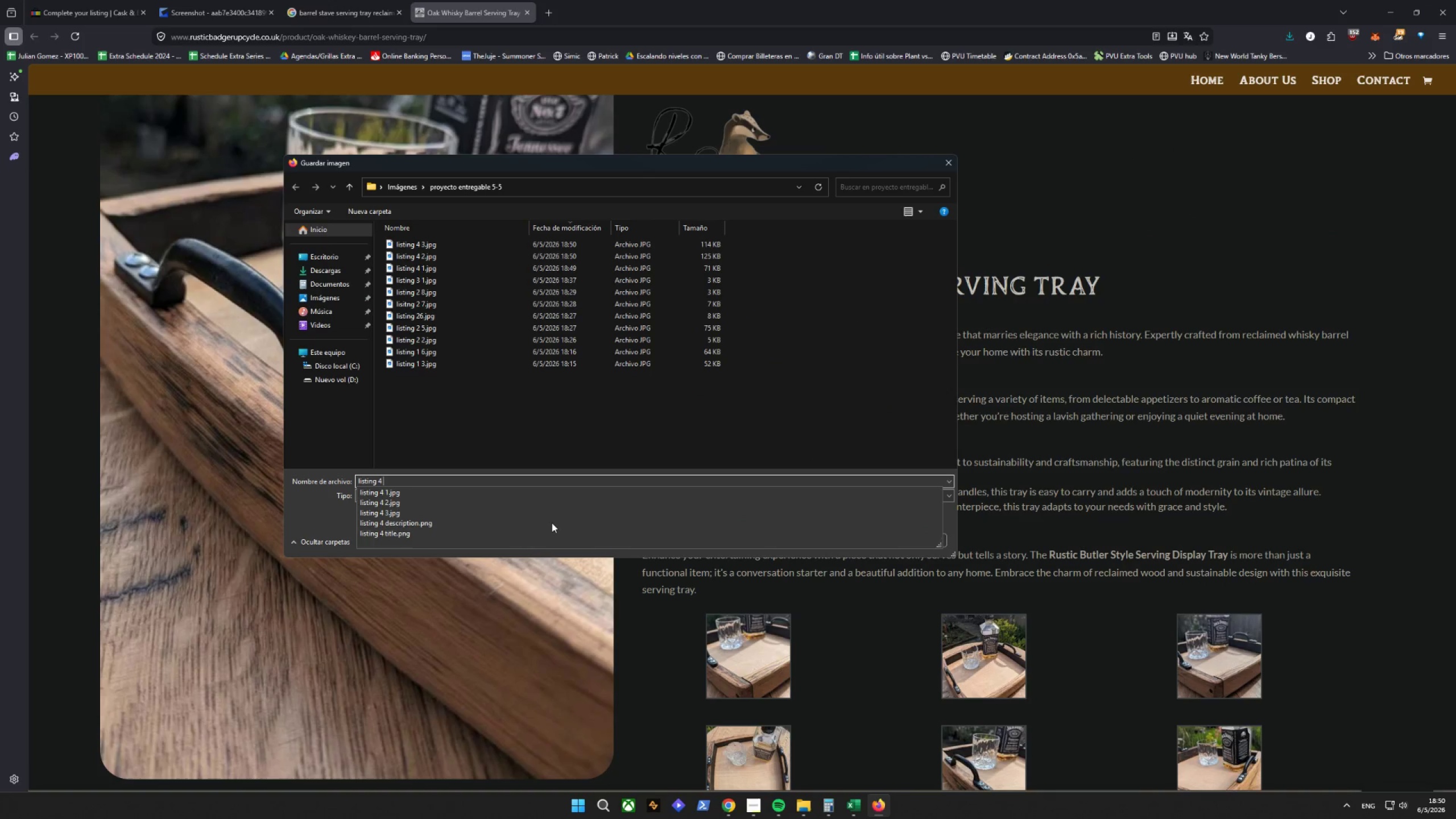 
key(4)
 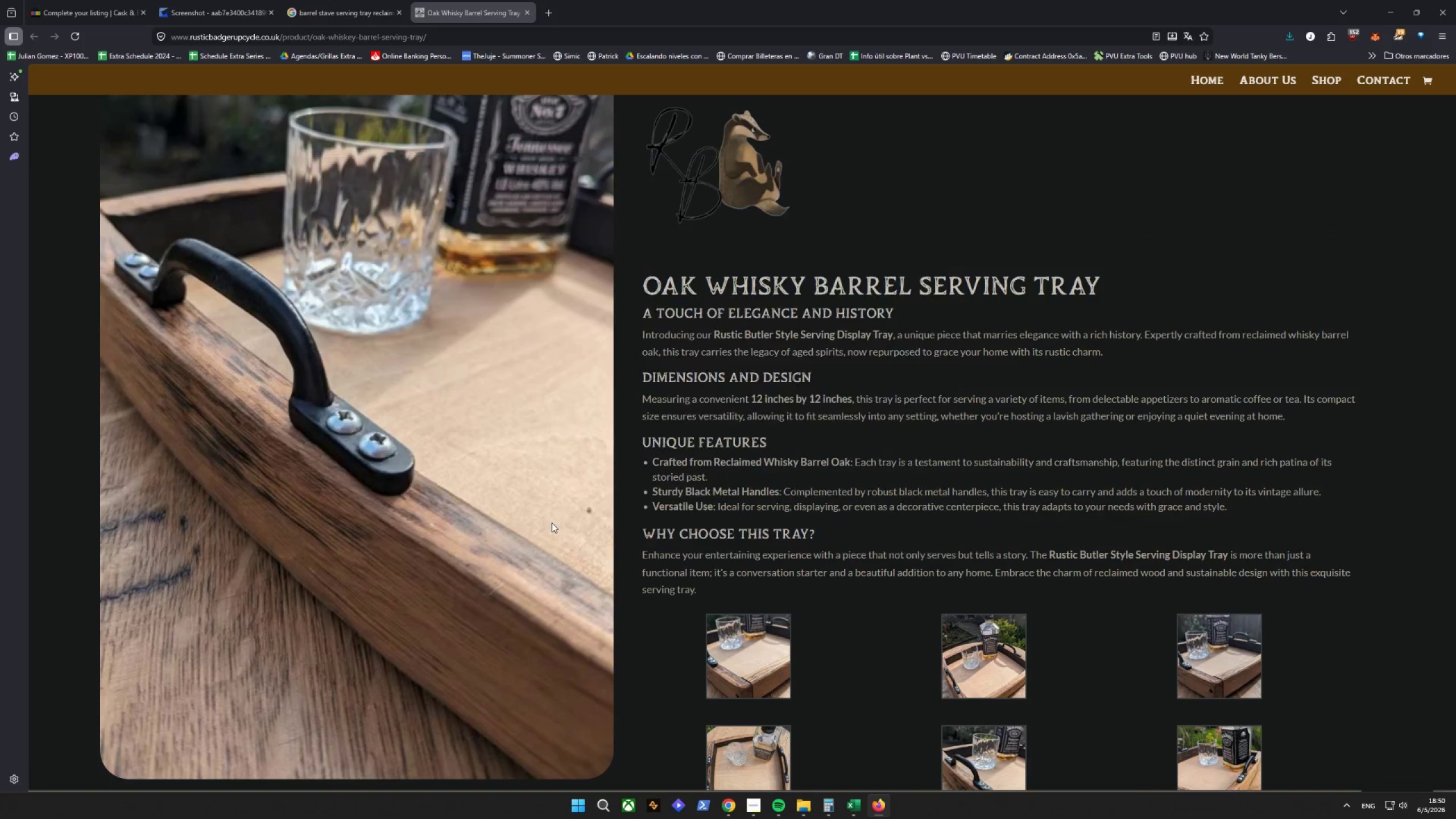 
key(Enter)
 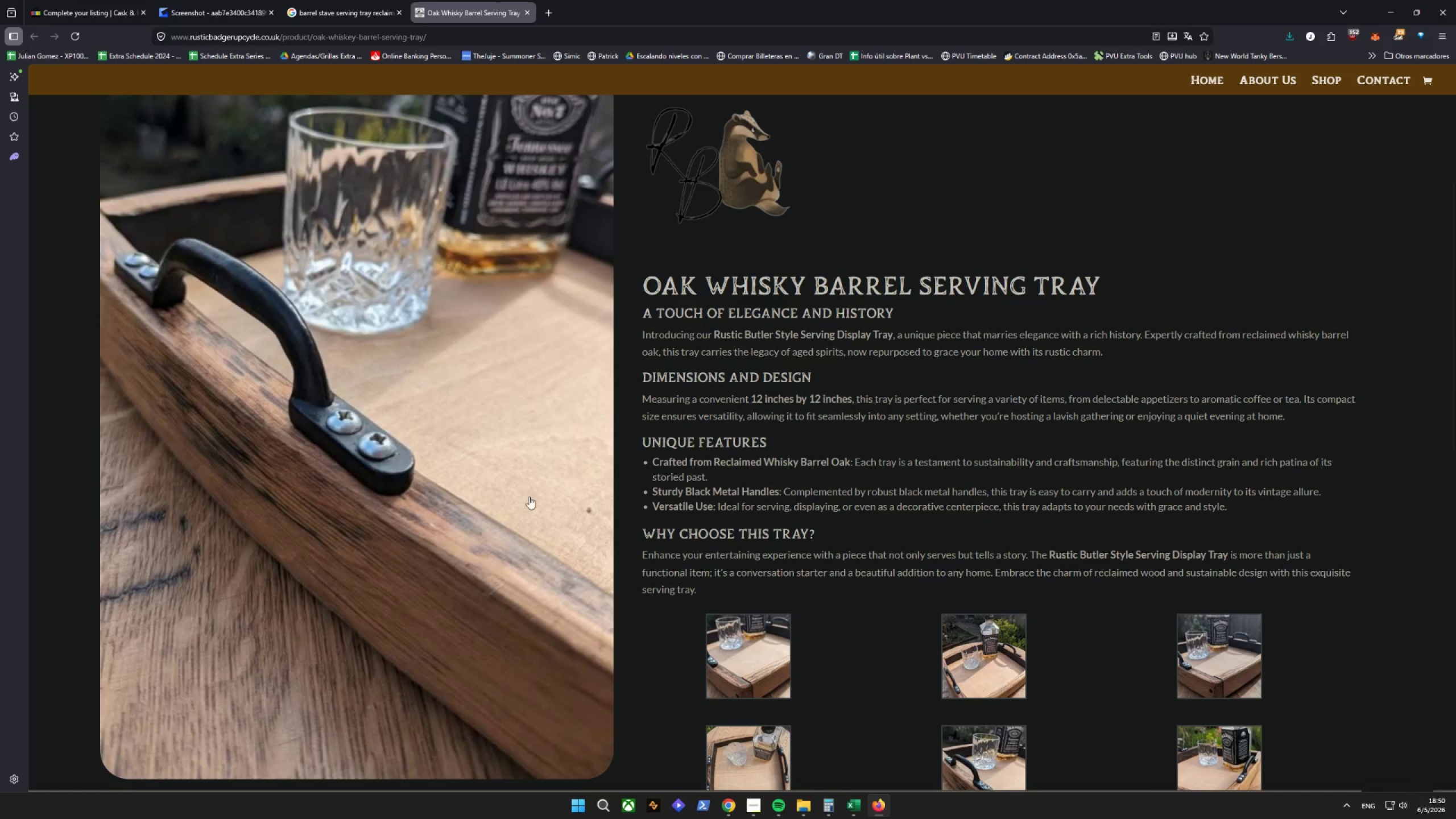 
scroll: coordinate [541, 456], scroll_direction: down, amount: 9.0
 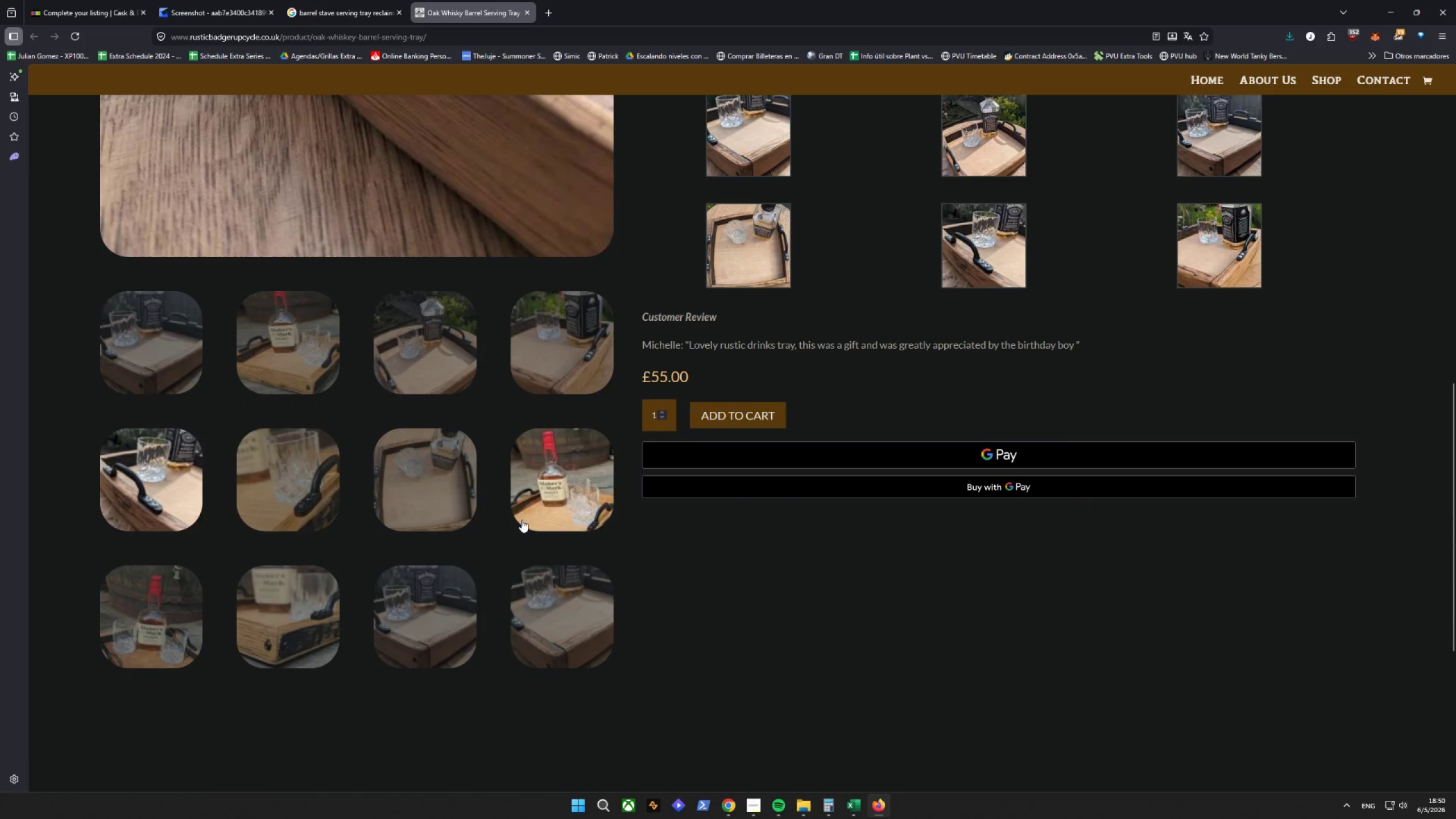 
left_click([437, 608])
 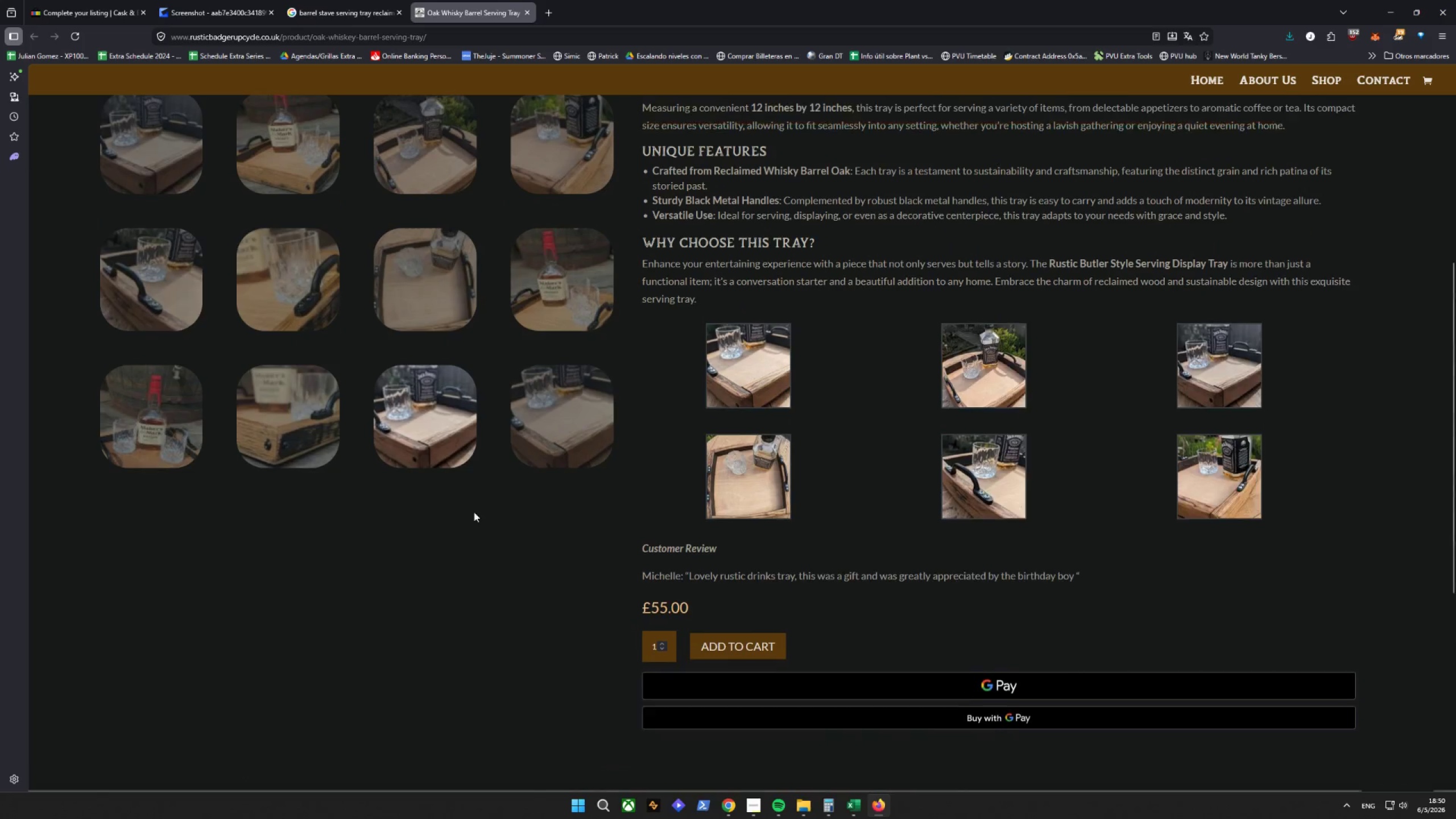 
right_click([308, 317])
 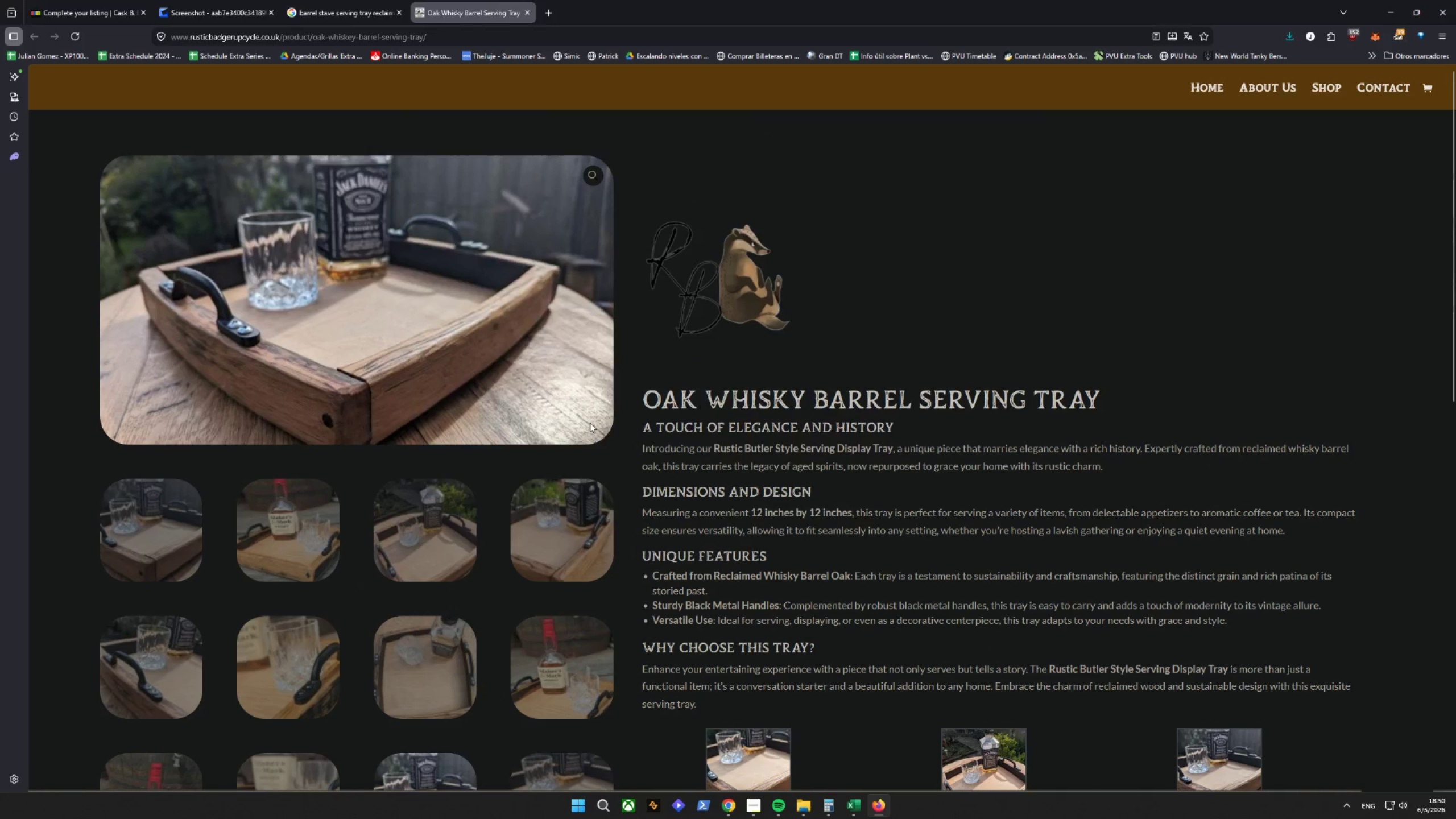 
scroll: coordinate [500, 523], scroll_direction: up, amount: 8.0
 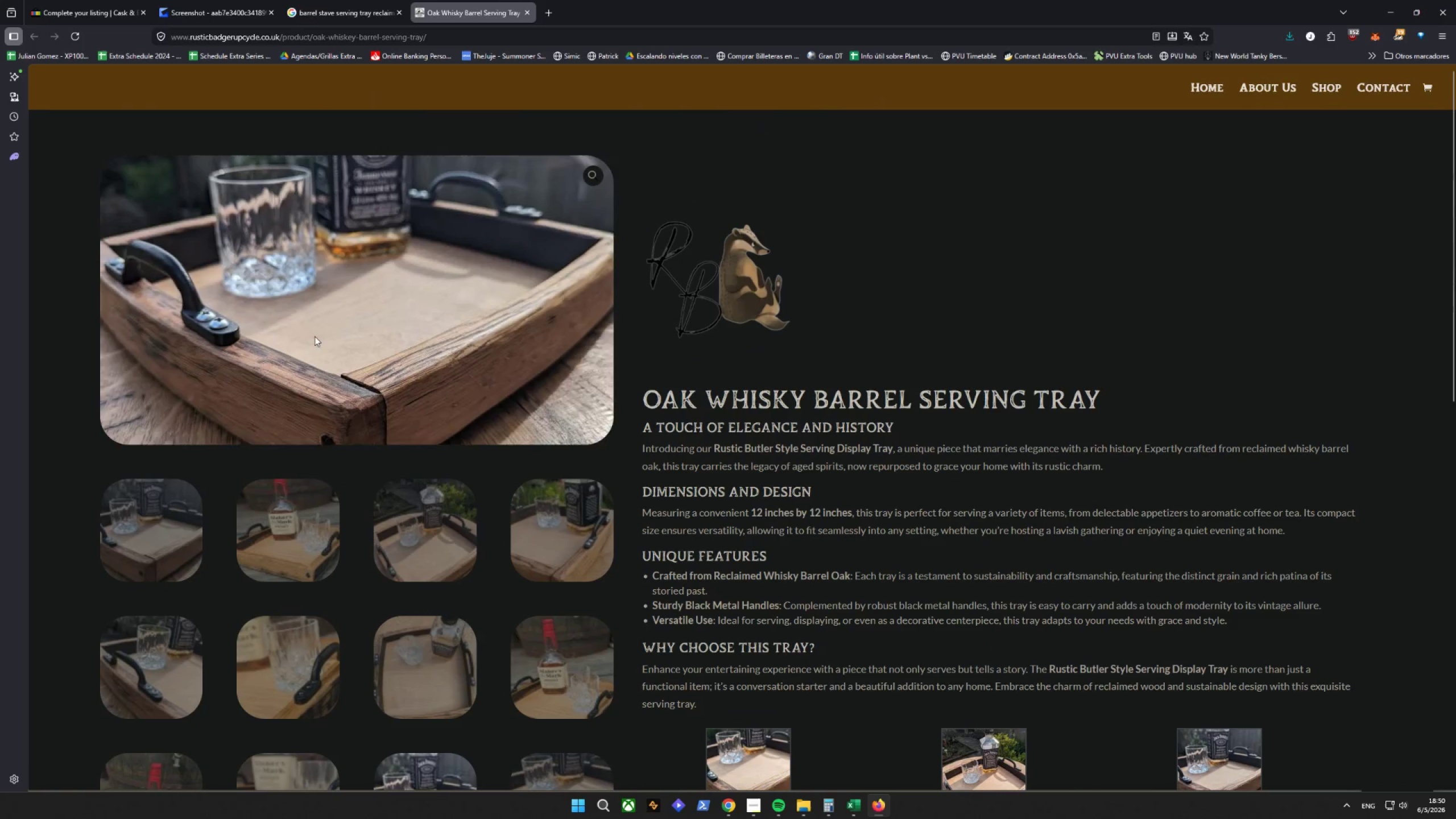 
type(listing 4 5)
 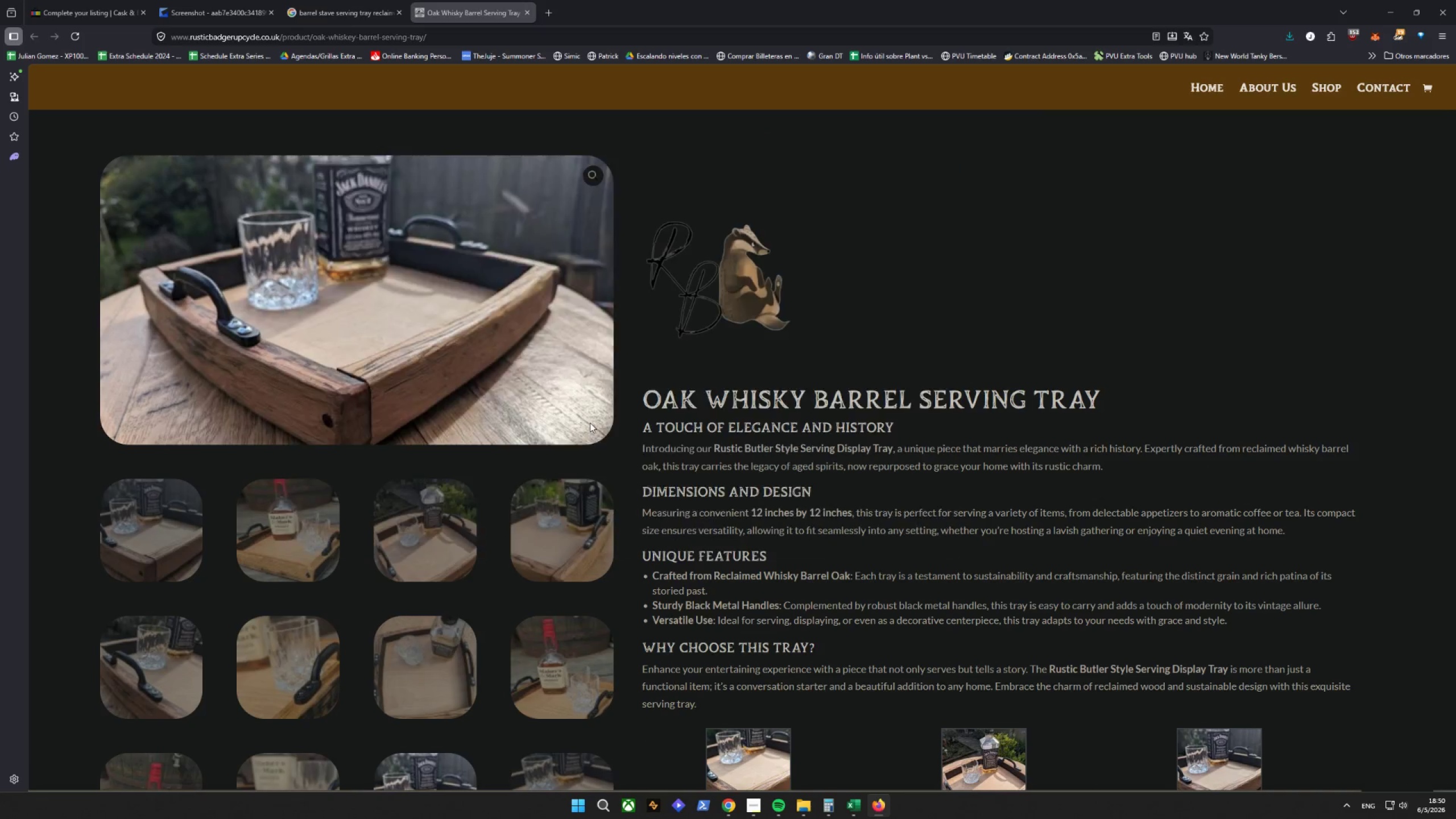 
key(Enter)
 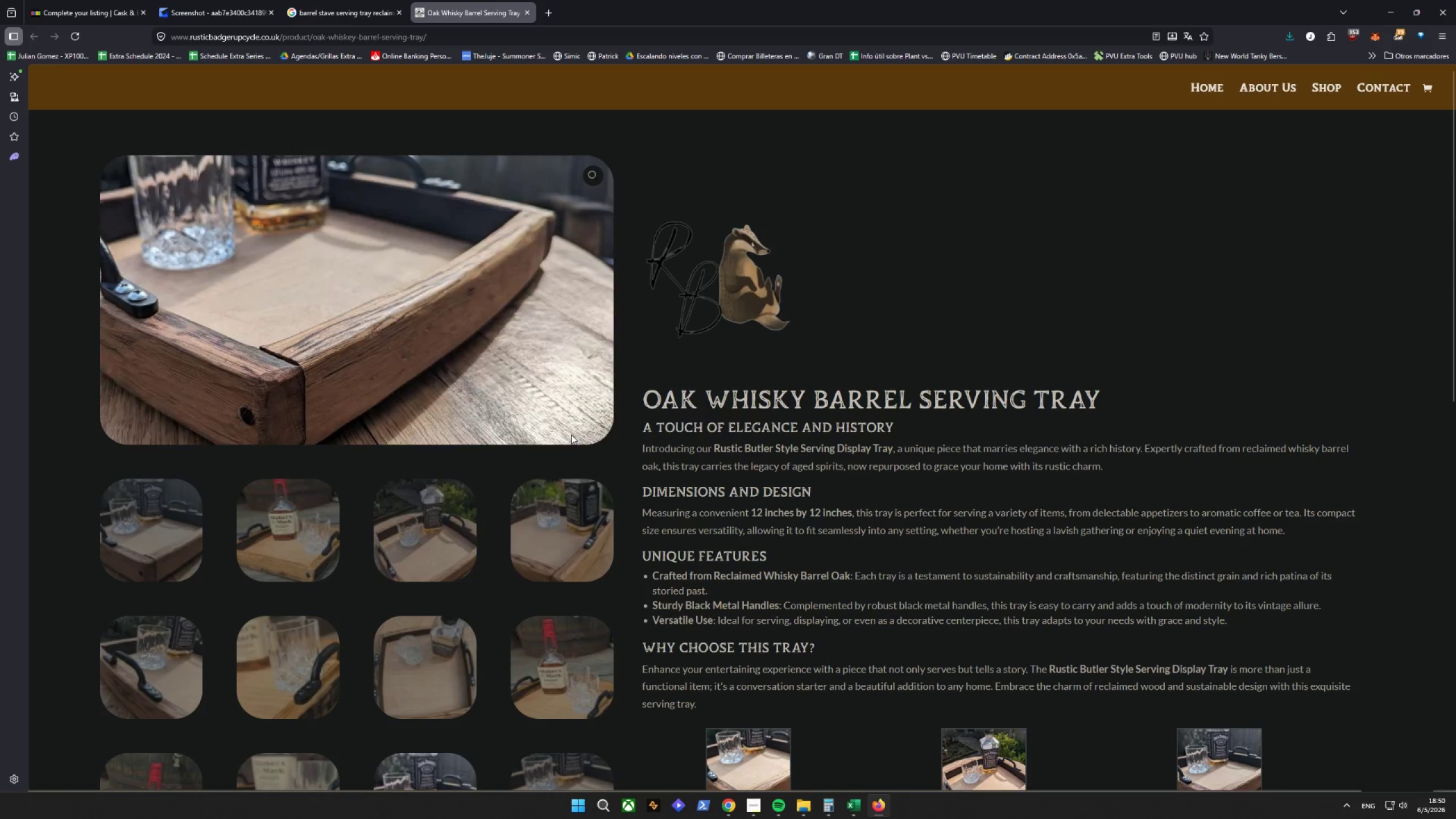 
scroll: coordinate [550, 504], scroll_direction: down, amount: 4.0
 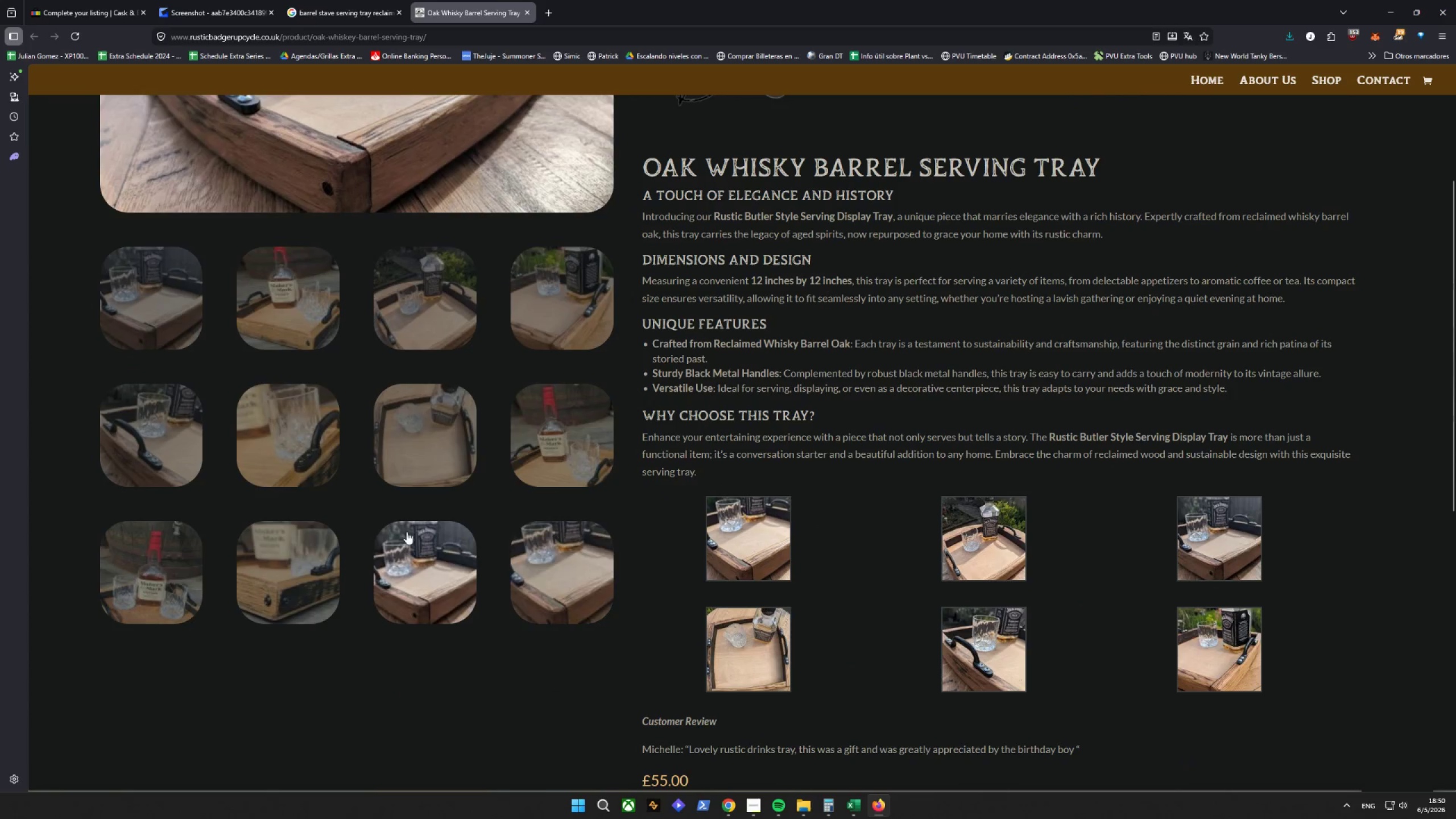 
left_click([291, 426])
 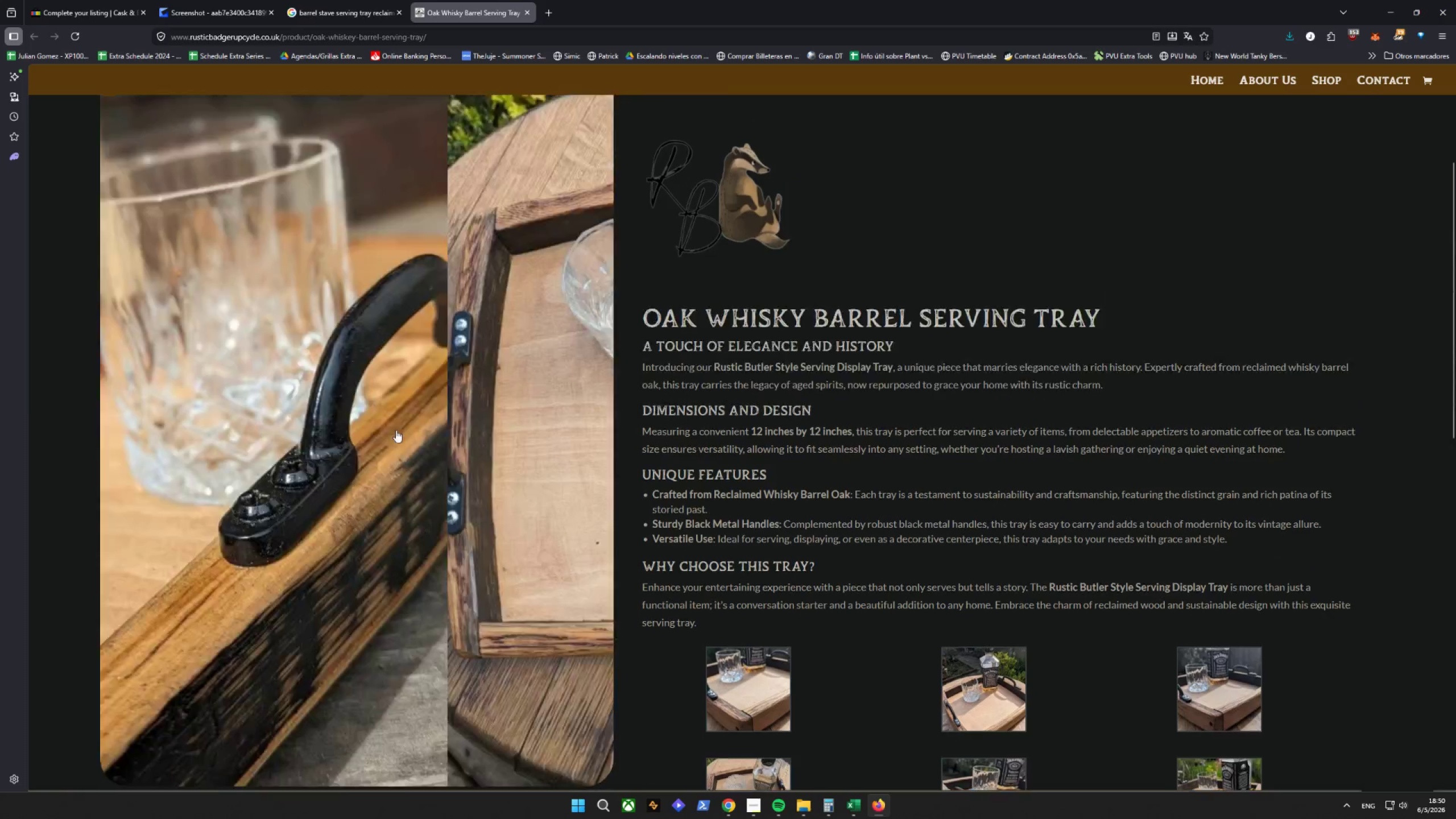 
right_click([393, 407])
 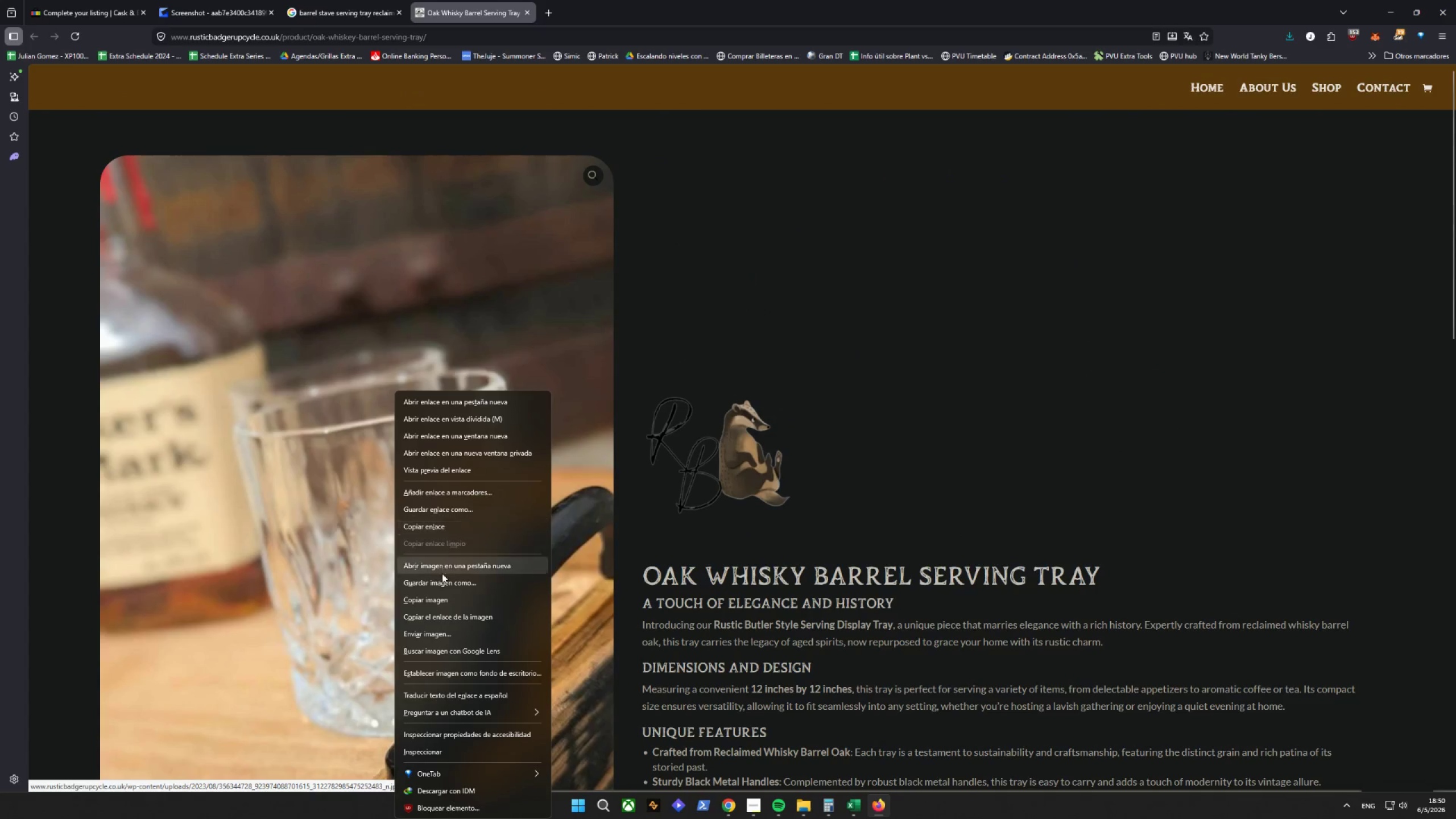 
scroll: coordinate [423, 423], scroll_direction: up, amount: 4.0
 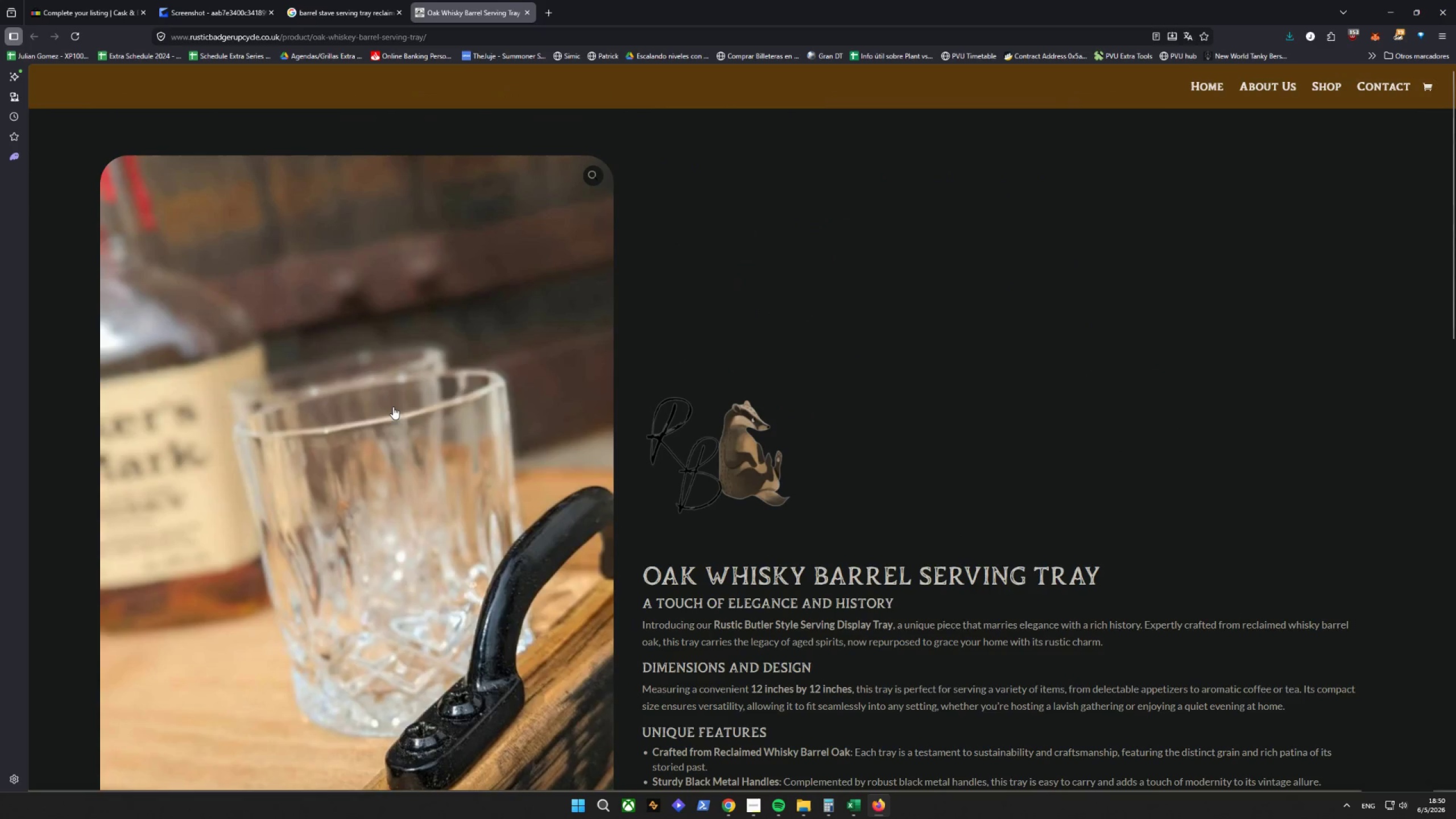 
left_click([441, 581])
 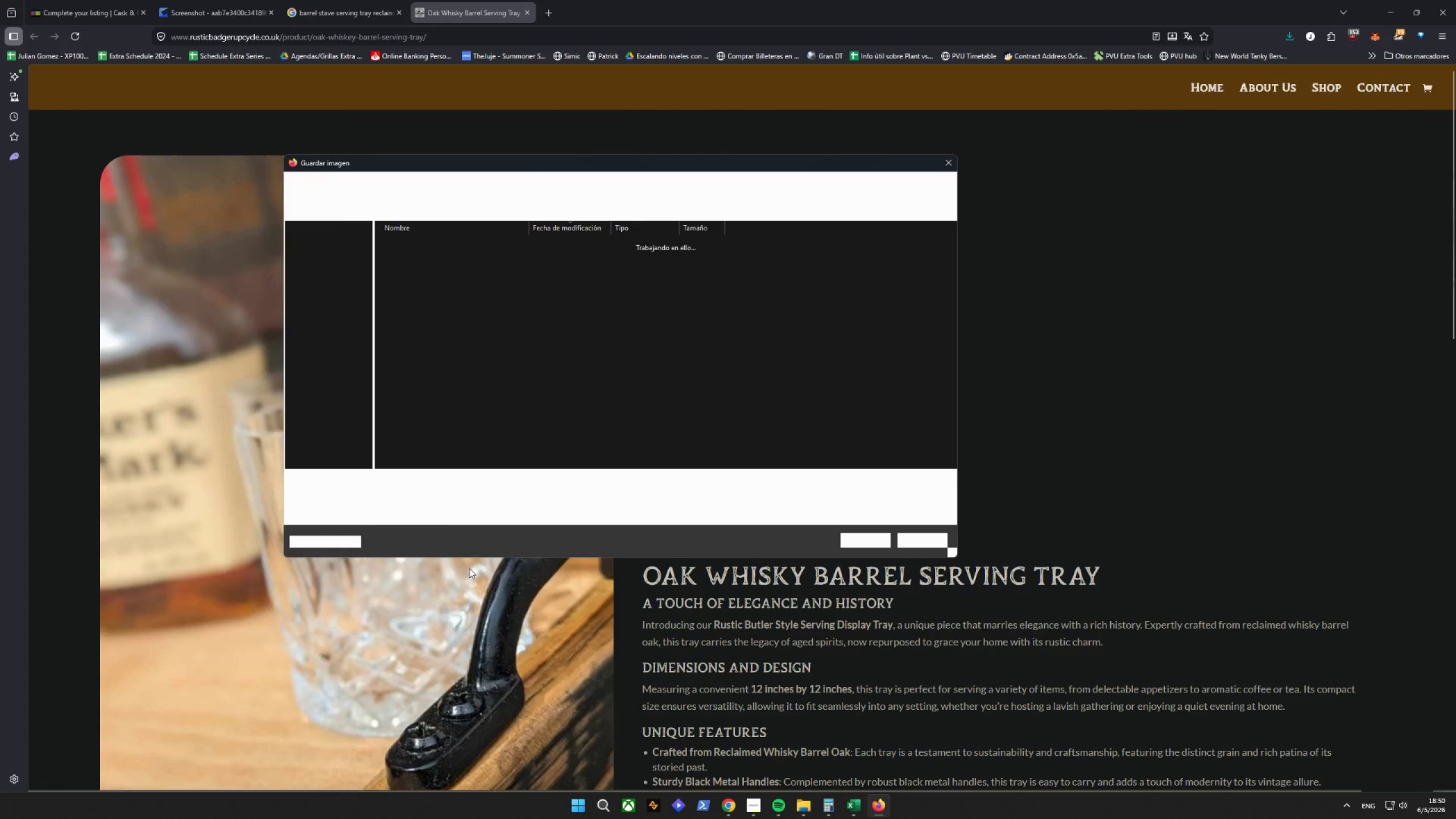 
type(lisitjn)
key(Backspace)
type(ng 4 6)
 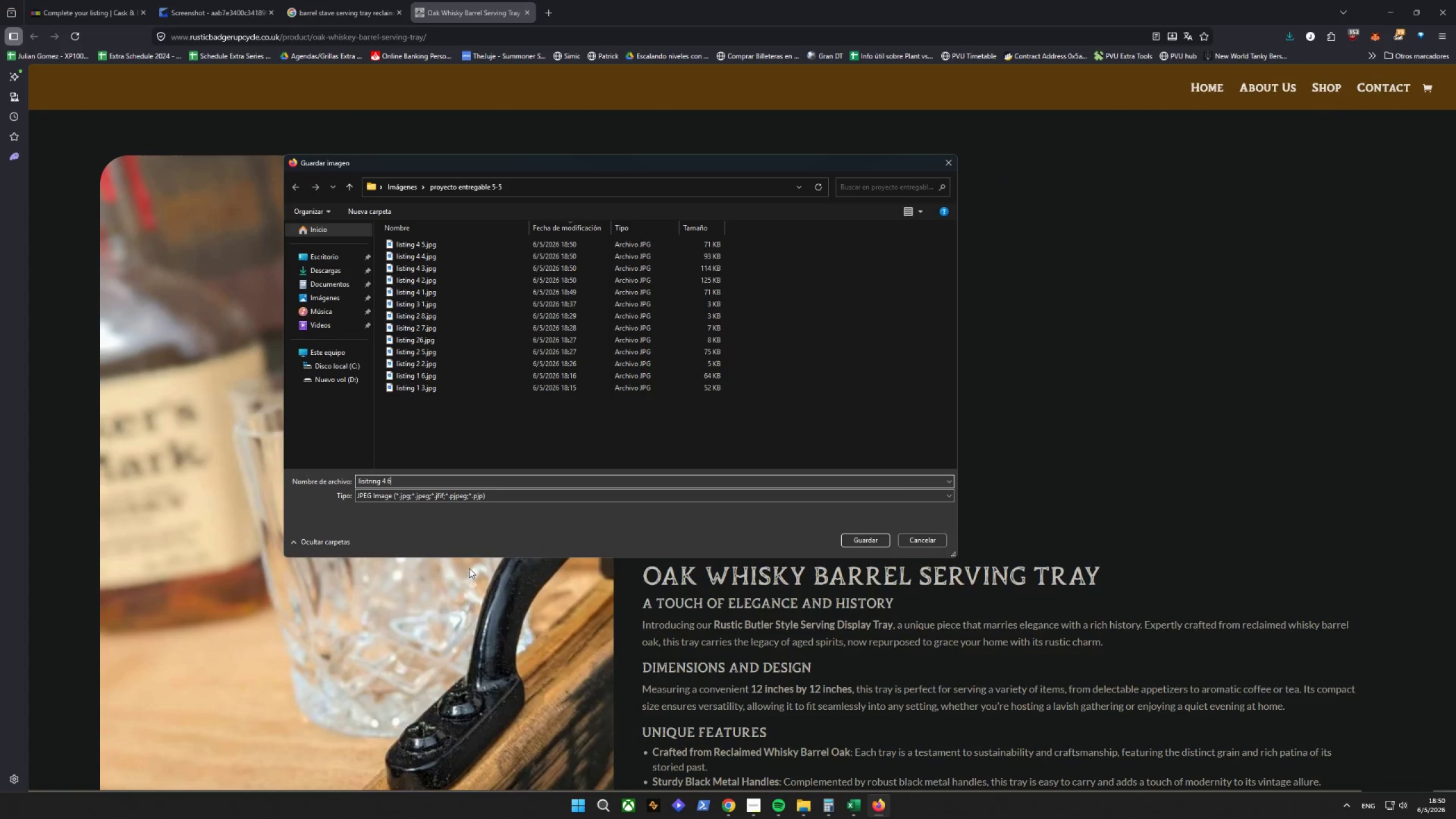 
key(Enter)
 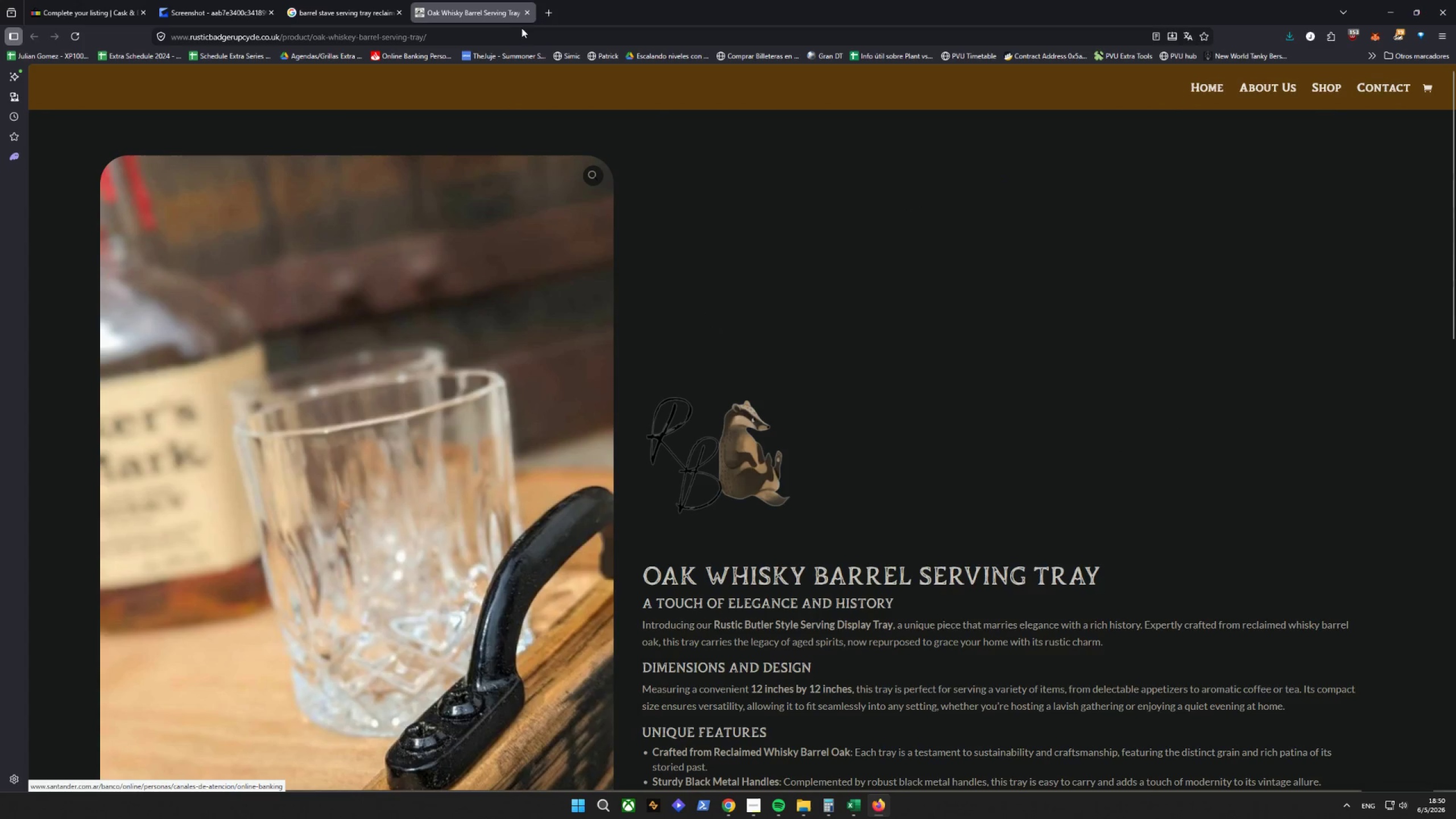 
left_click([526, 13])
 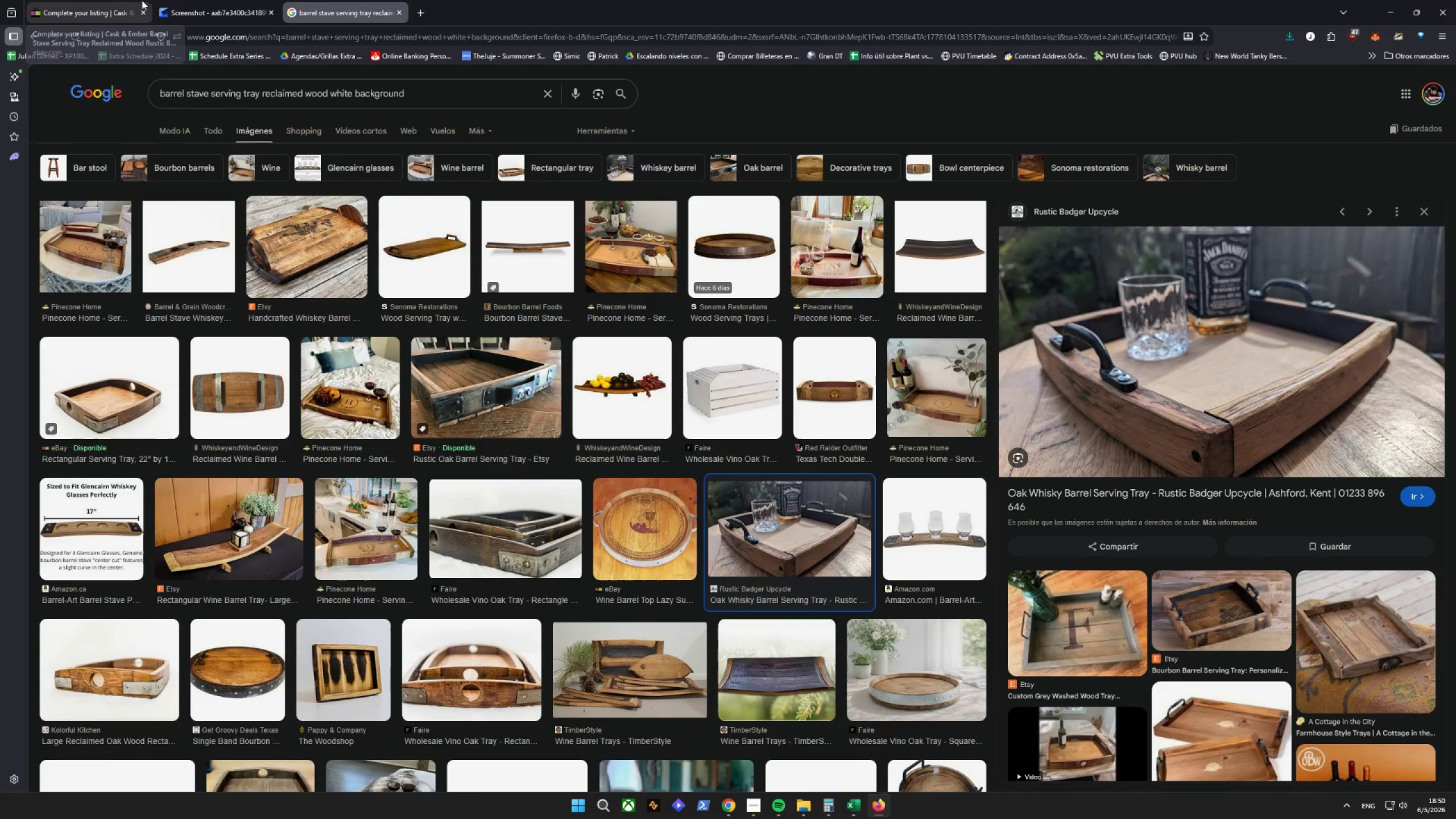 
left_click([100, 1])
 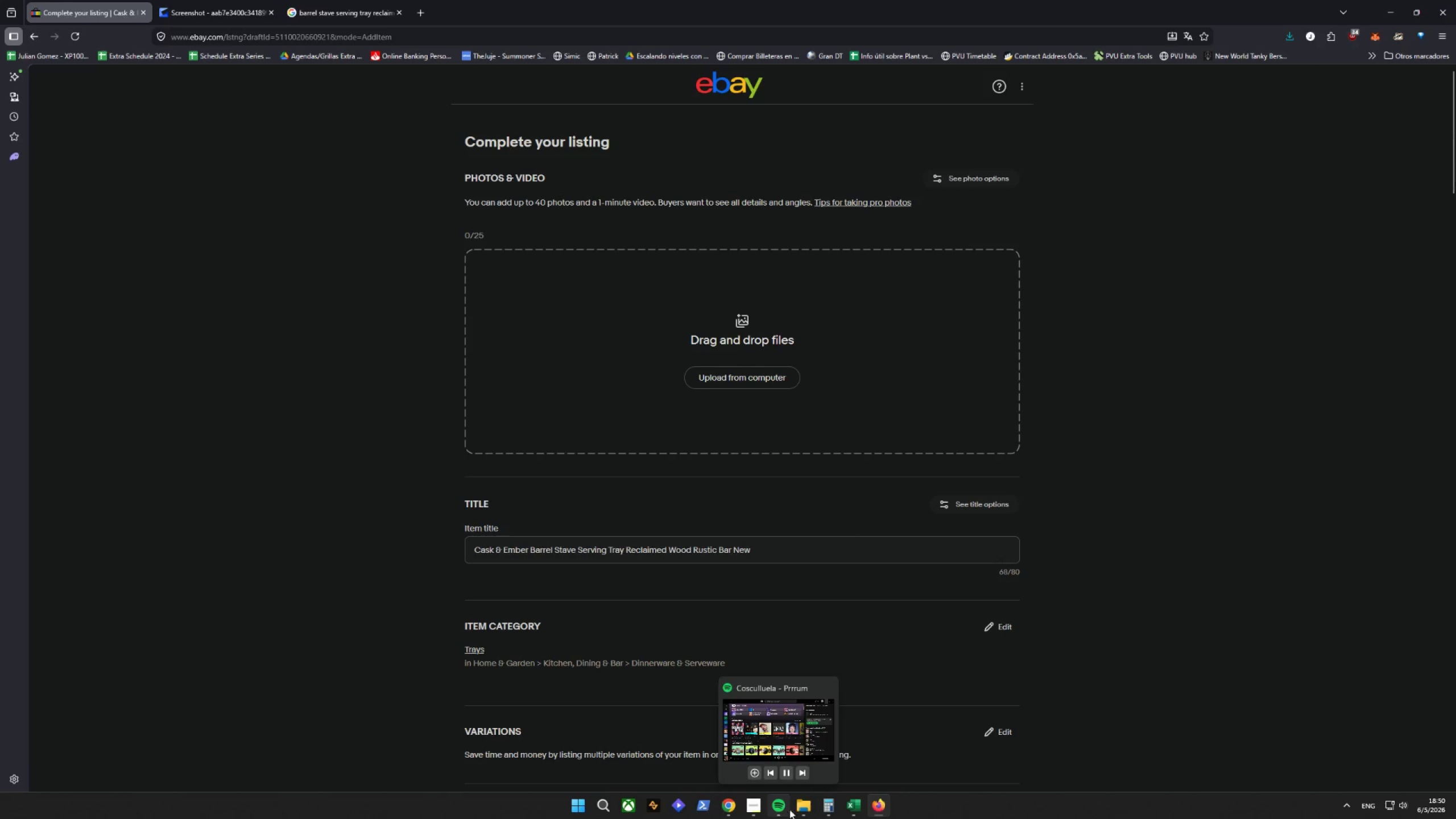 
left_click([805, 779])
 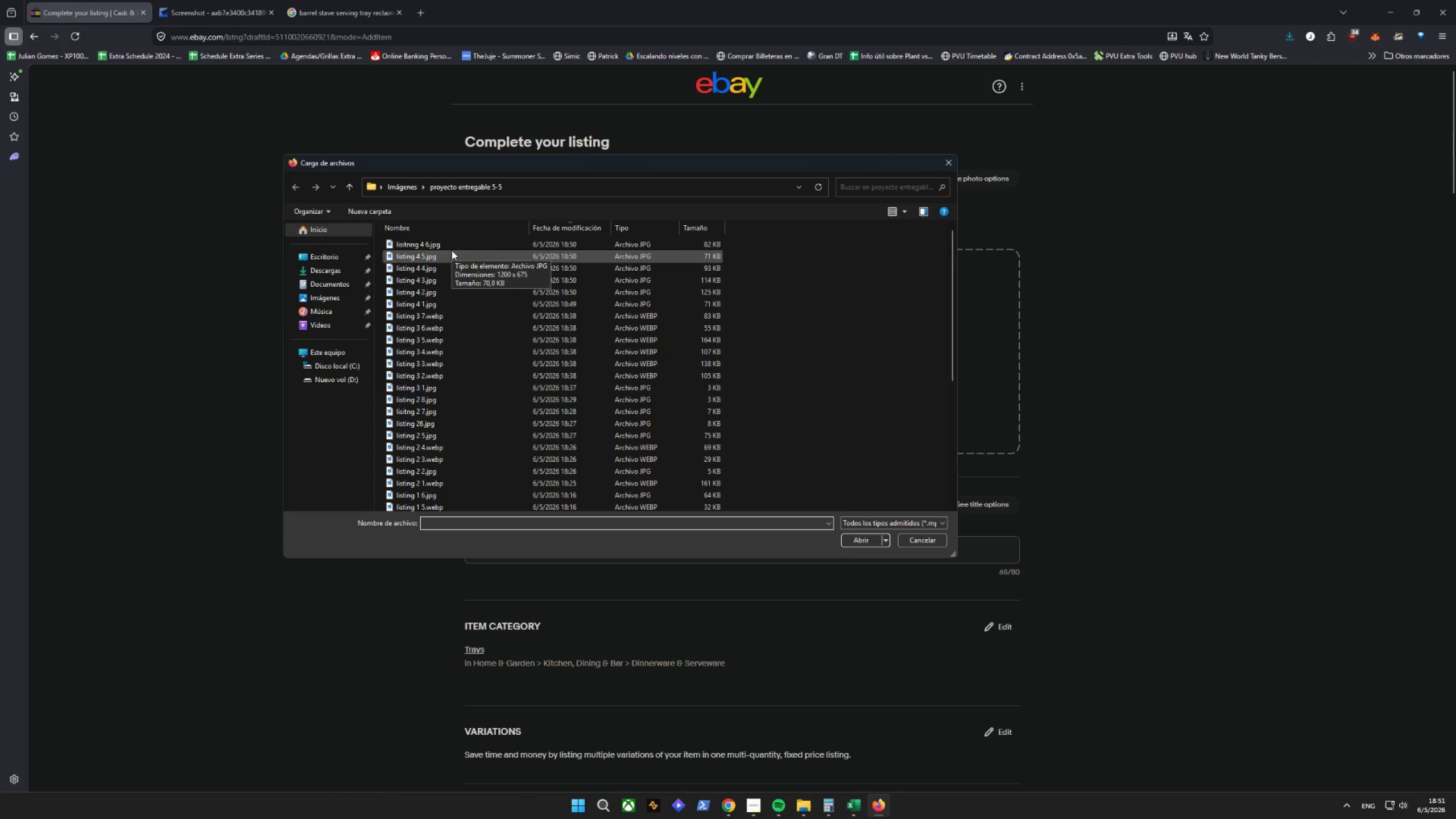 
key(Control+ControlLeft)
 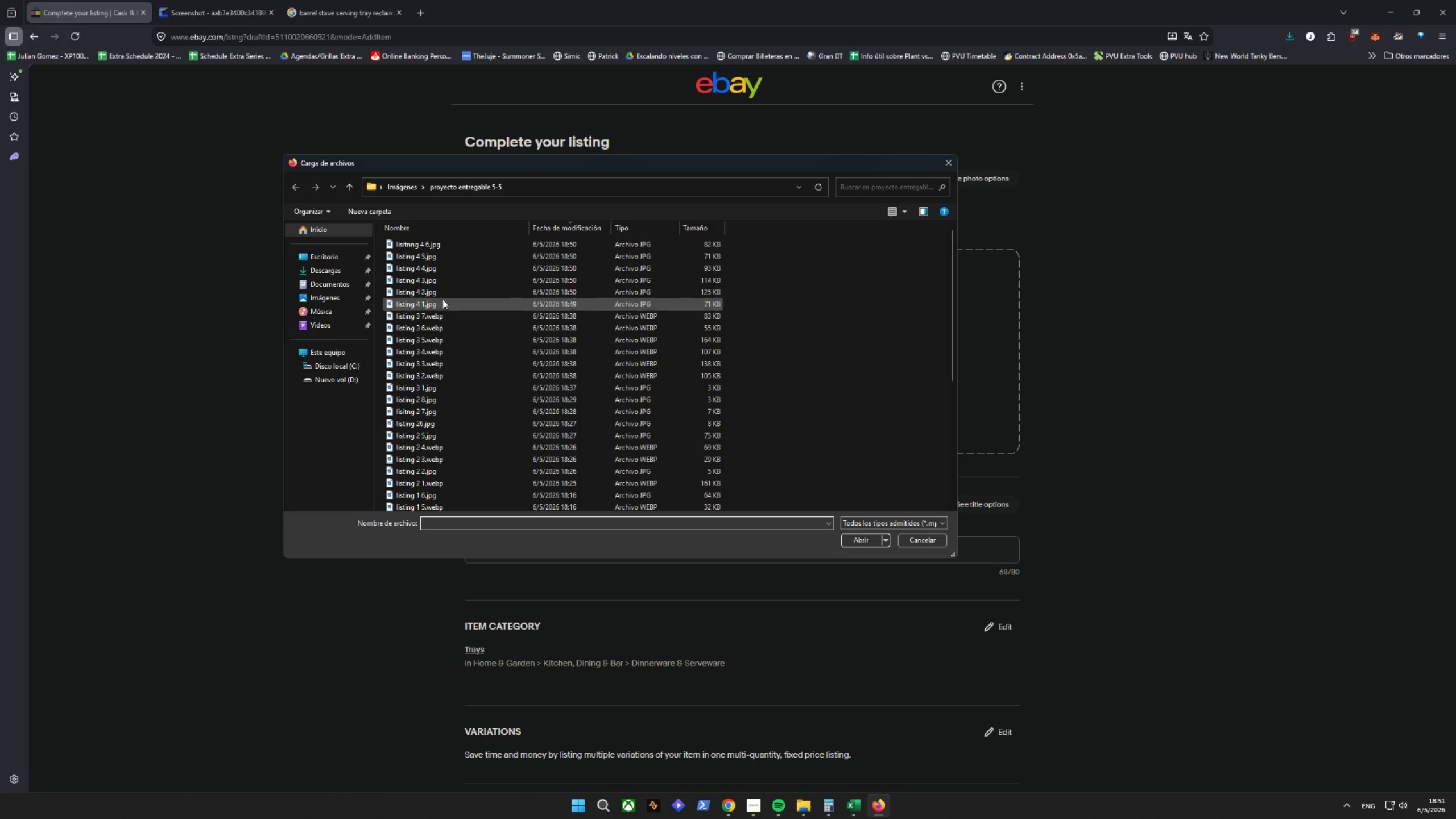 
hold_key(key=ControlLeft, duration=2.05)
double_click([441, 291])
 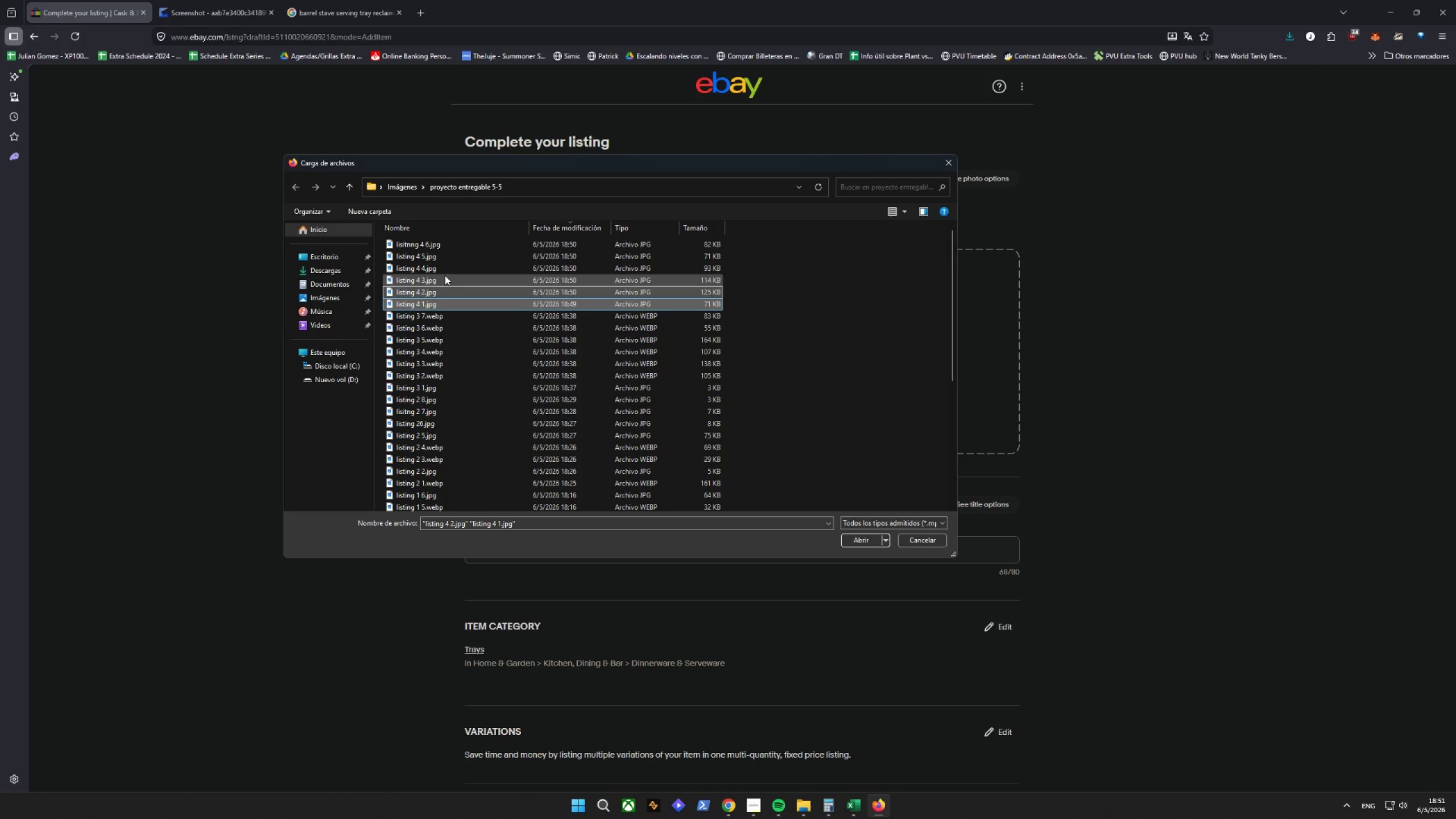 
triple_click([445, 275])
 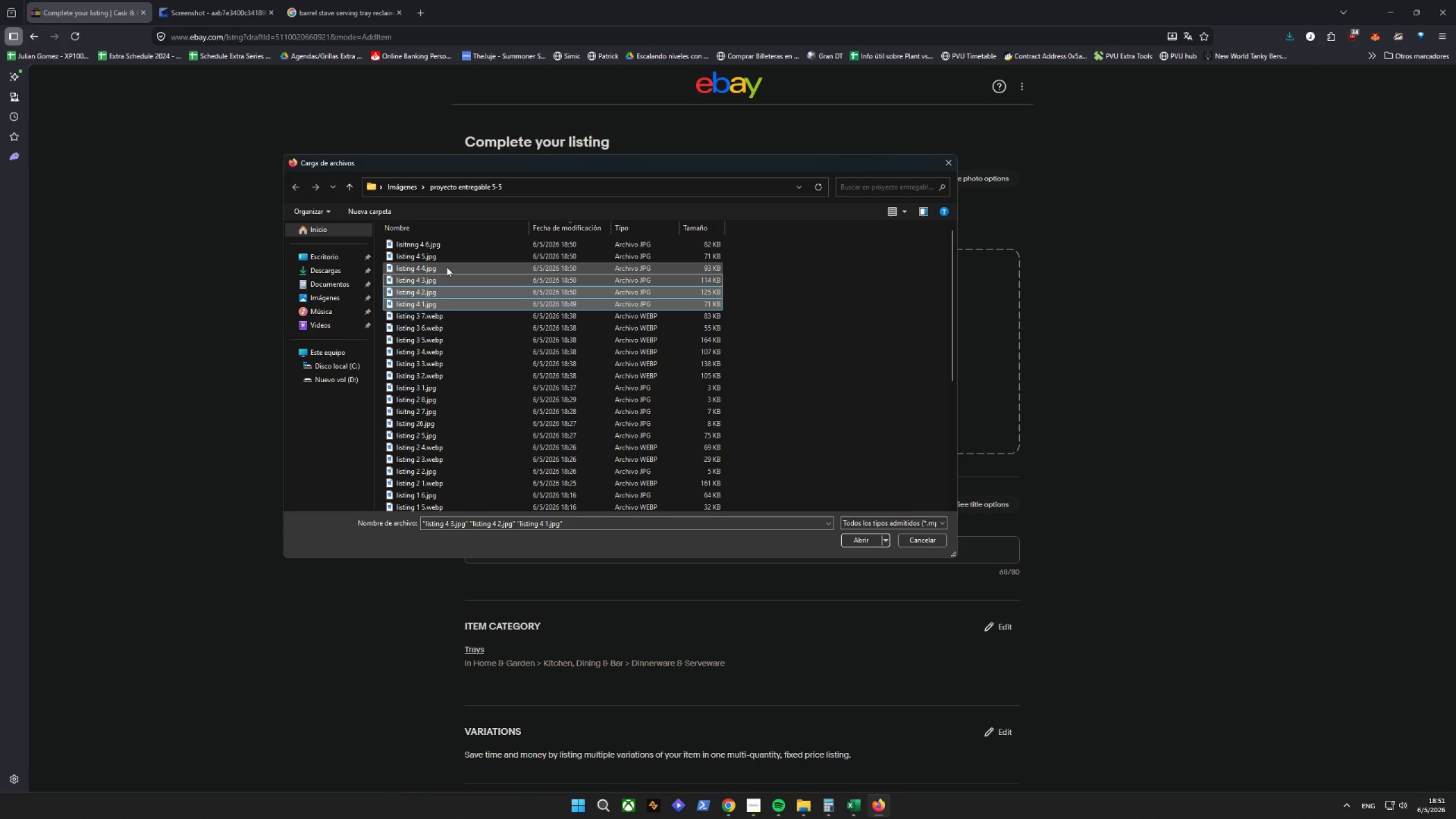 
triple_click([446, 267])
 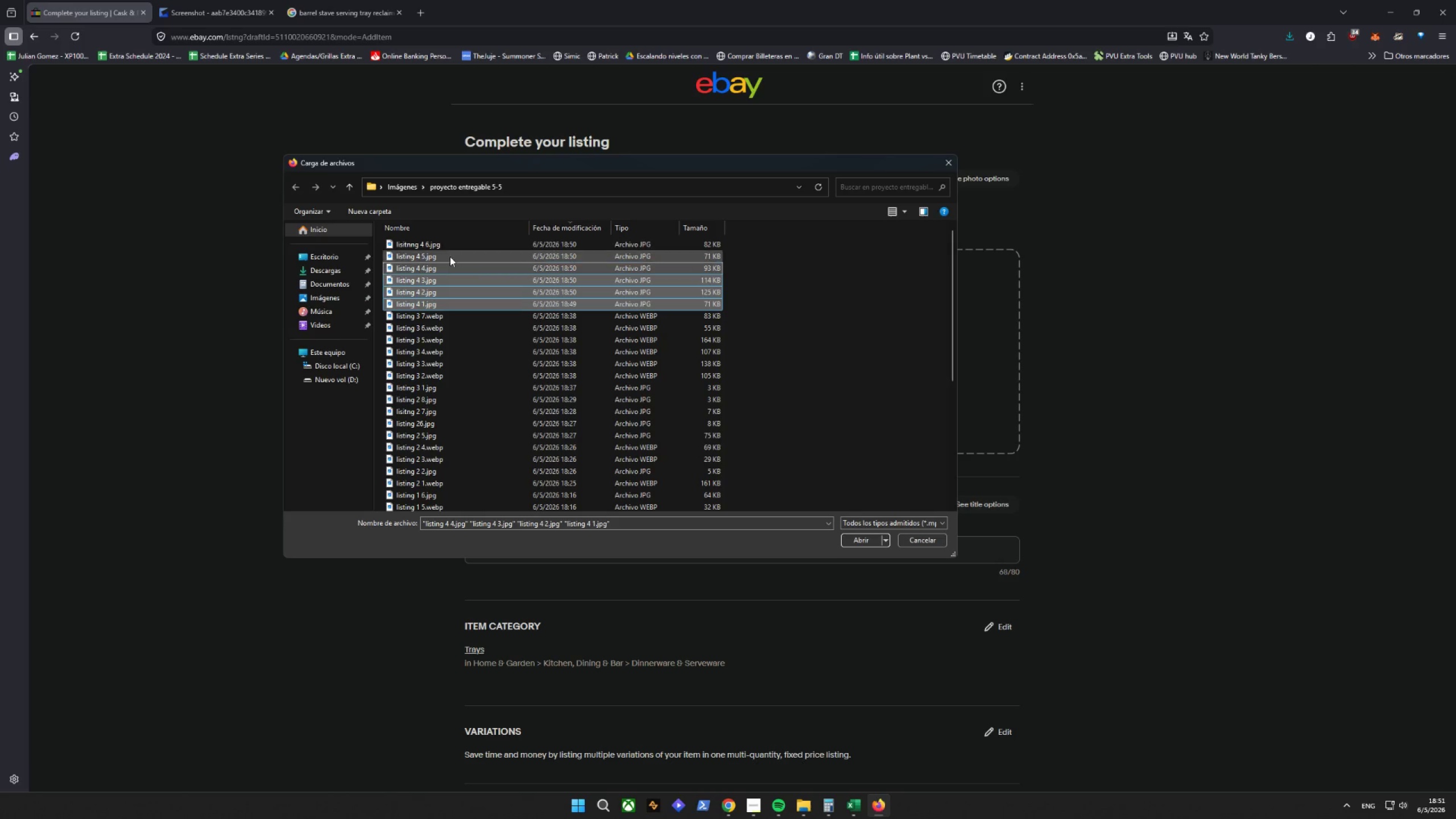 
triple_click([450, 257])
 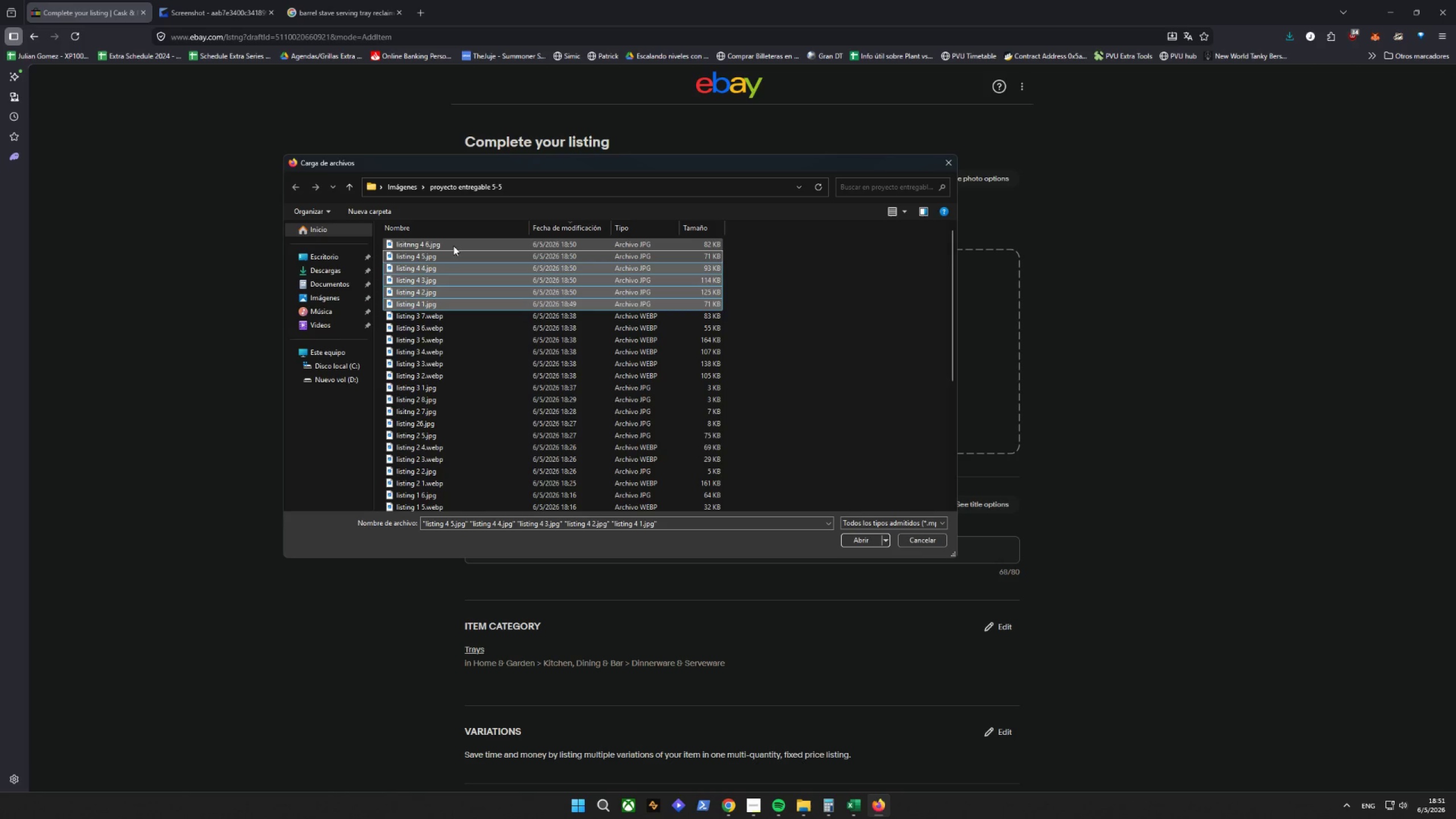 
triple_click([453, 246])
 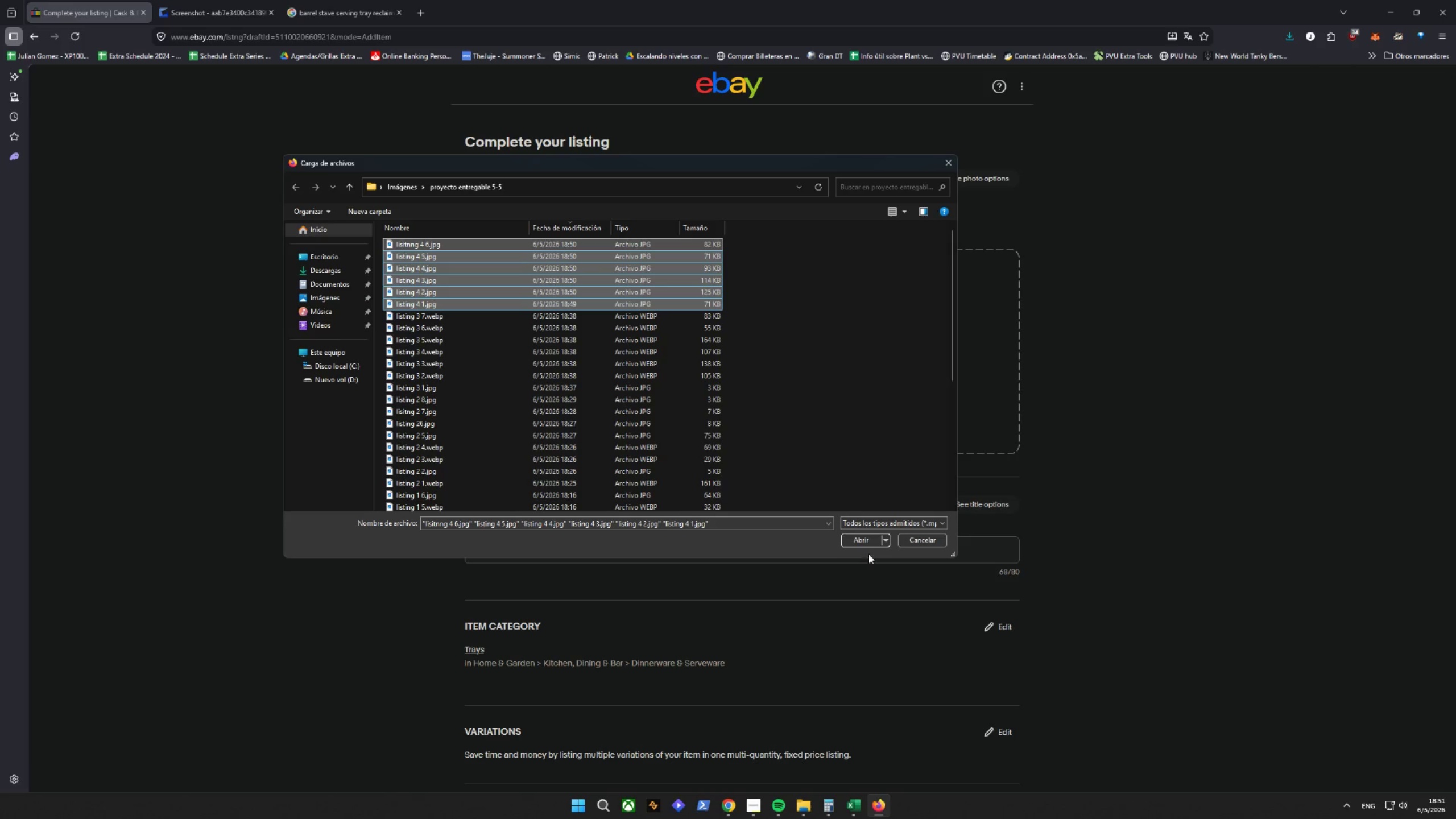 
left_click([858, 542])
 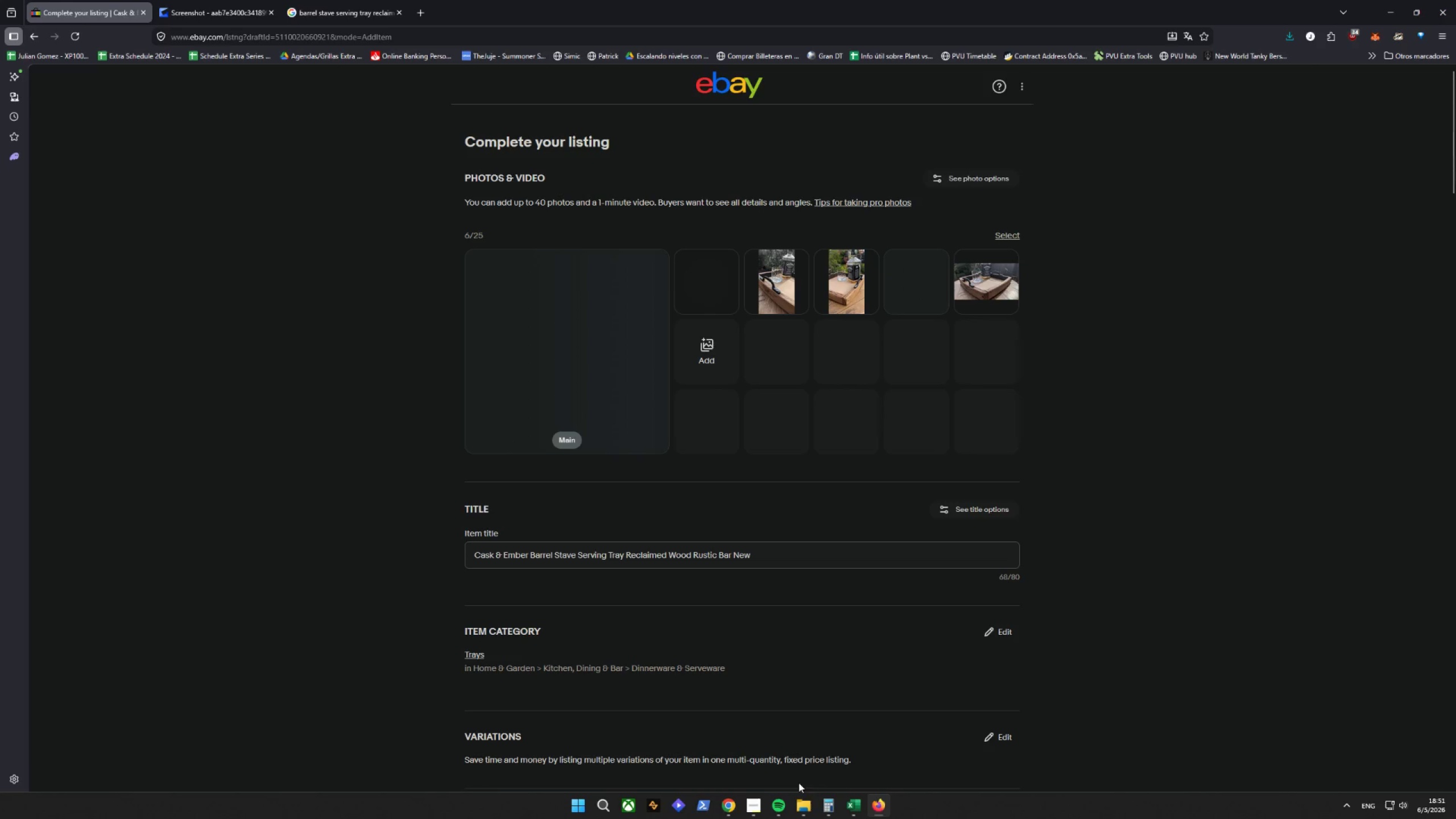 
left_click([804, 772])
 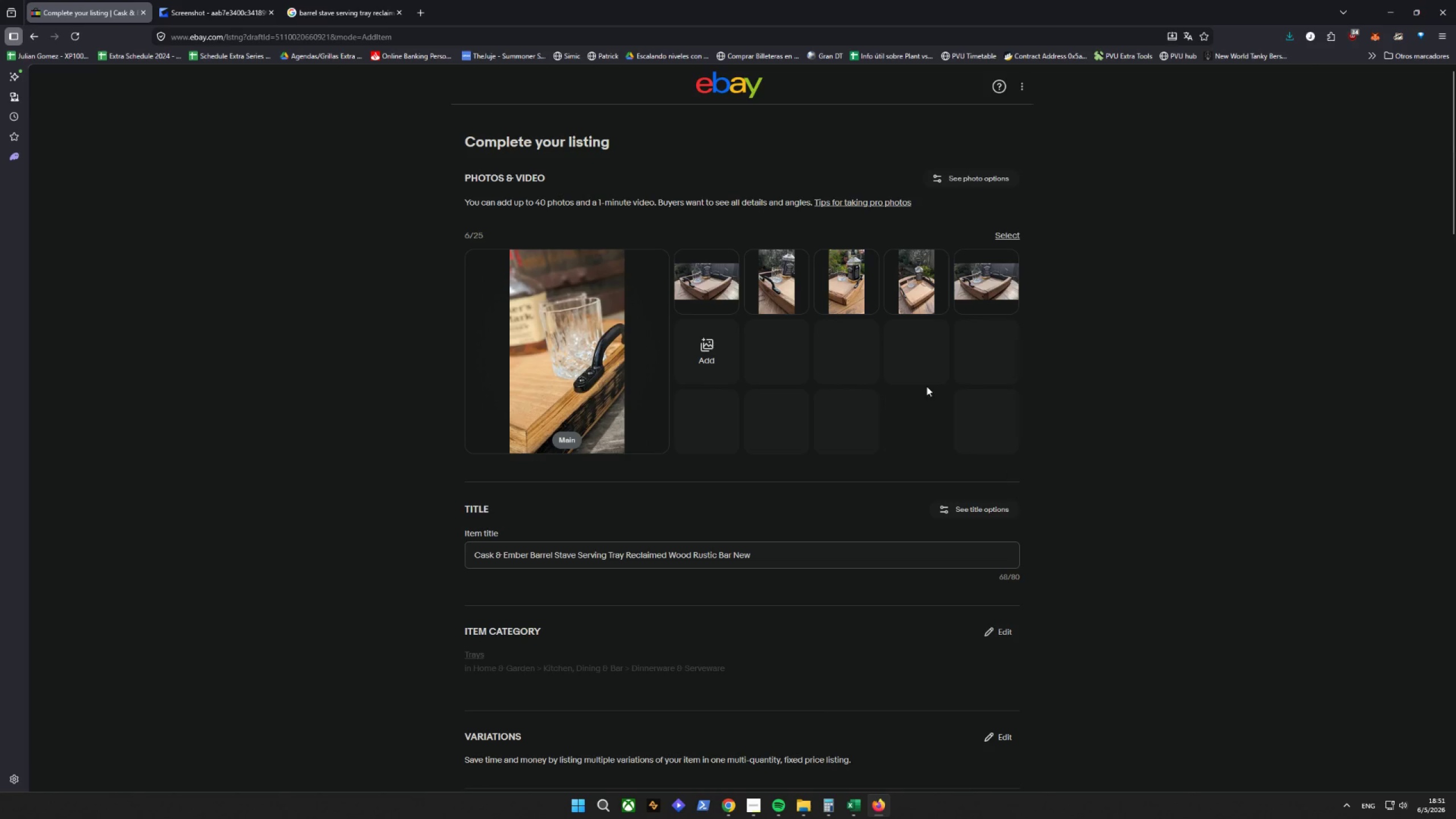 
left_click_drag(start_coordinate=[851, 276], to_coordinate=[549, 336])
 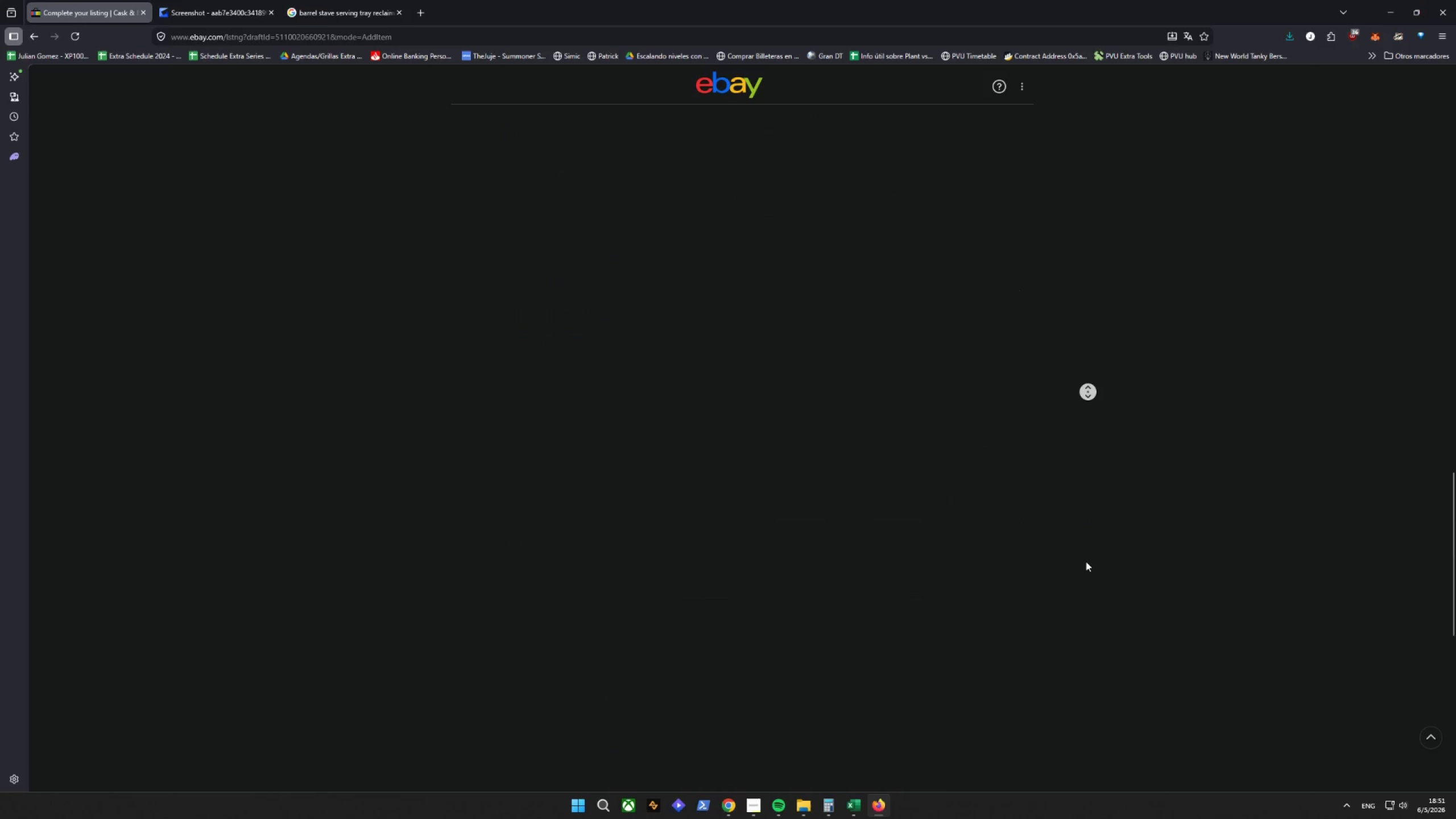 
scroll: coordinate [936, 634], scroll_direction: down, amount: 16.0
 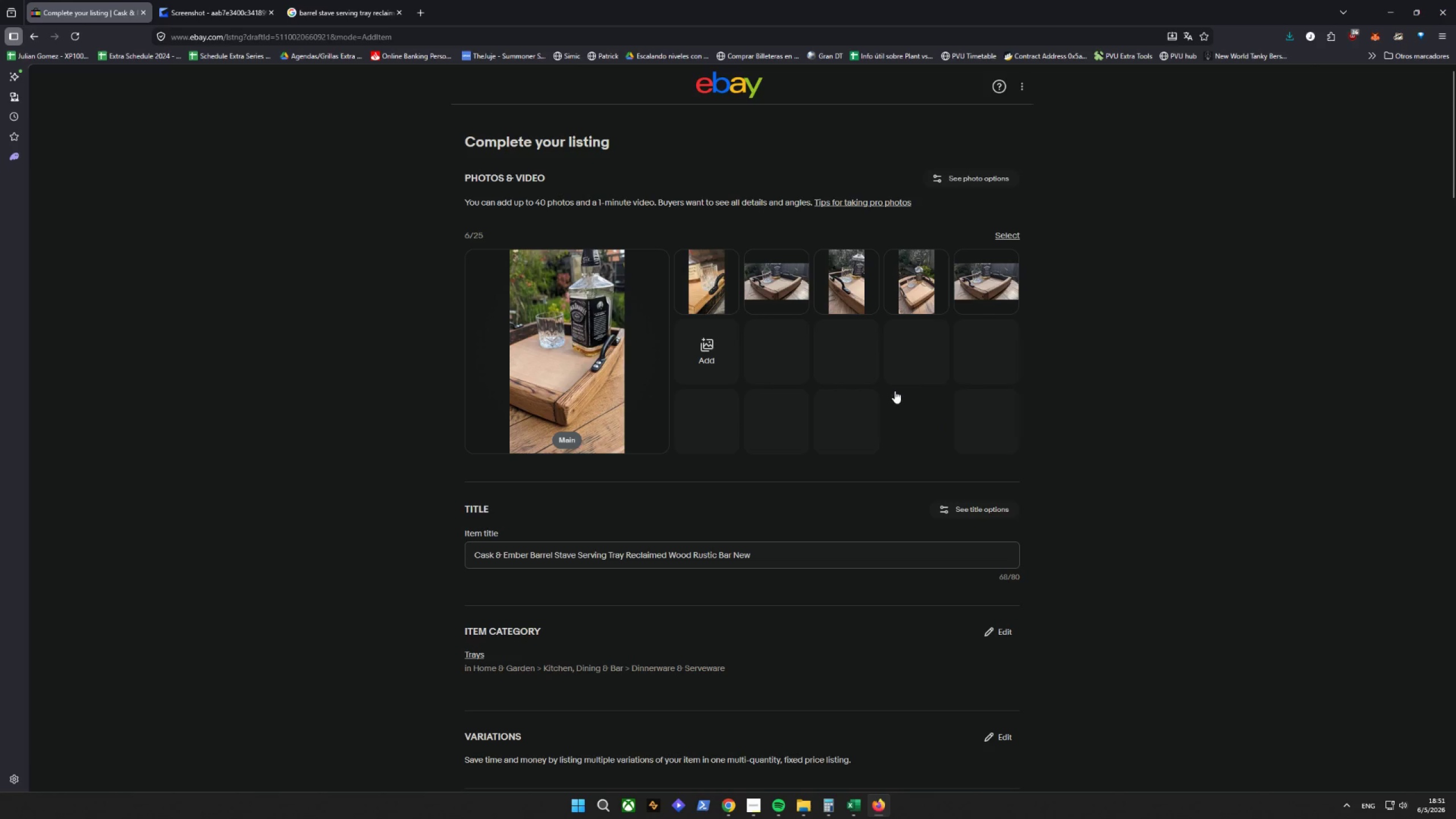 
left_click_drag(start_coordinate=[702, 283], to_coordinate=[988, 288])
 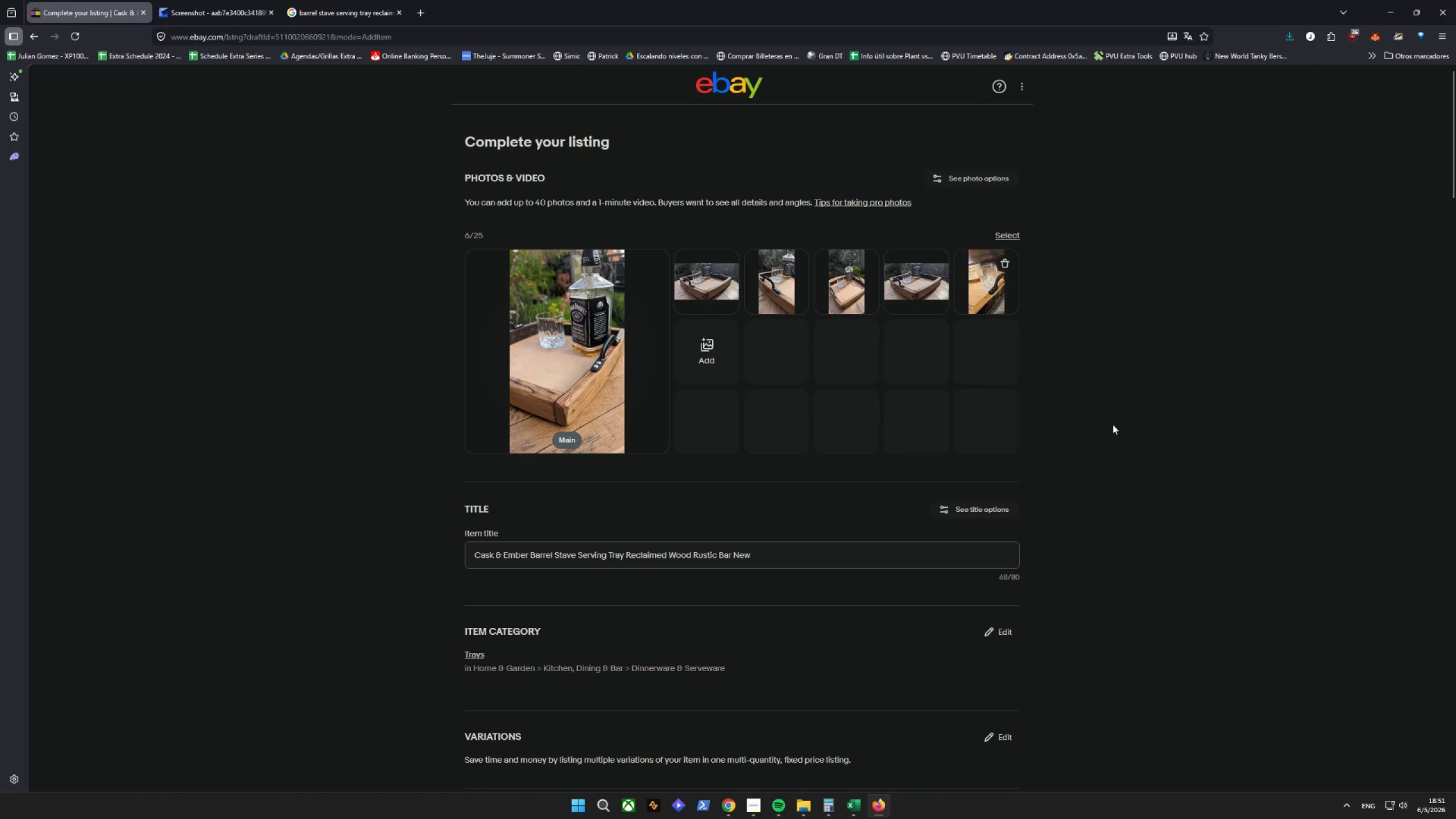 
left_click([1115, 408])
 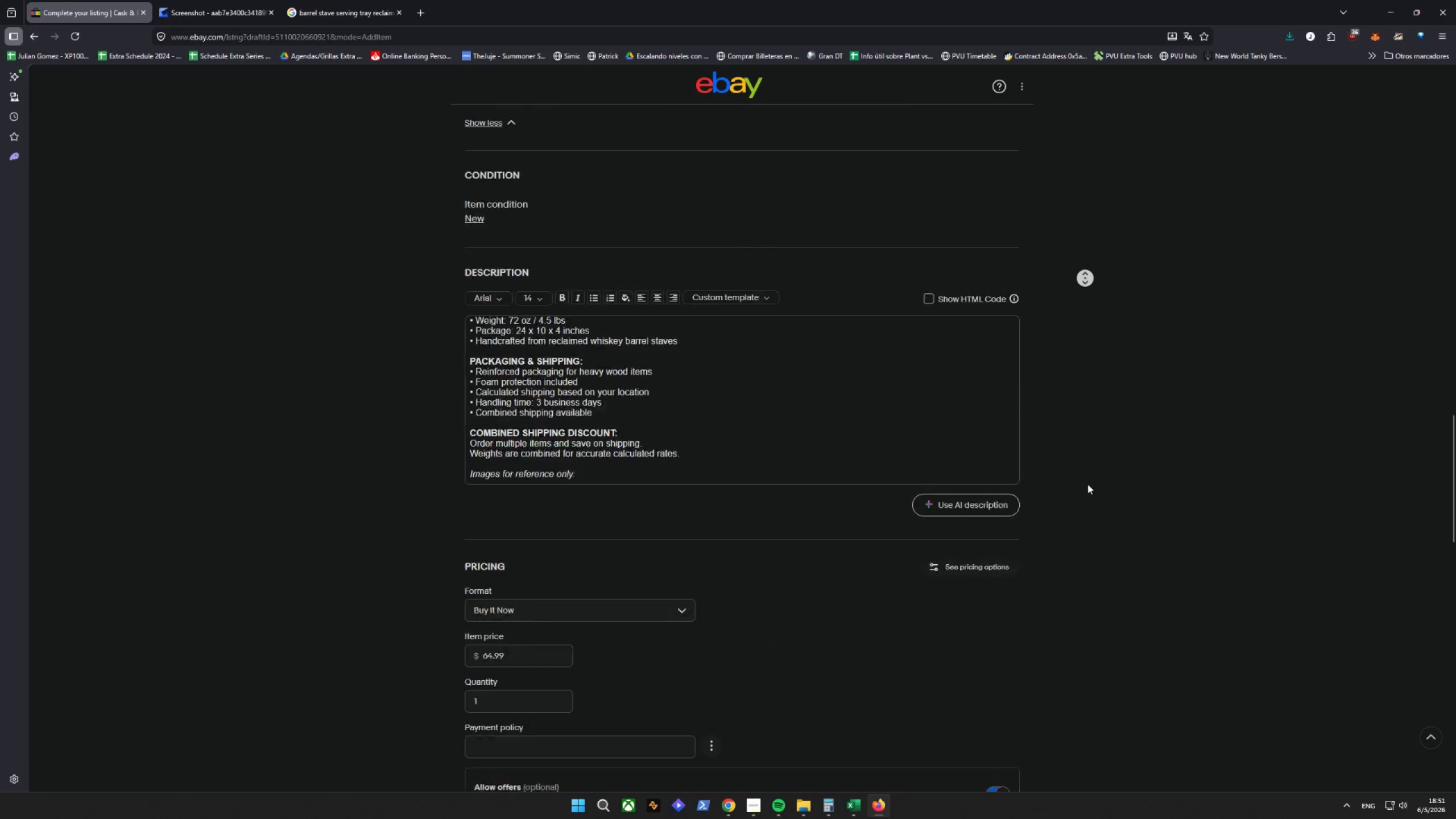 
scroll: coordinate [1079, 500], scroll_direction: down, amount: 1.0
 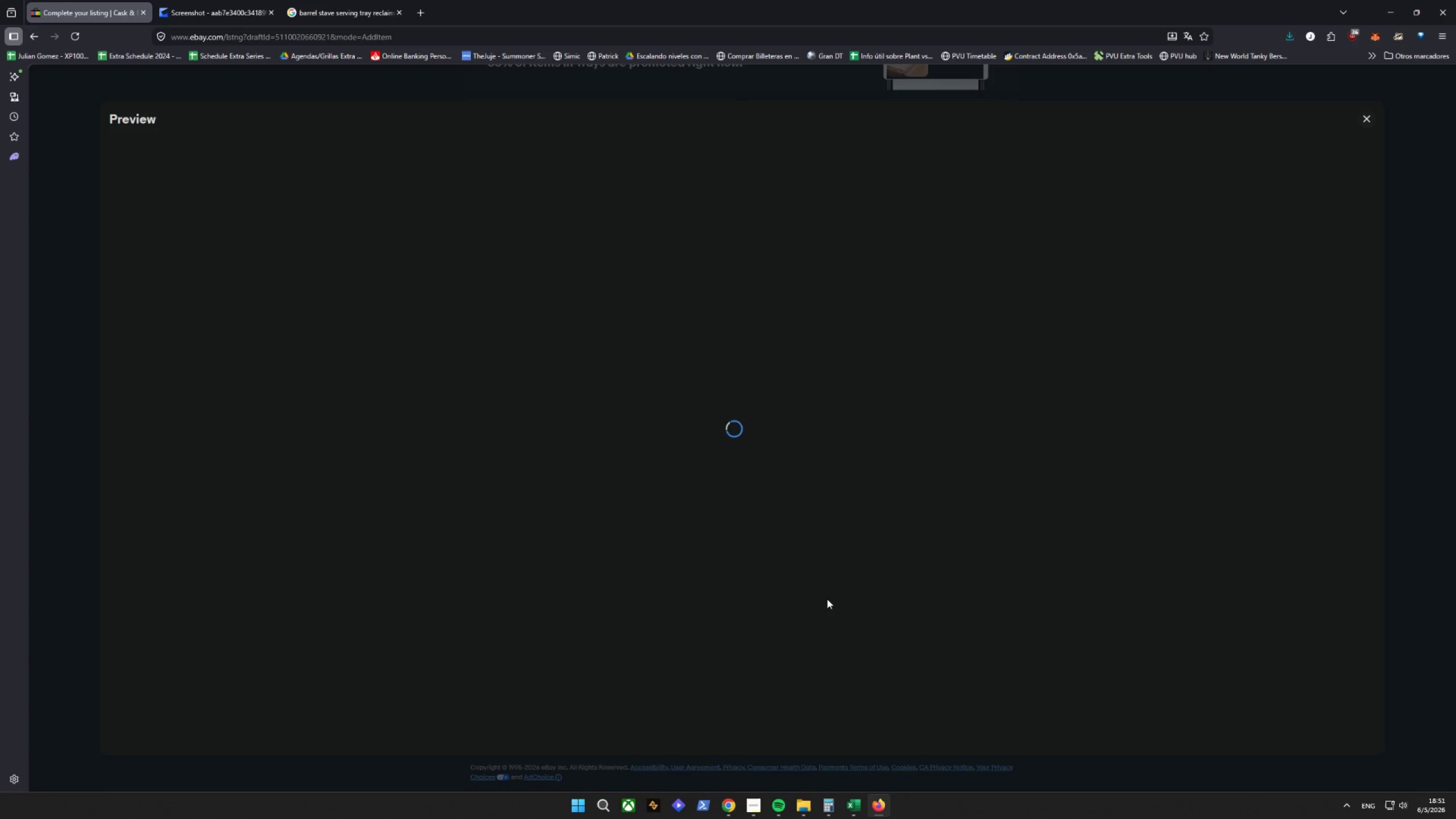 
wait(5.2)
 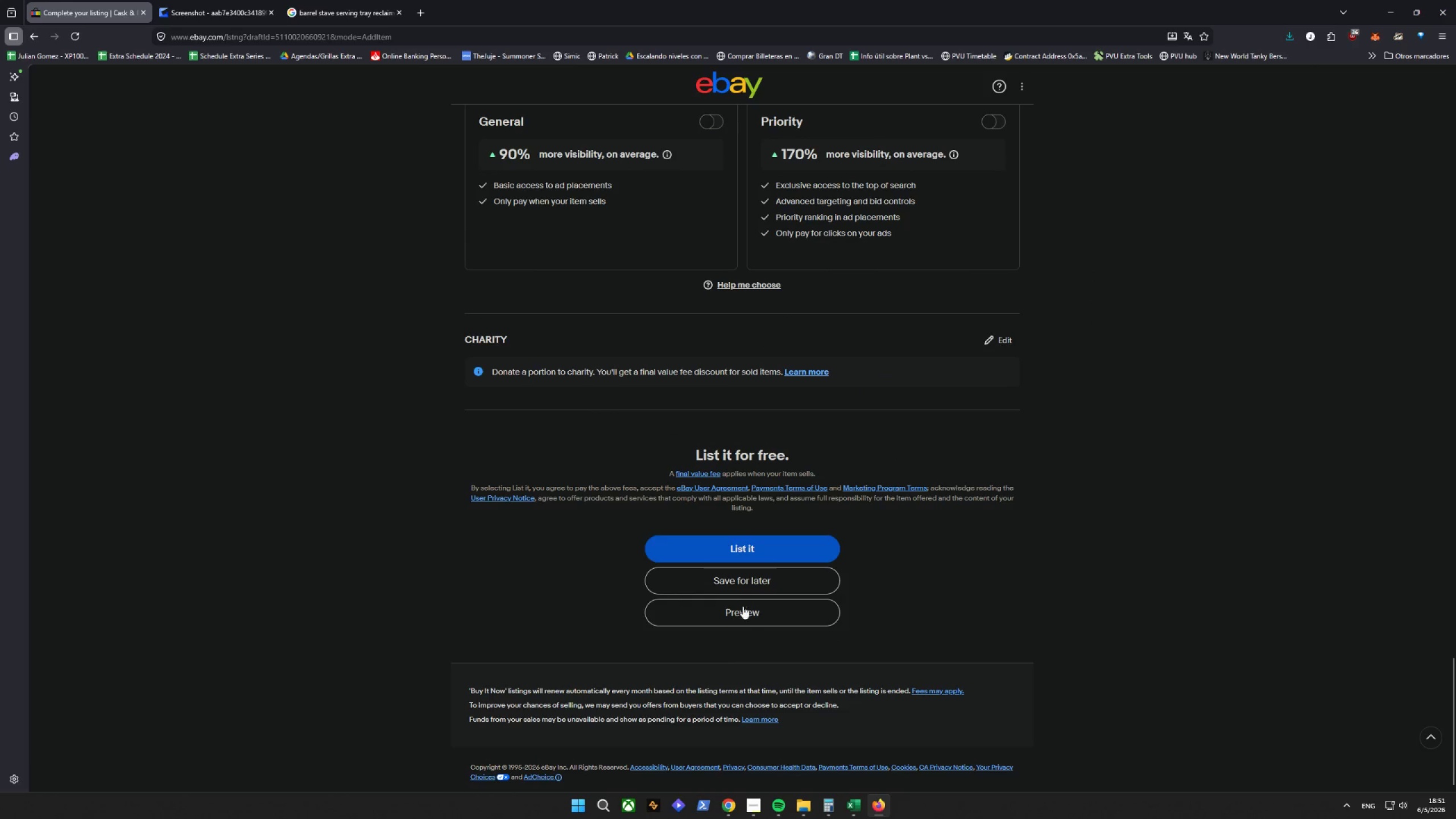 
left_click([804, 772])
 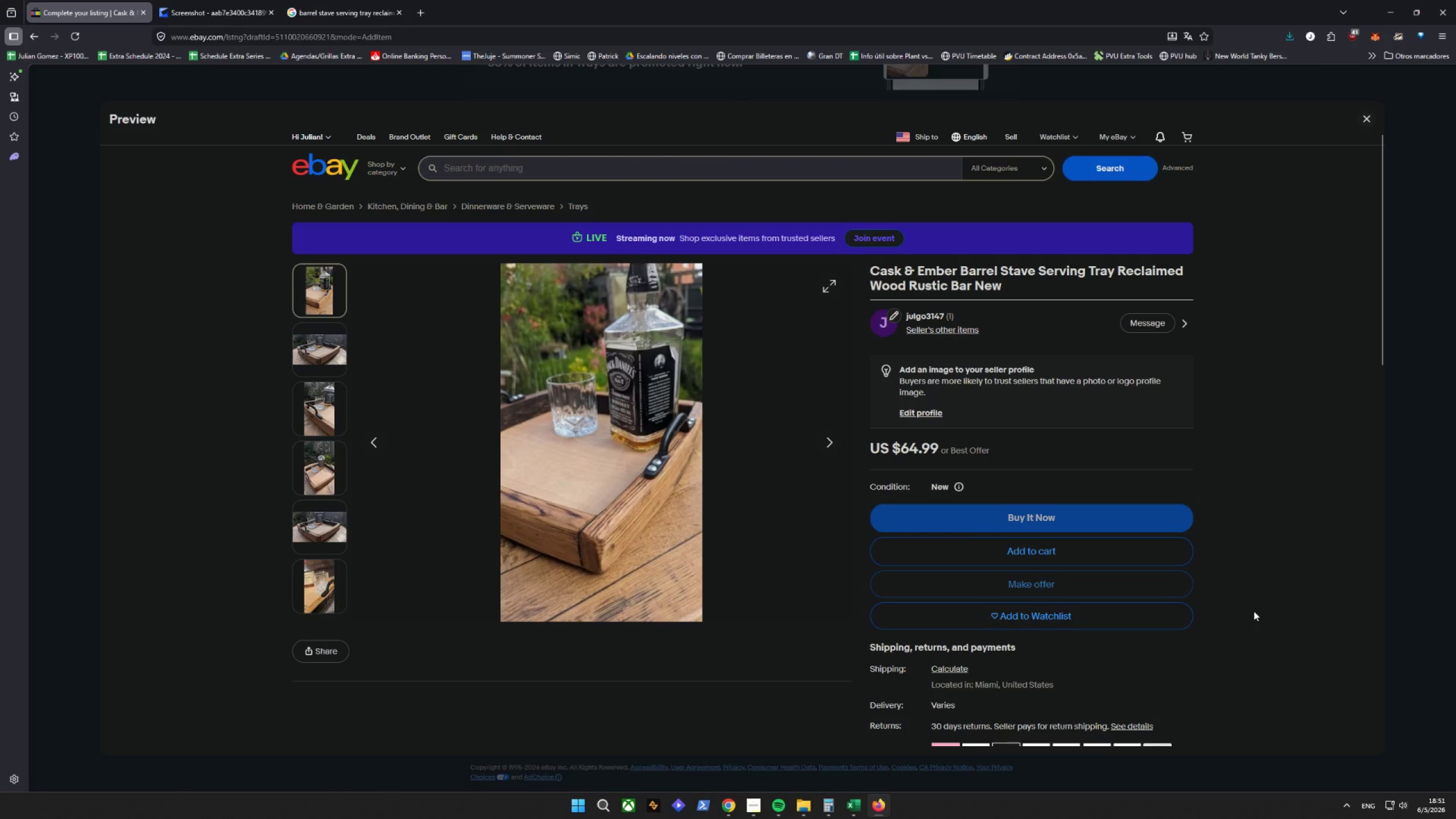 
scroll: coordinate [1250, 610], scroll_direction: down, amount: 12.0
 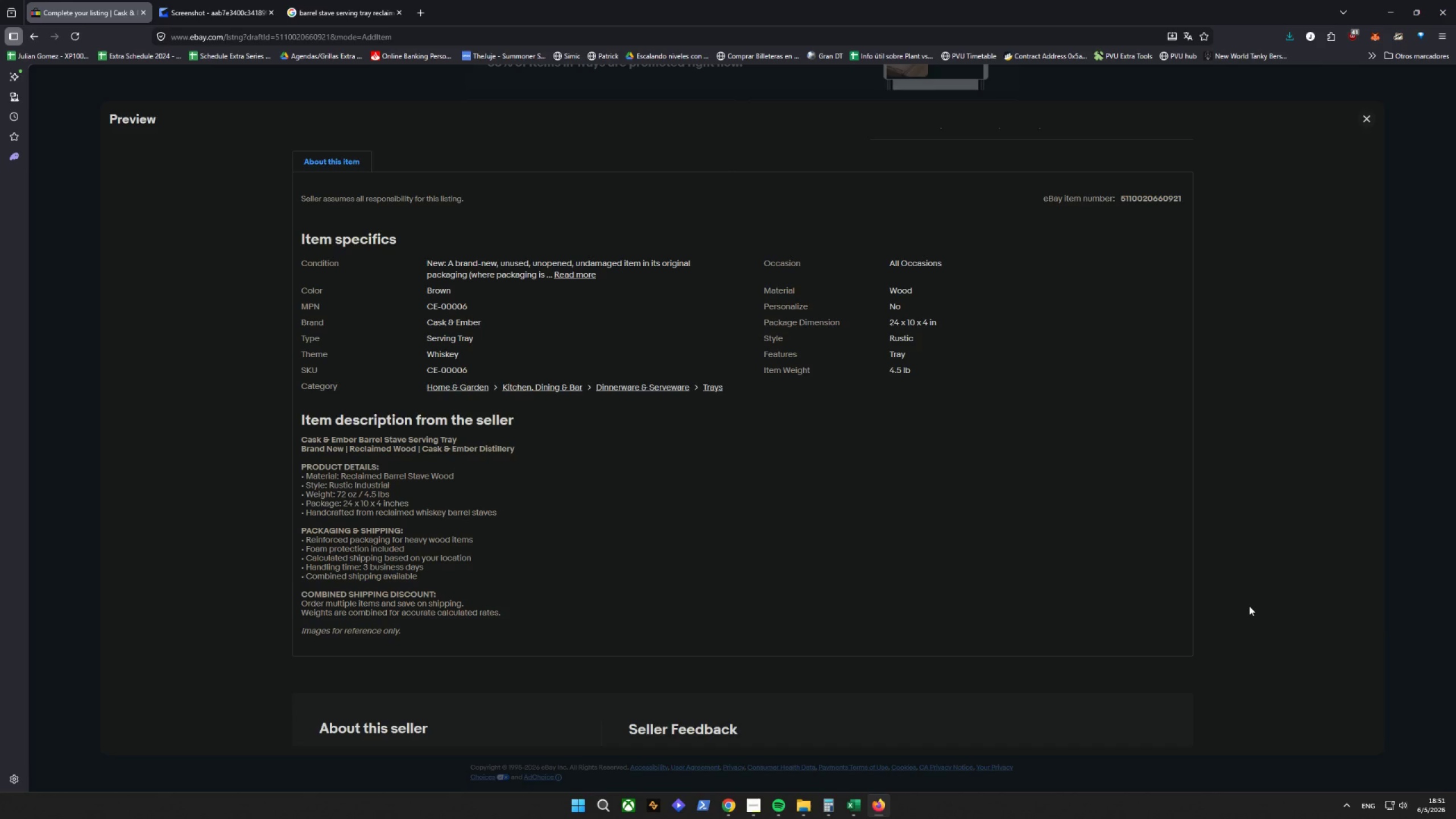 
wait(10.33)
 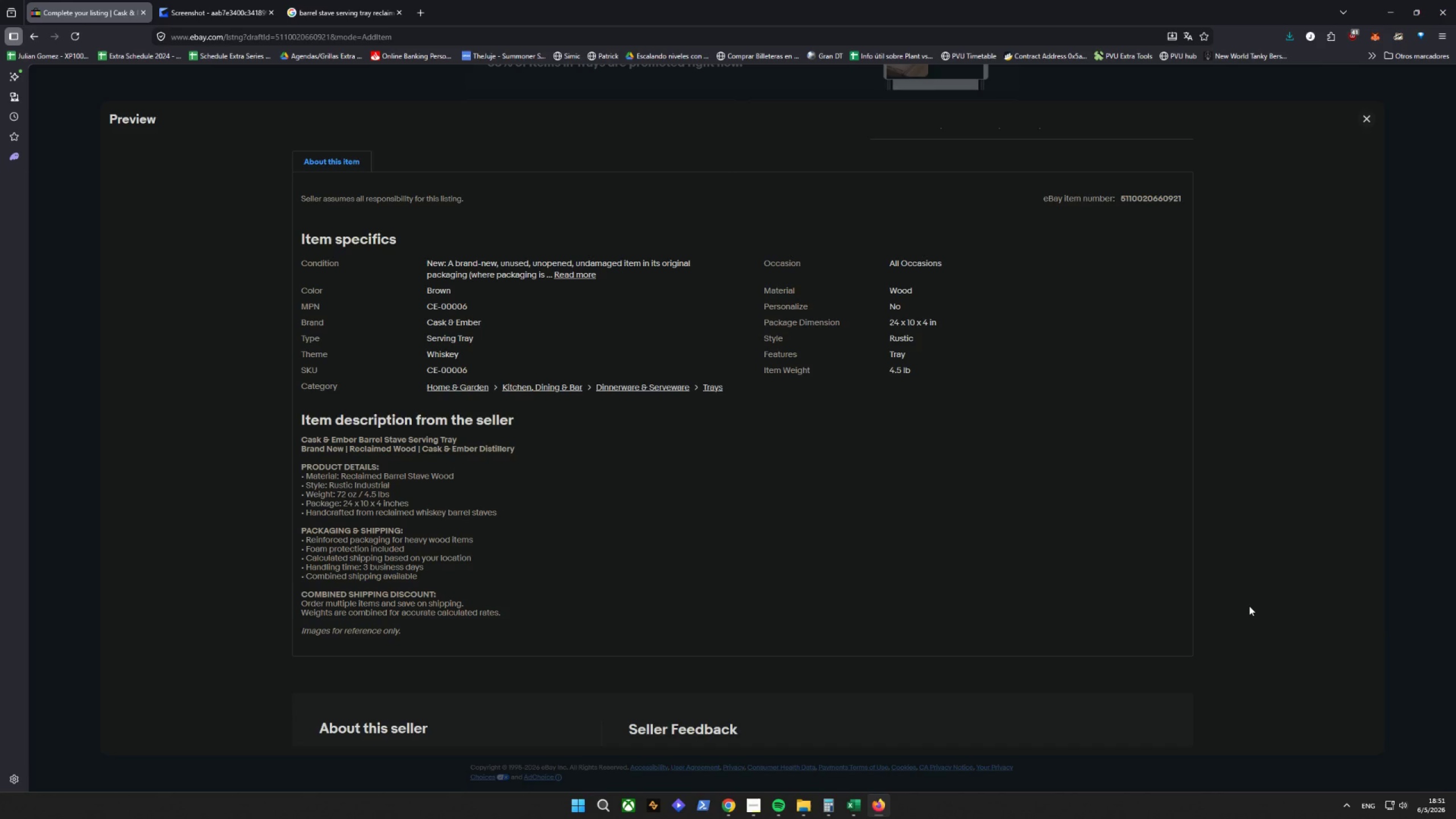 
scroll: coordinate [1243, 609], scroll_direction: down, amount: 14.0
 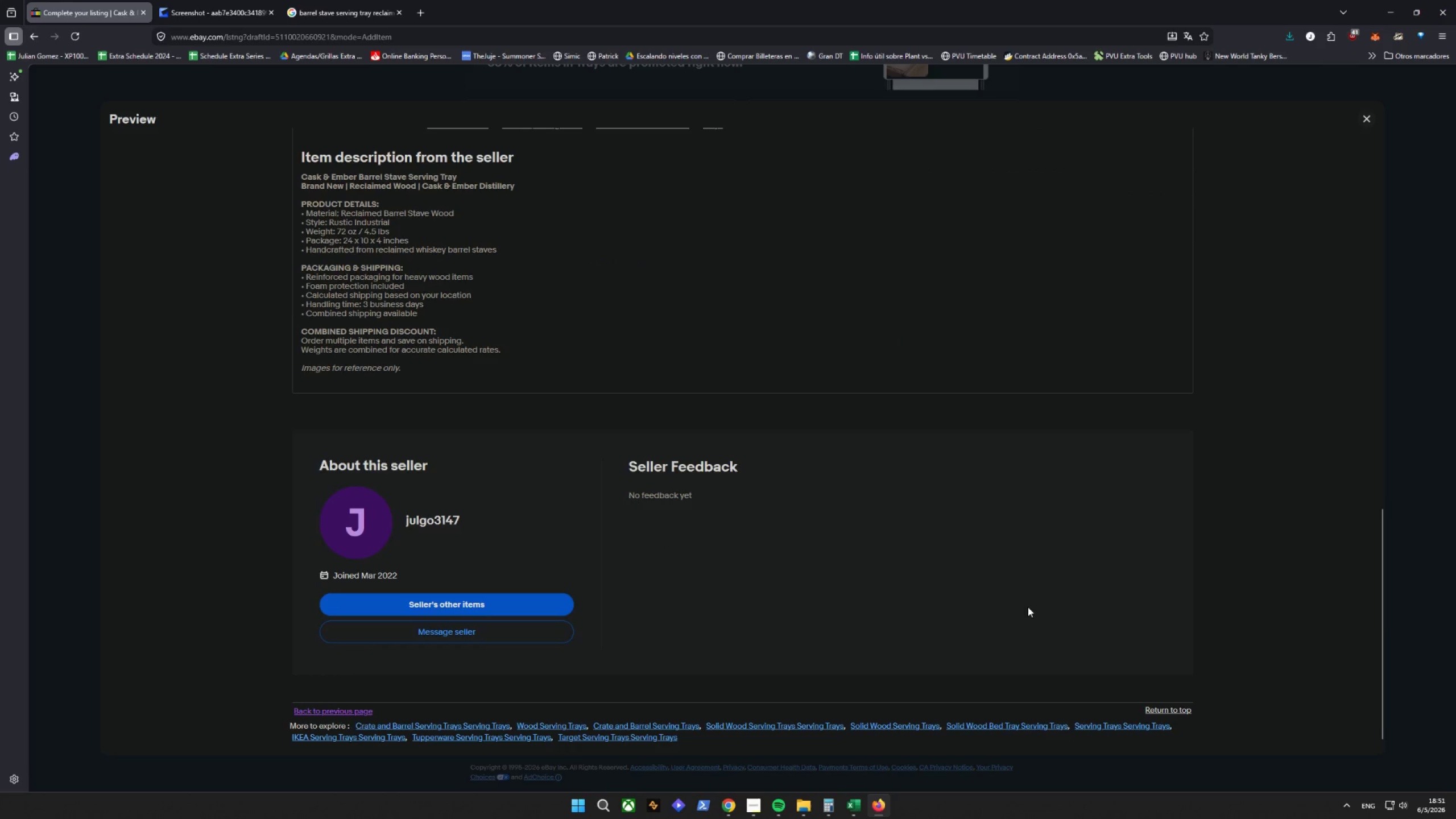 
left_click([1362, 121])
 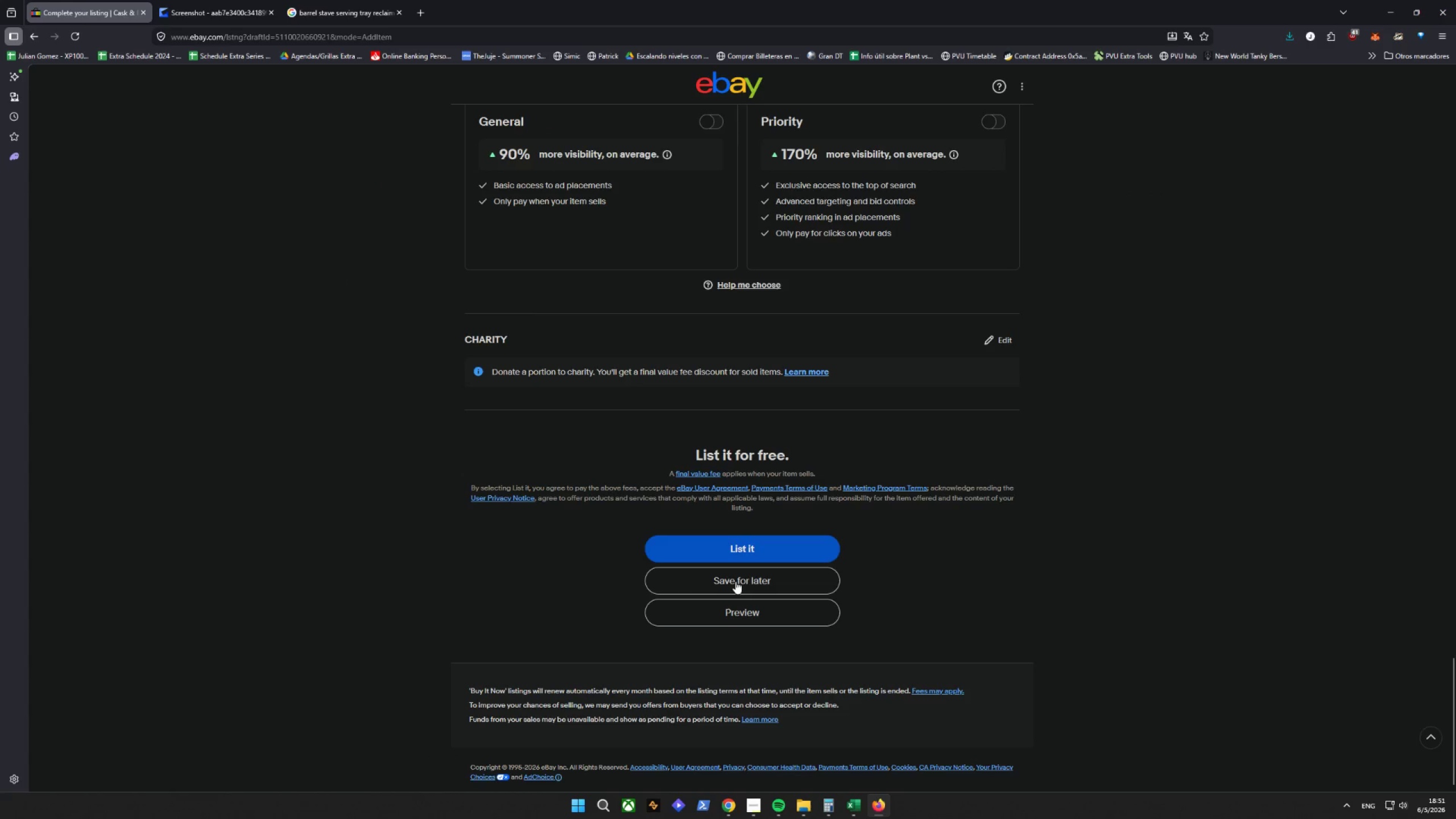 
mouse_move([868, 612])
 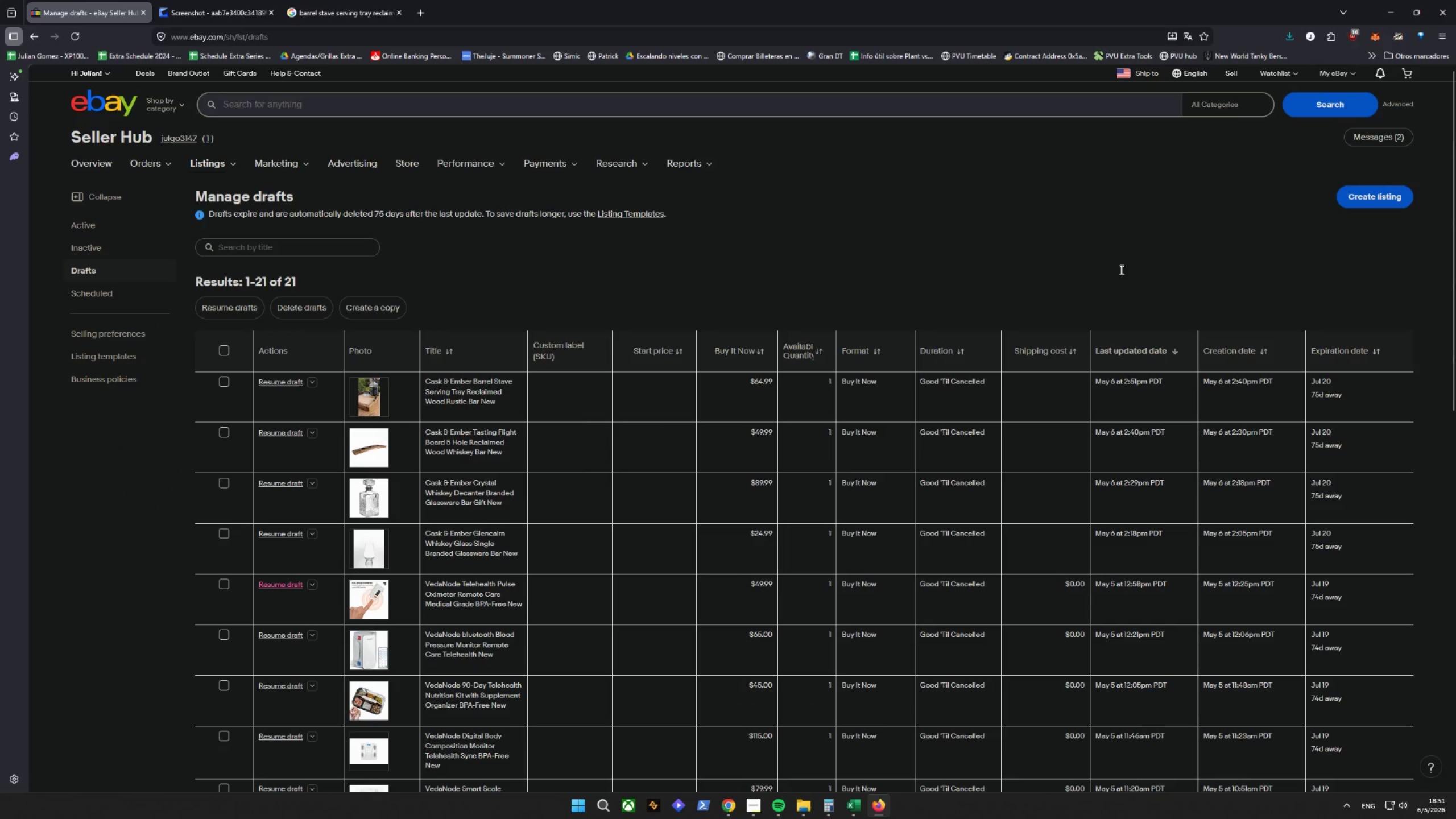 
left_click([1391, 198])
 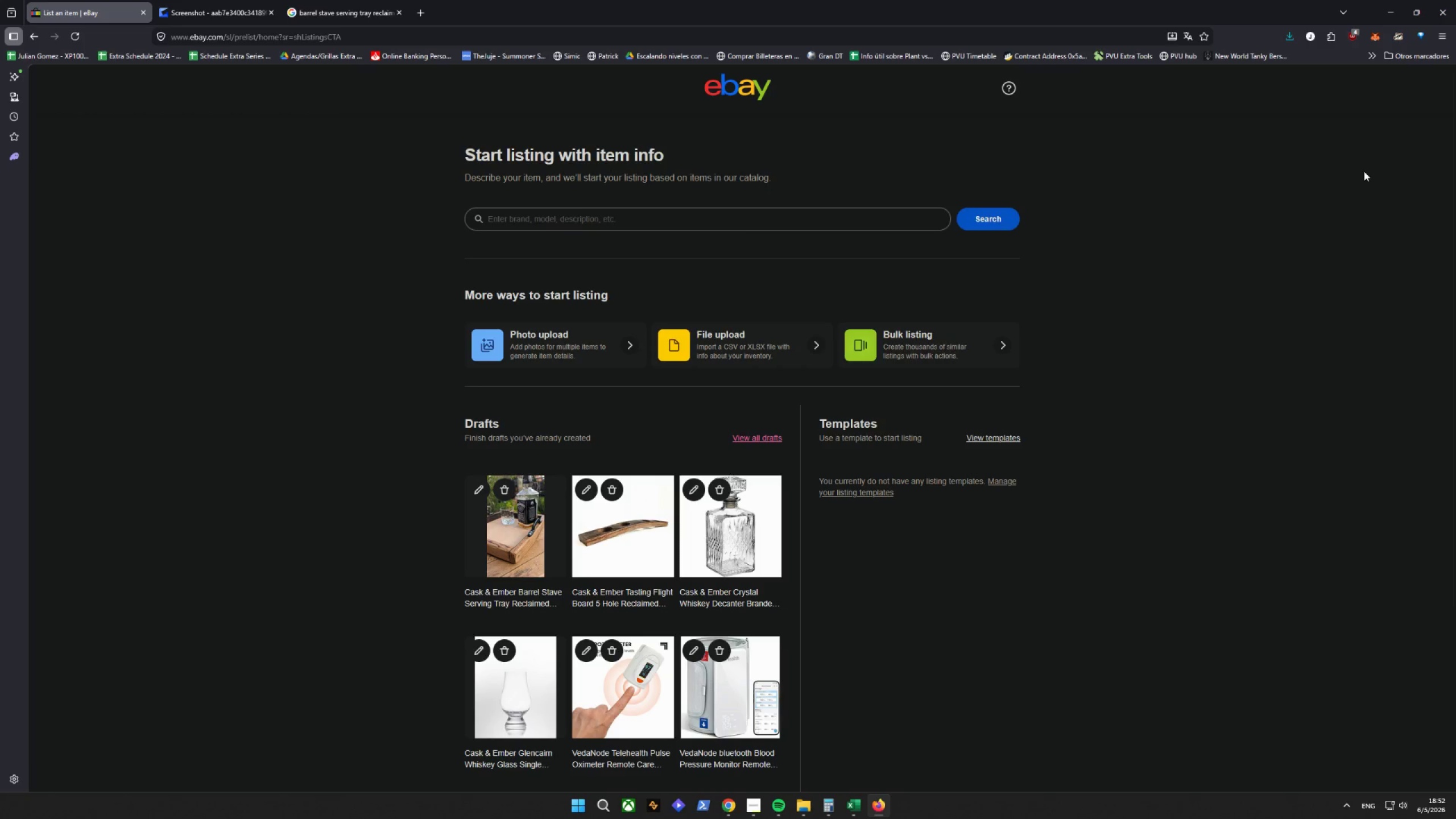 
wait(15.34)
 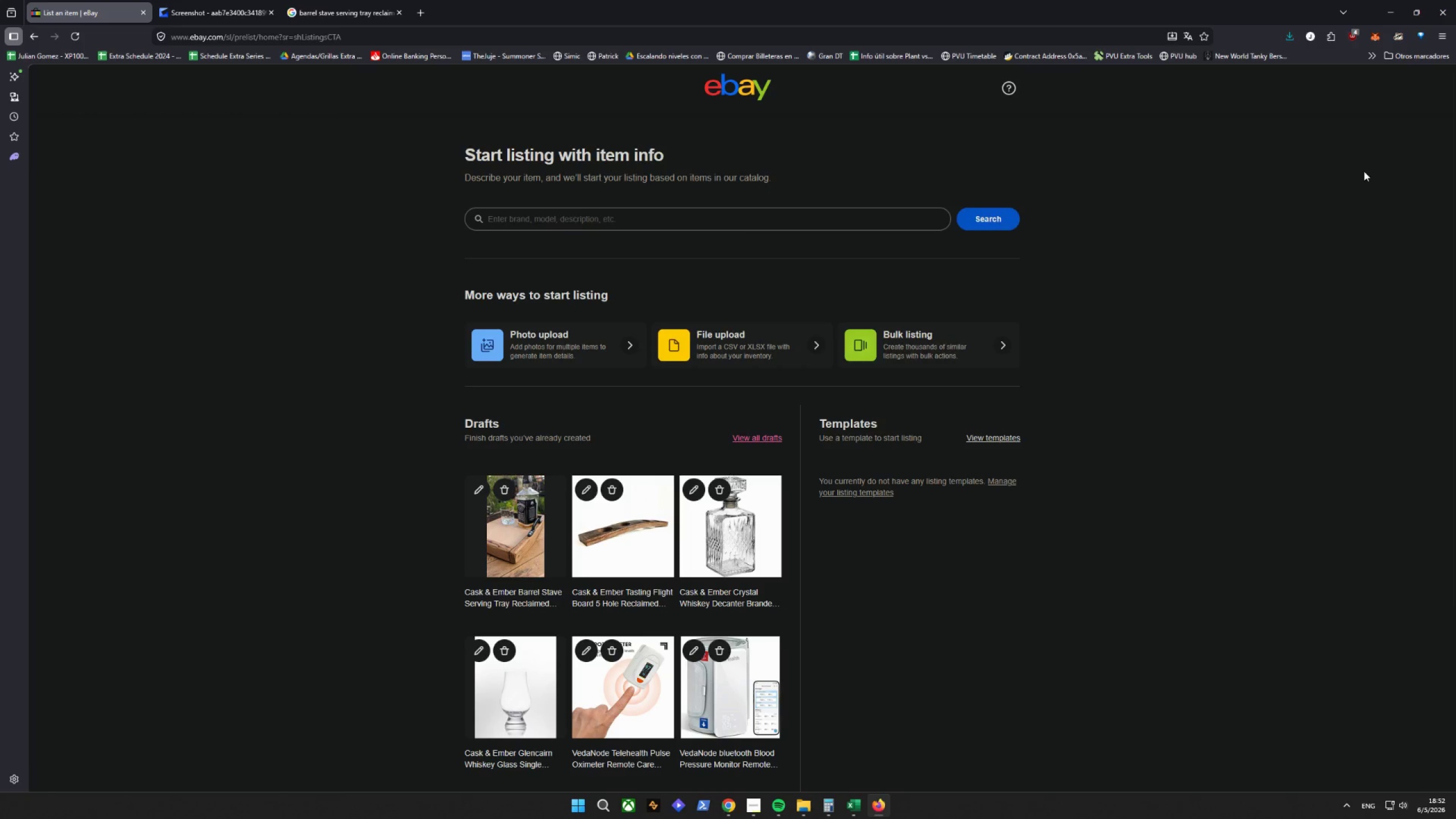 
type(coaster  set)
 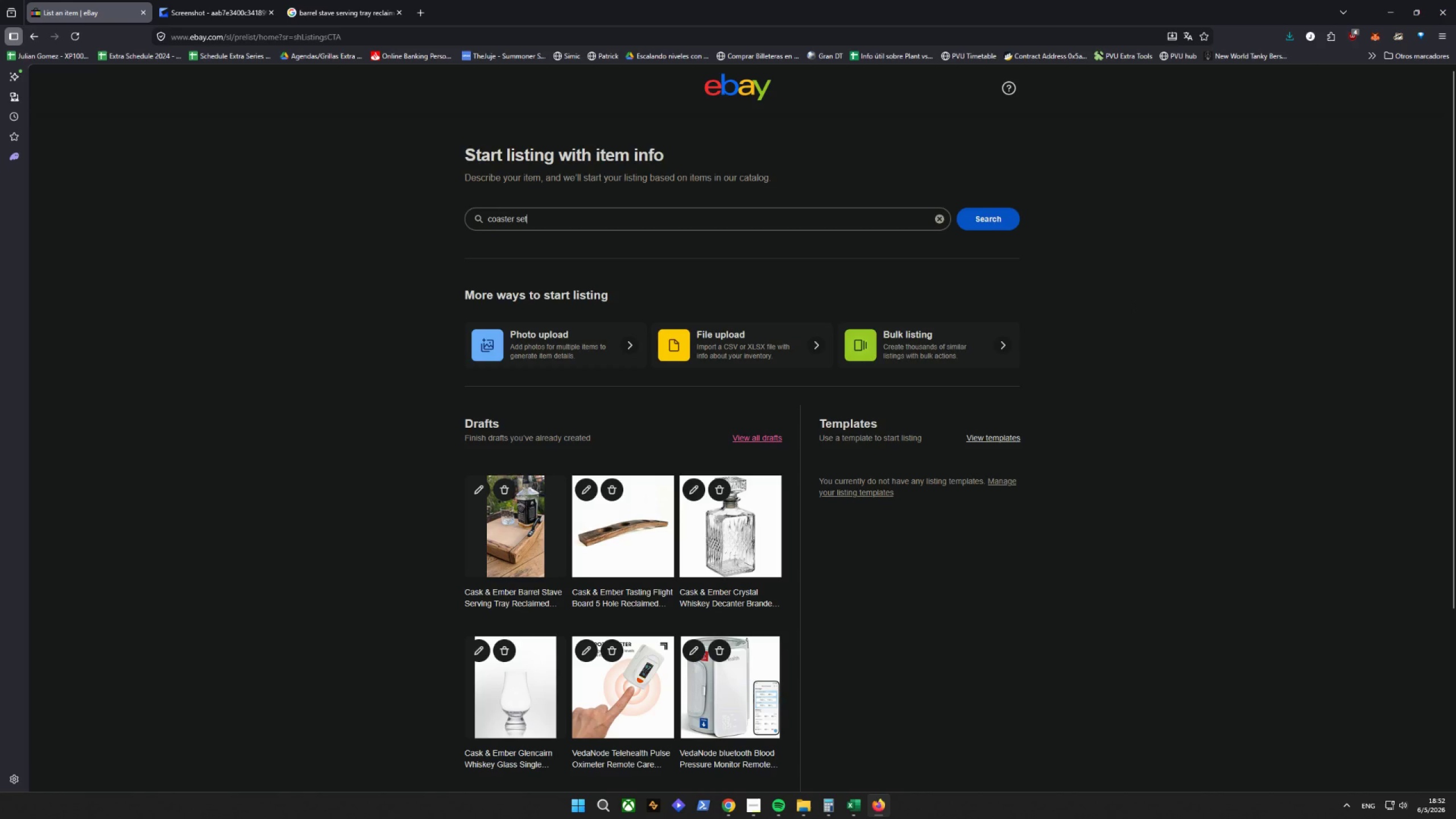 
key(Enter)
 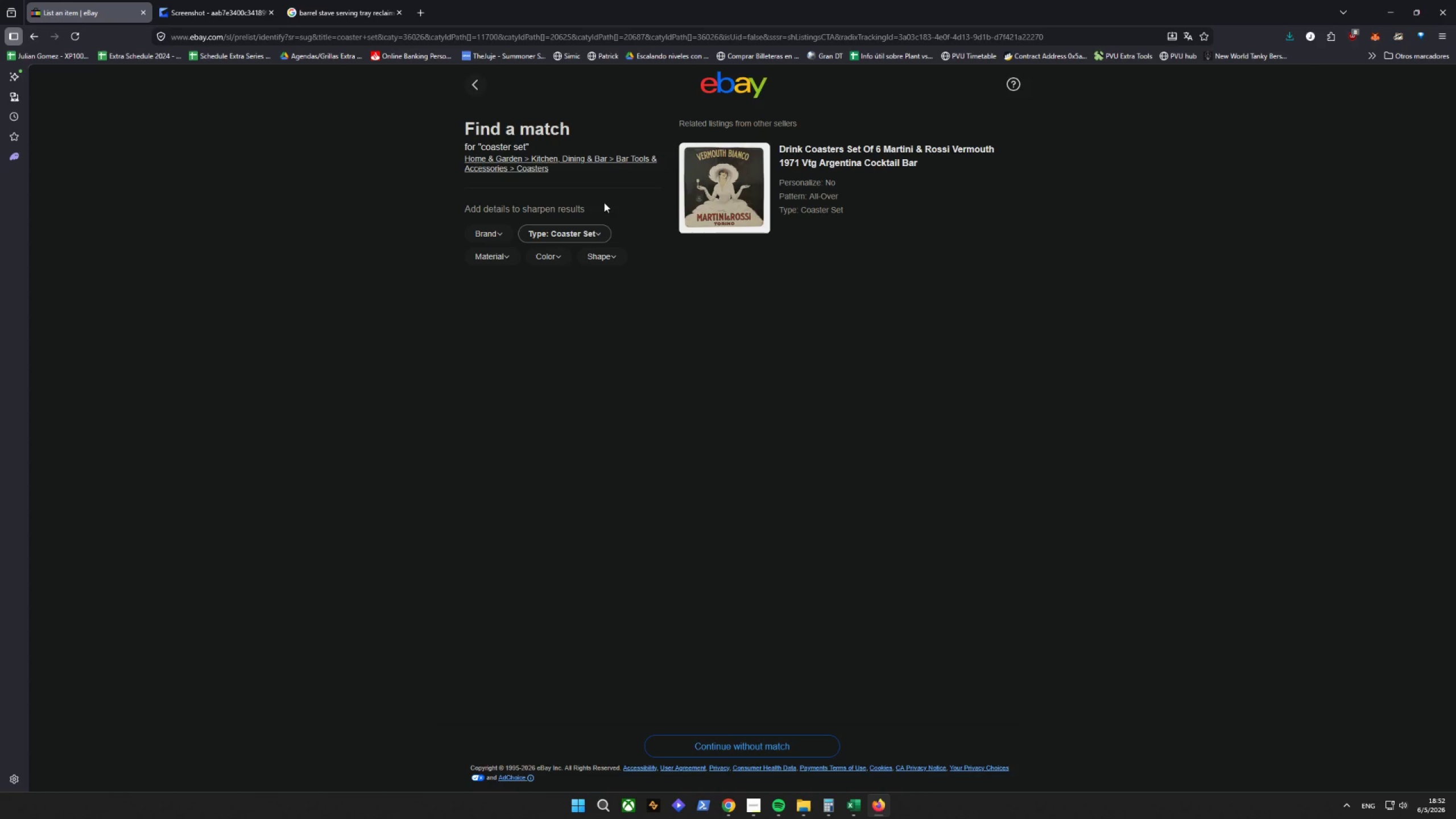 
wait(16.0)
 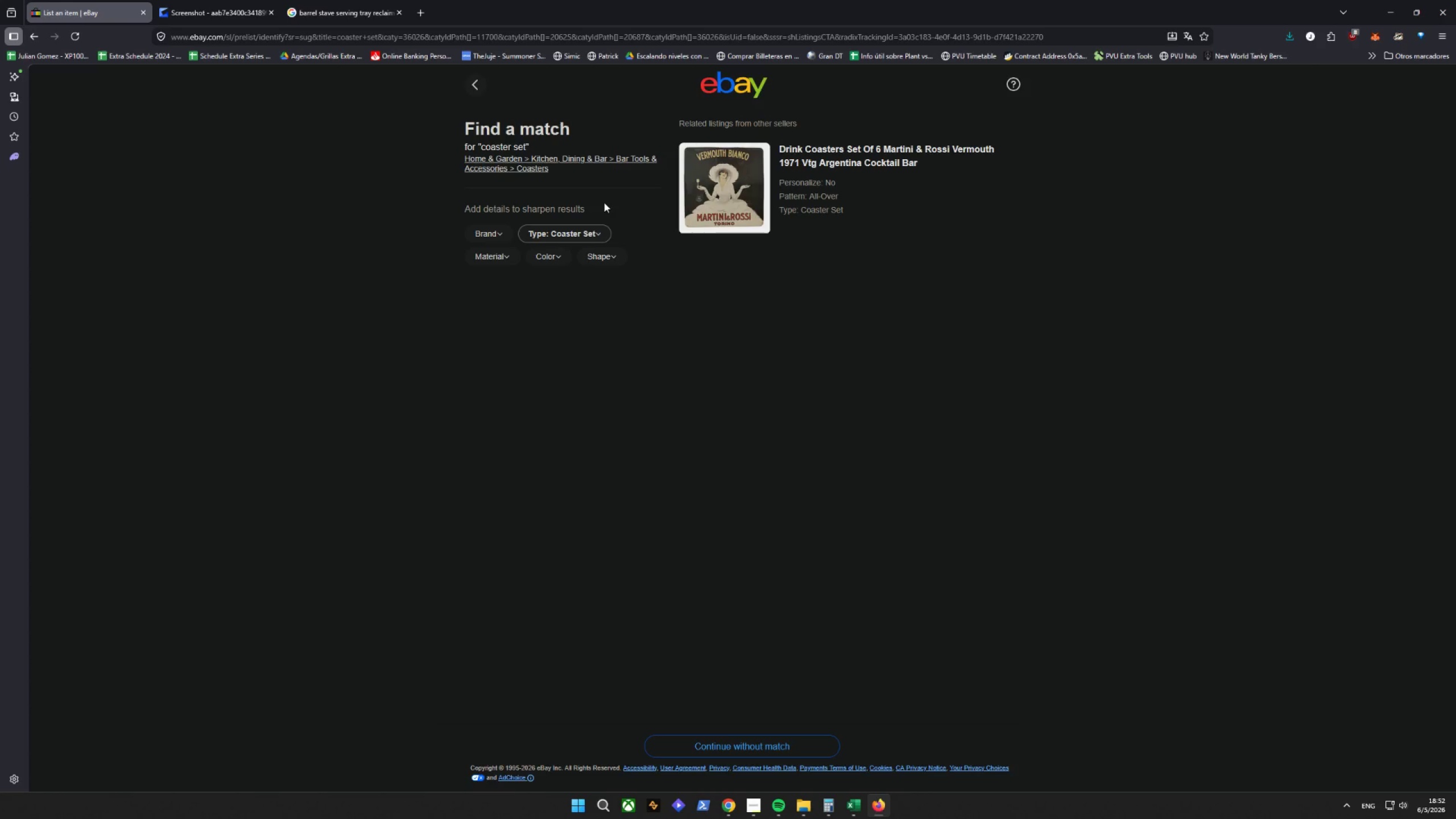 
left_click([526, 163])
 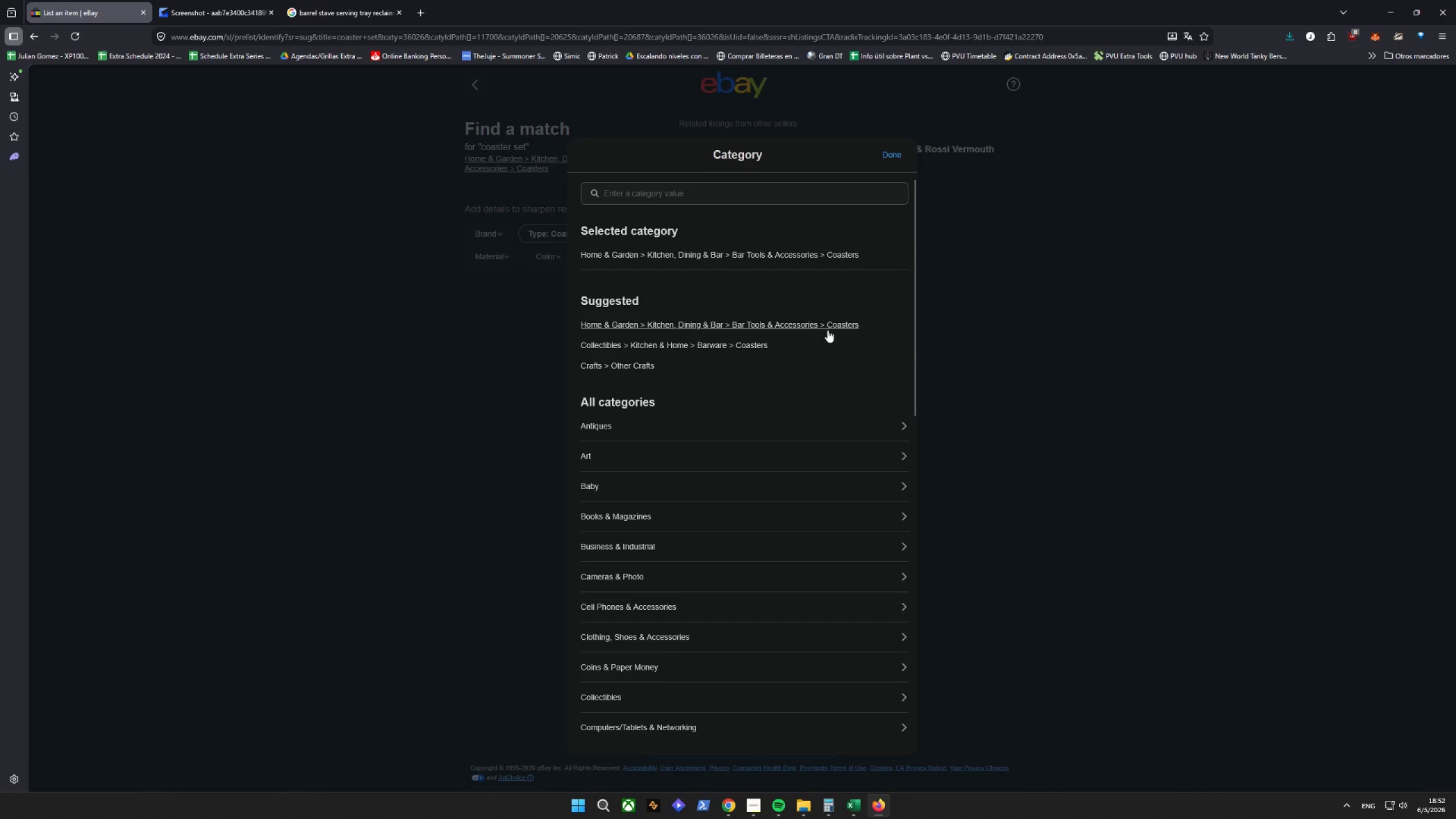 
left_click([828, 324])
 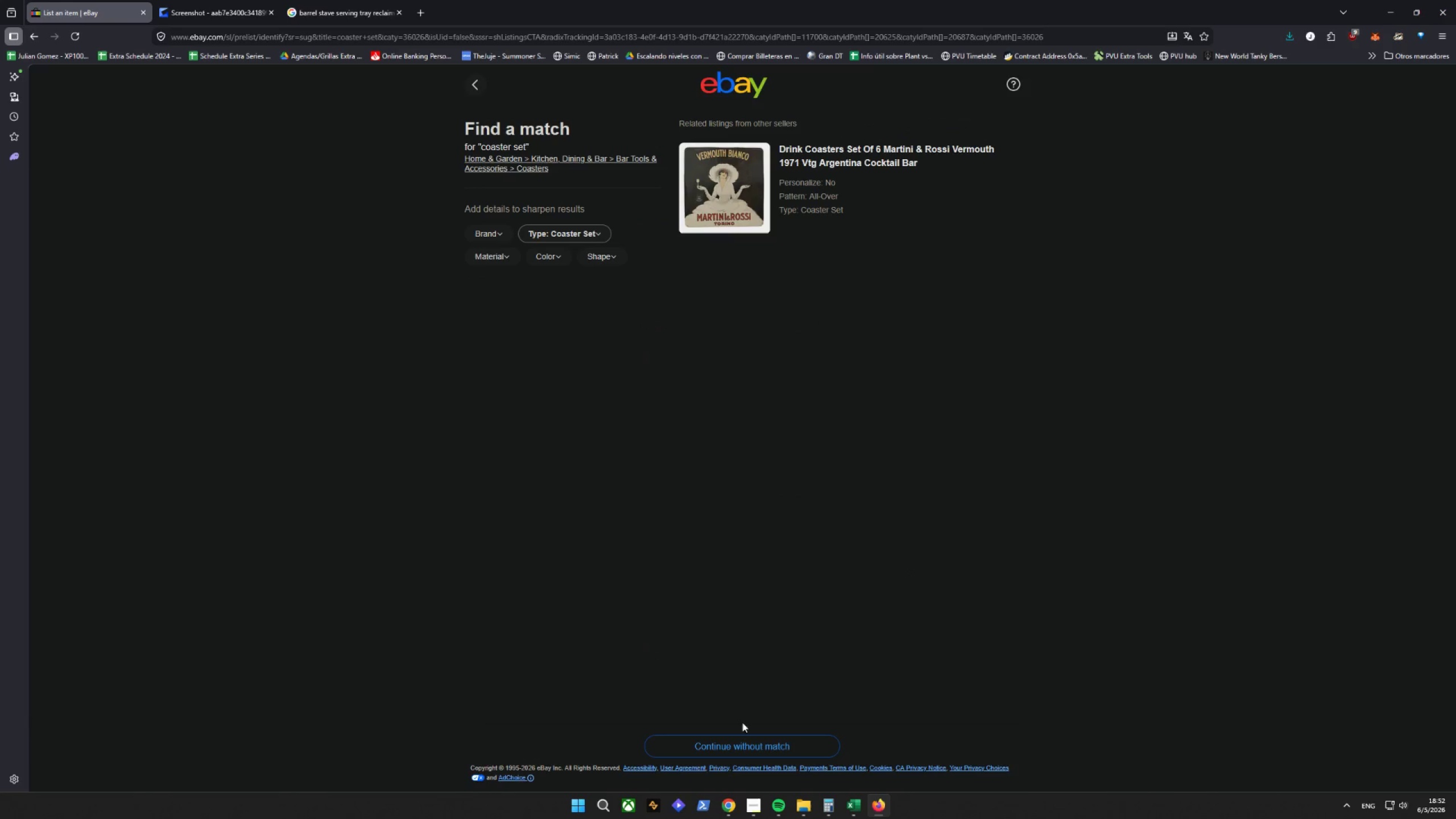 
double_click([752, 747])
 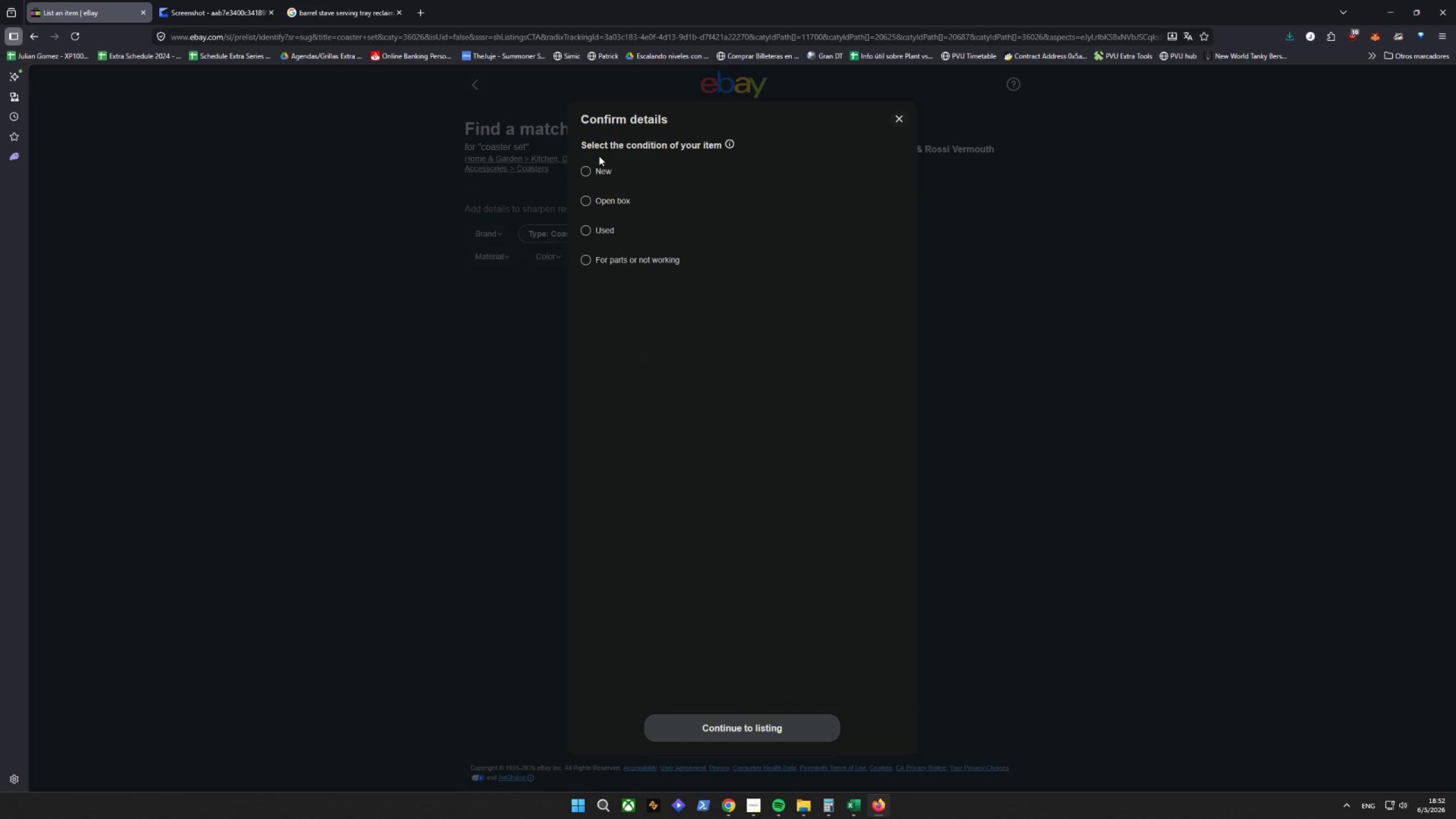 
left_click([596, 177])
 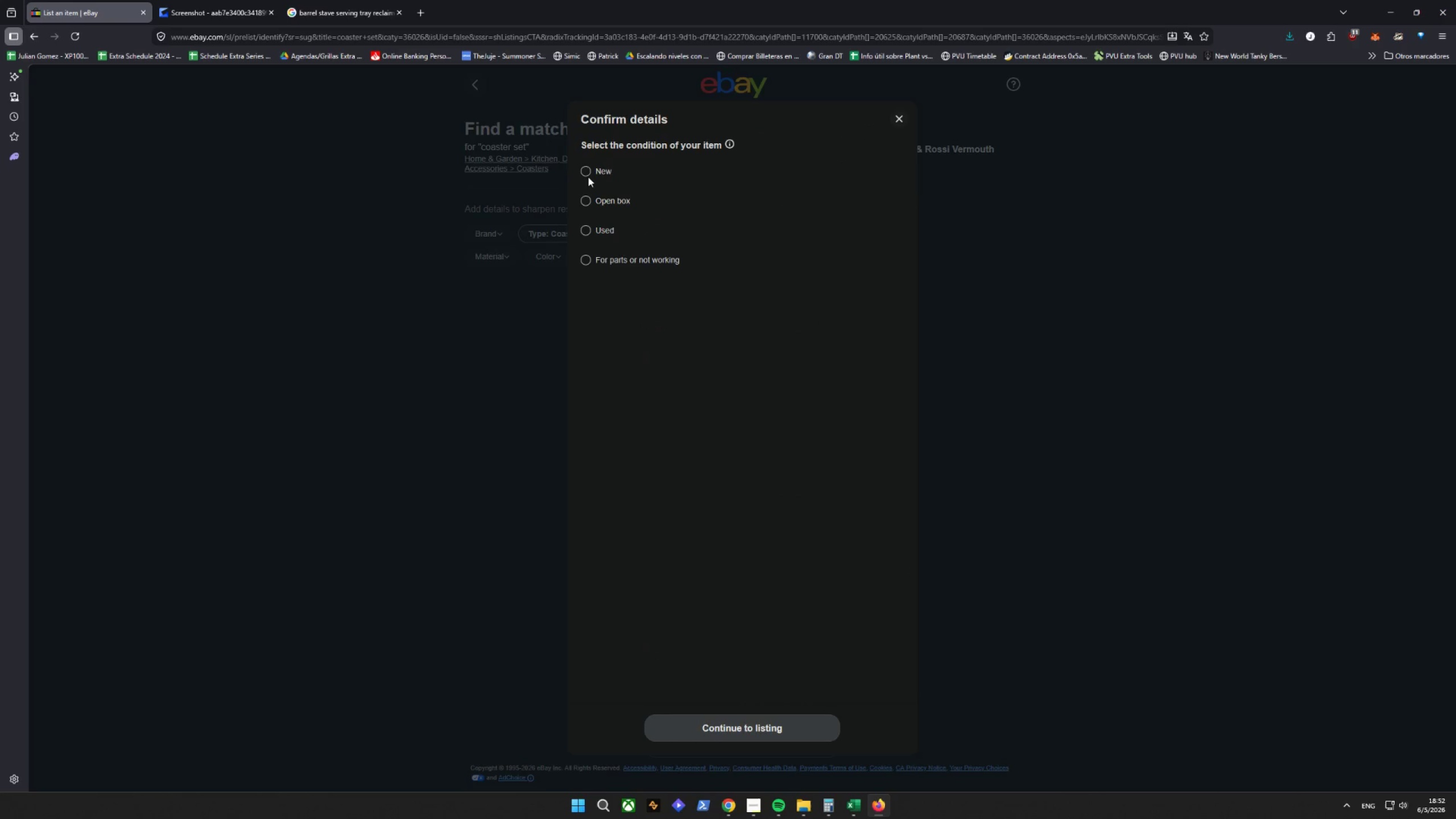 
double_click([586, 171])
 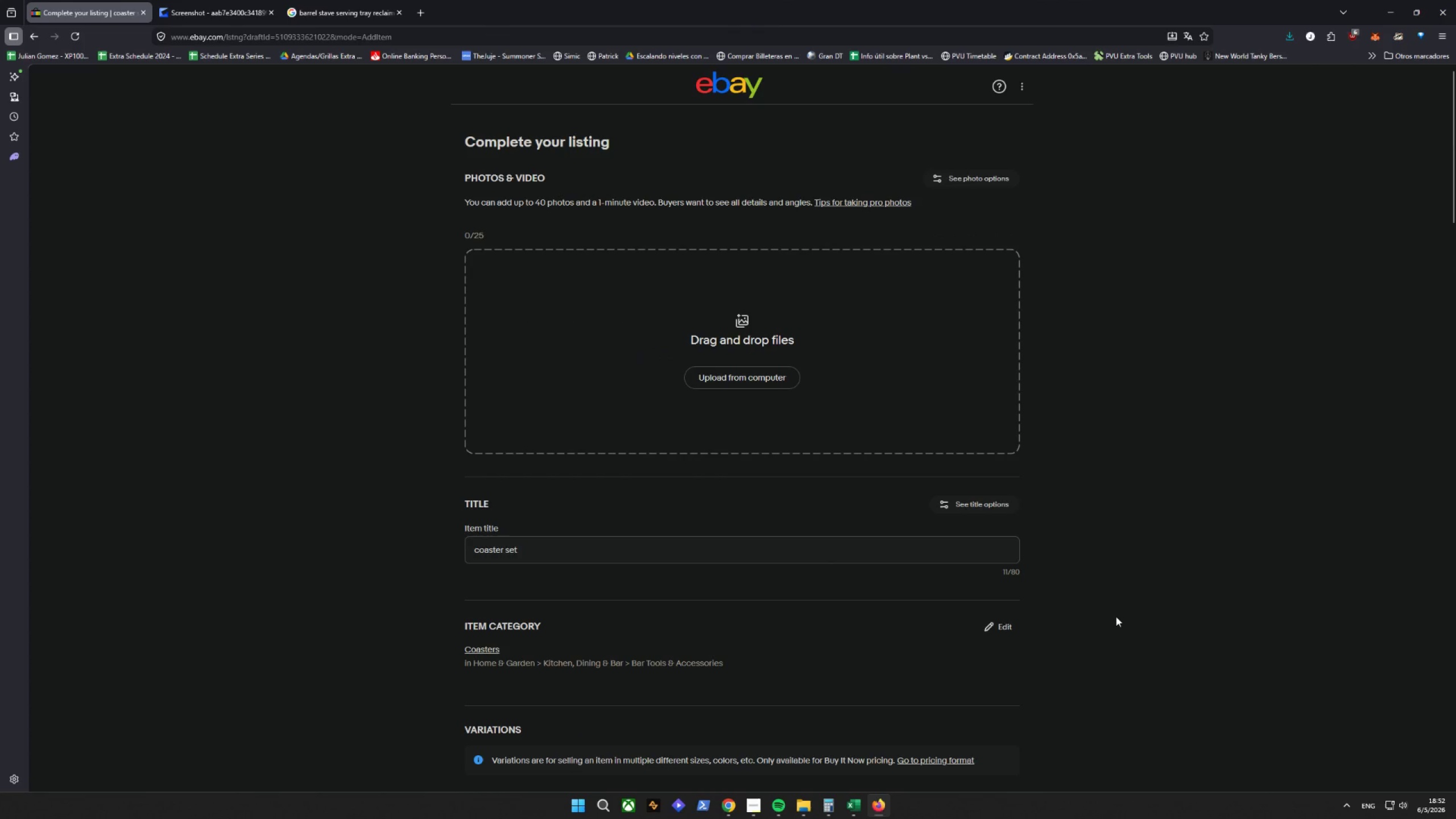 
wait(11.66)
 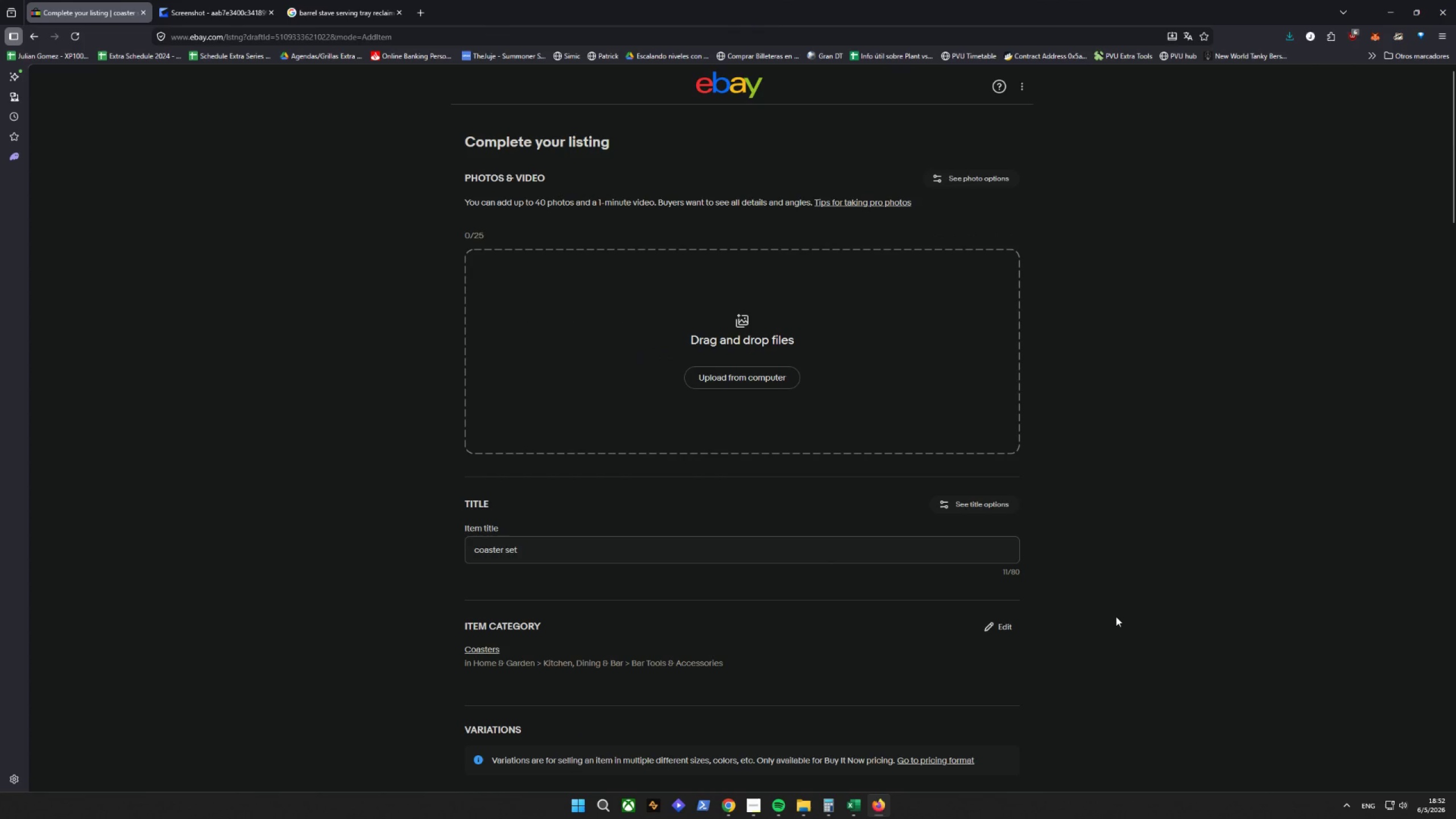 
left_click_drag(start_coordinate=[561, 556], to_coordinate=[345, 561])
 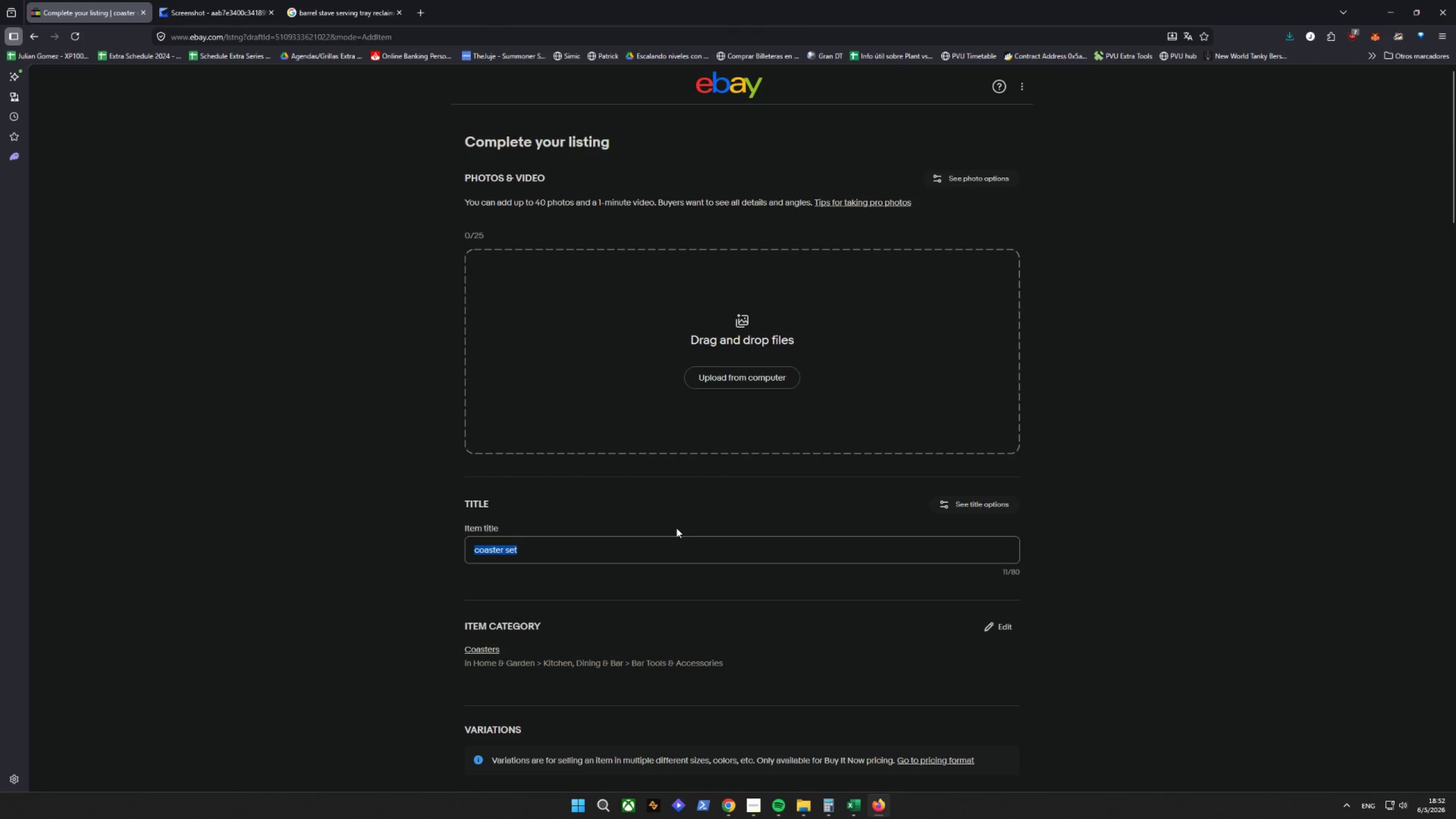 
type(Cask & Ember Wood Coaster set)
key(Backspace)
key(Backspace)
key(Backspace)
type(STE)
key(Backspace)
key(Backspace)
type(T )
key(Backspace)
key(Backspace)
type(e)
key(Backspace)
key(Backspace)
type(et 4 pi)
key(Backspace)
key(Backspace)
type(Pieces Reclai)
key(Backspace)
type(imed Wood Rustic Bar New)
 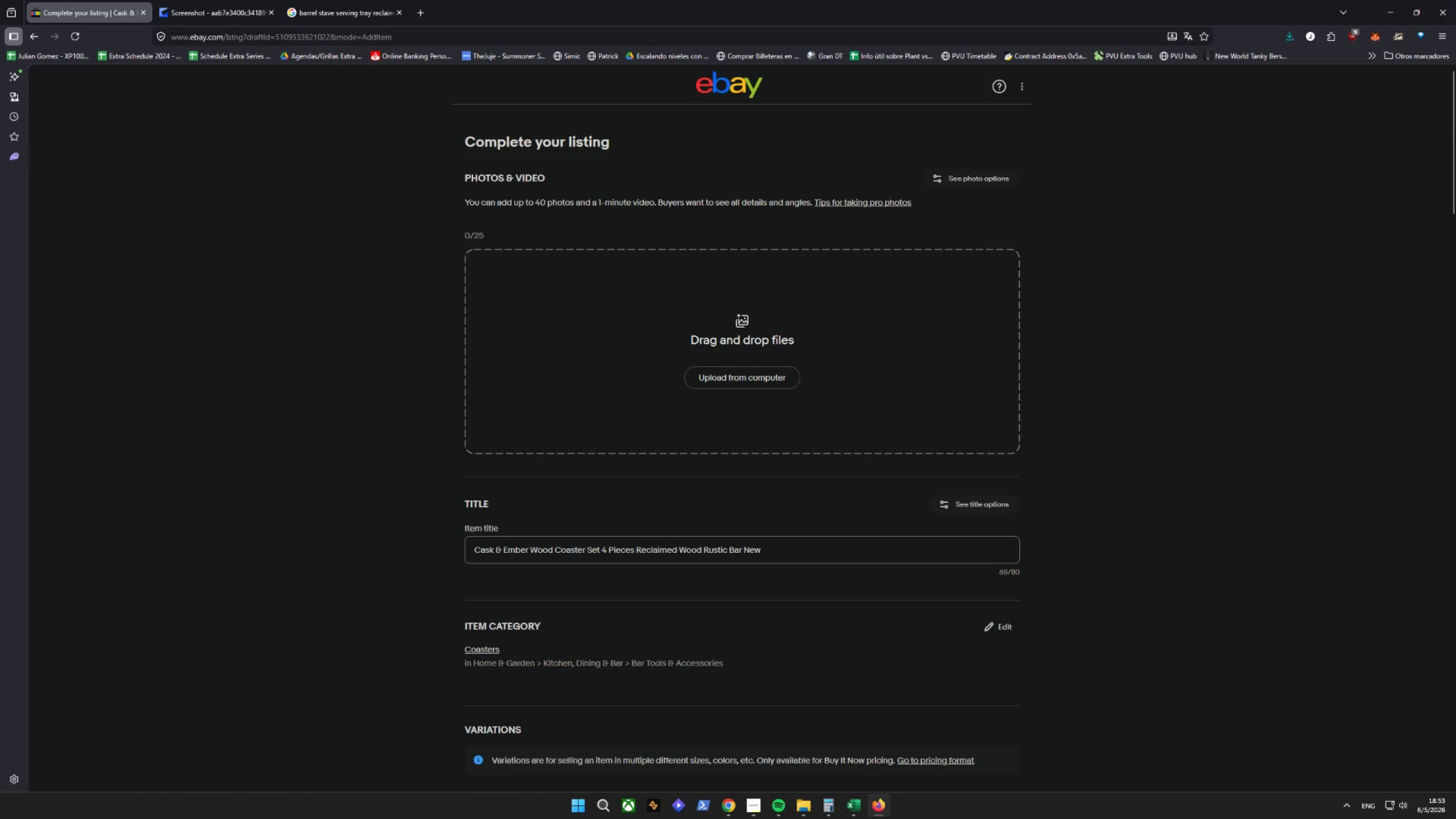 
left_click([647, 627])
 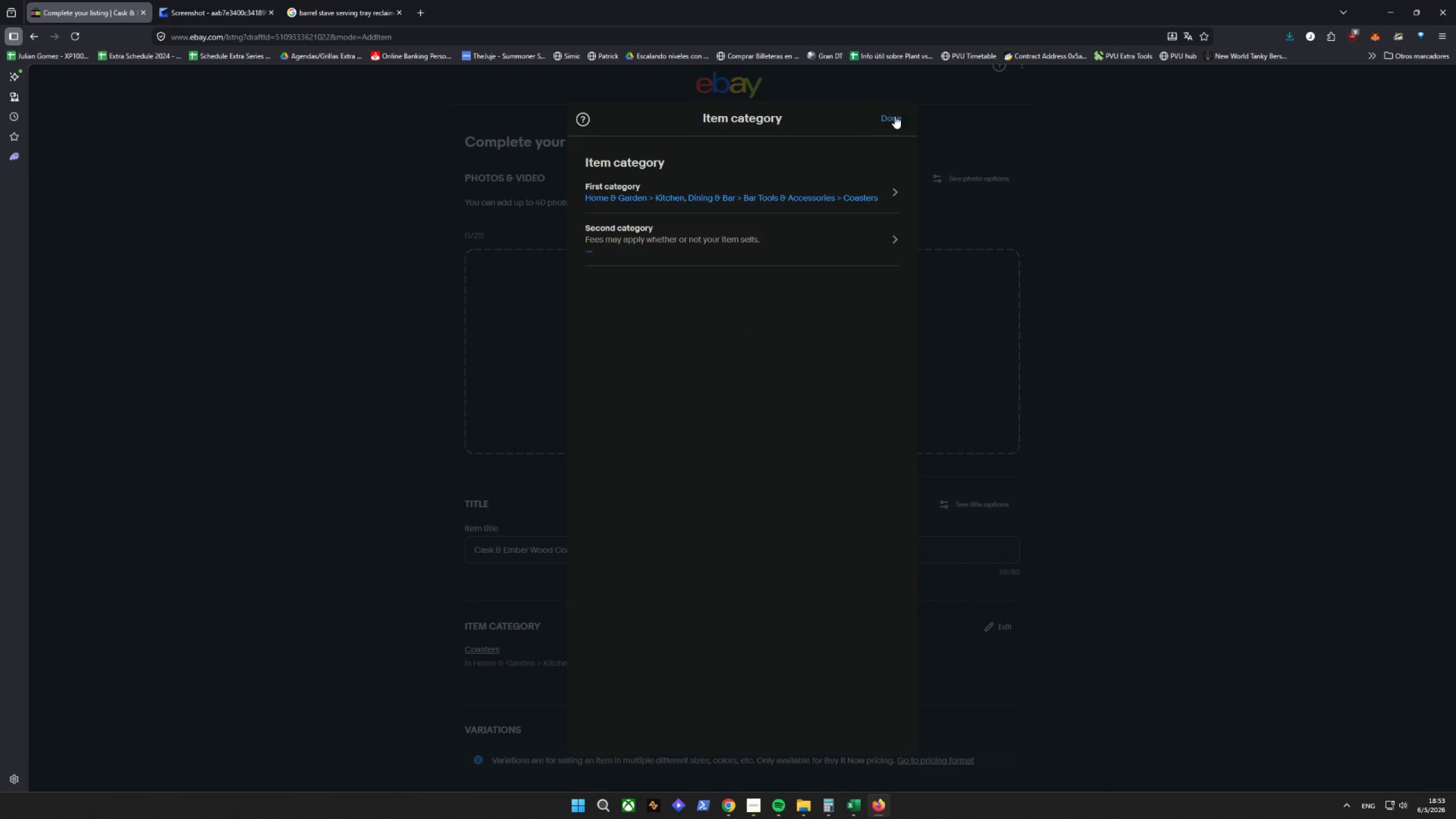 
scroll: coordinate [770, 490], scroll_direction: down, amount: 7.0
 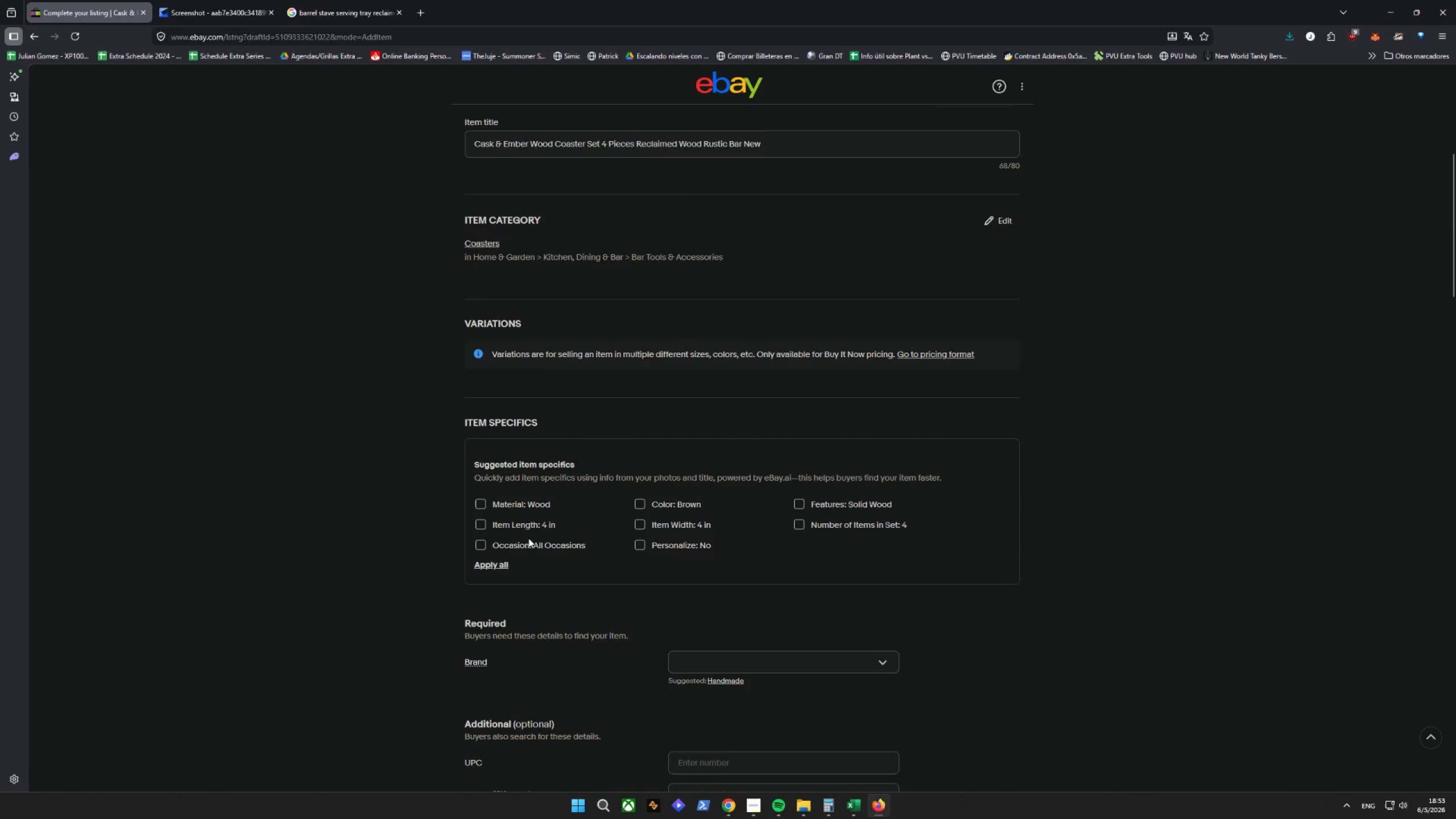 
left_click([488, 563])
 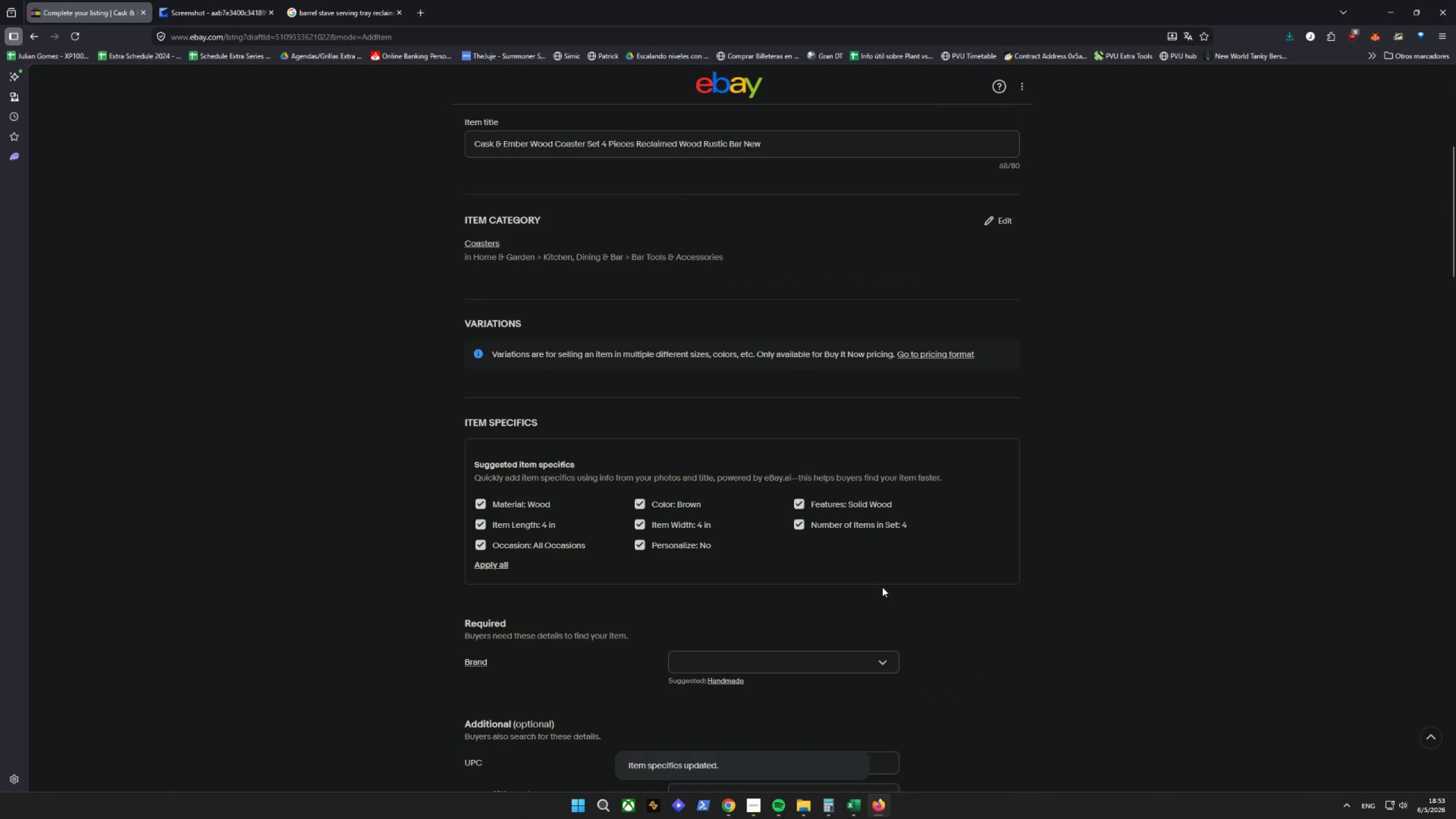 
scroll: coordinate [882, 587], scroll_direction: down, amount: 6.0
 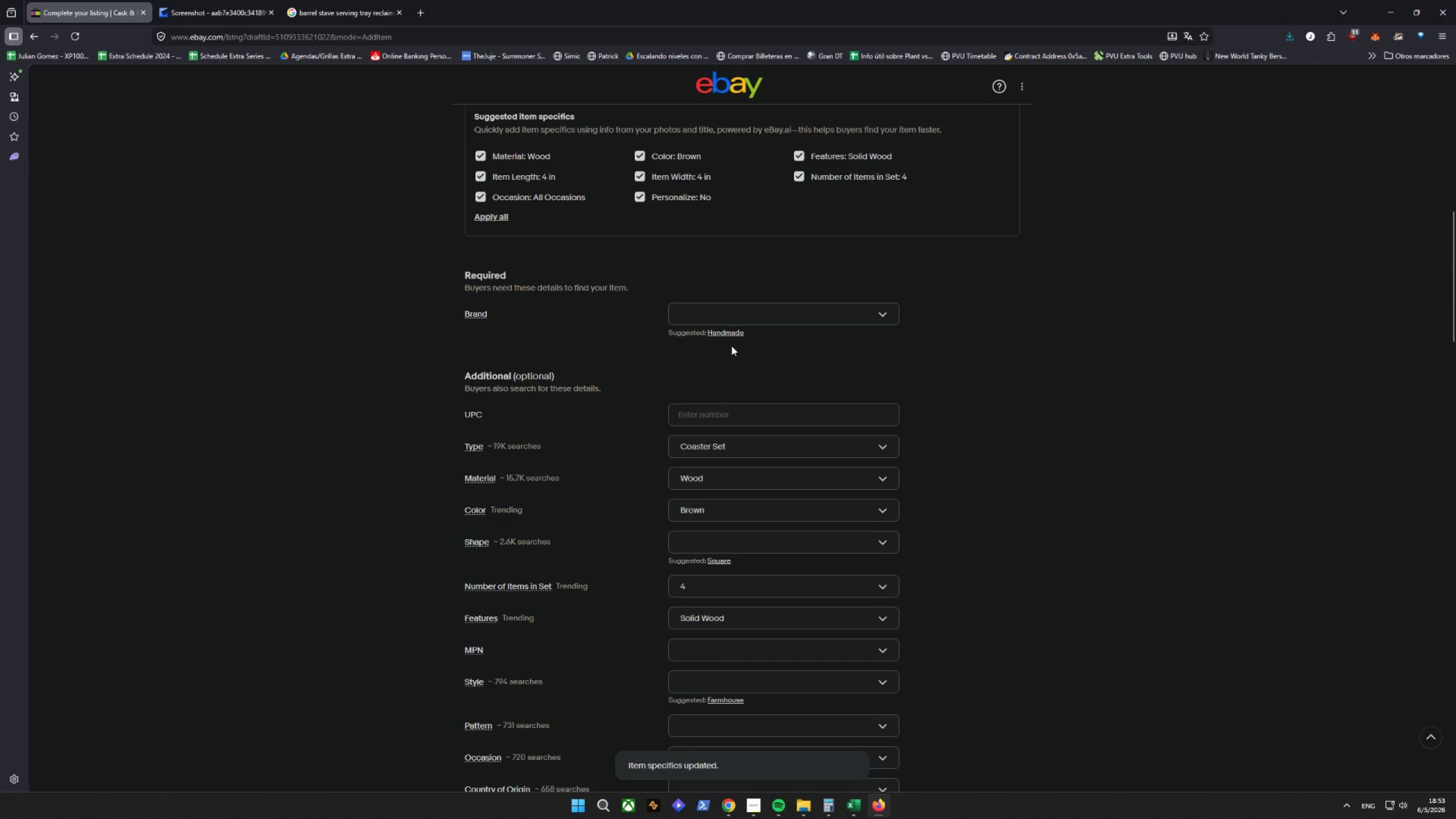 
left_click([731, 310])
 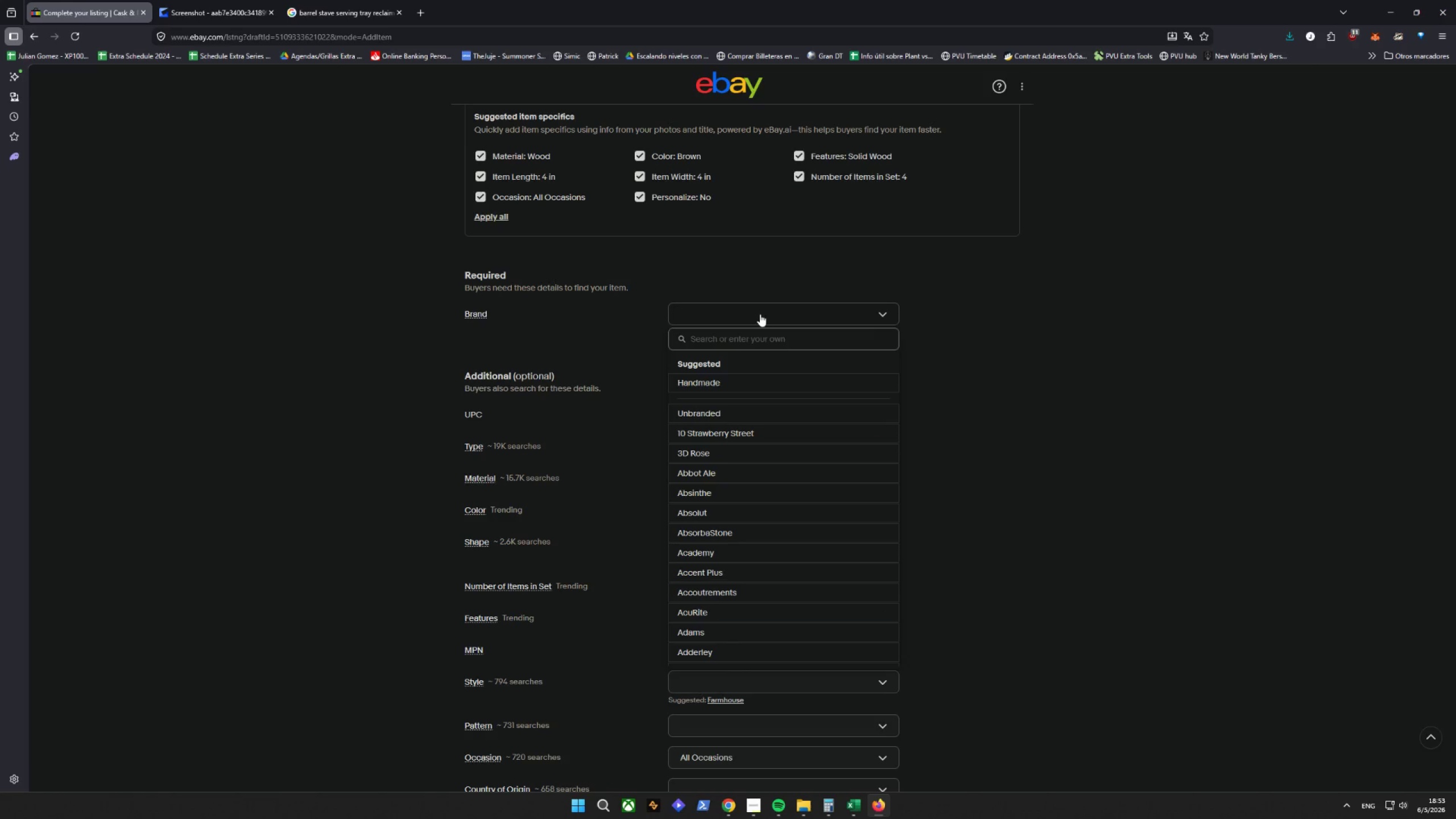 
wait(9.84)
 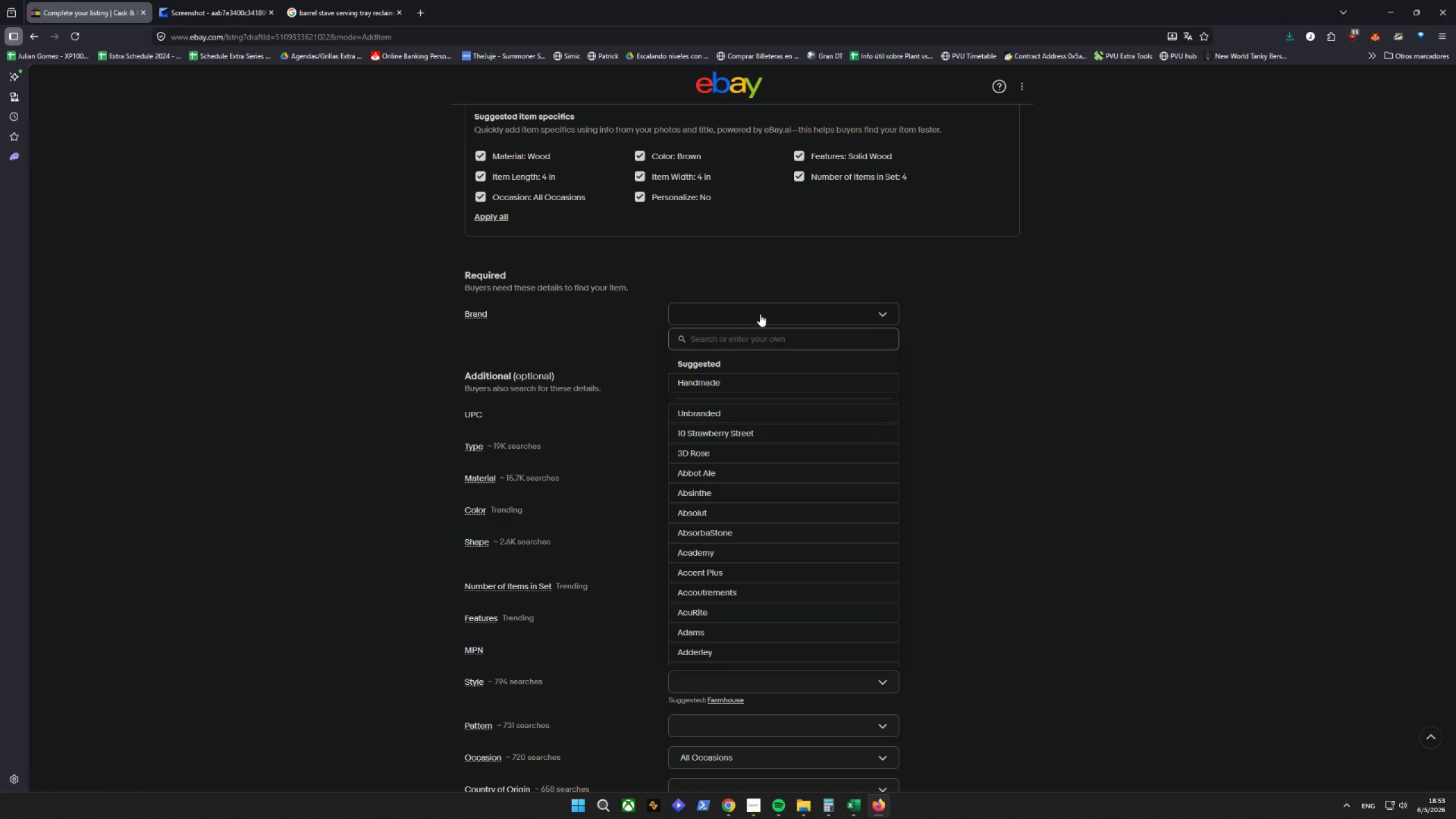 
type(Cask & Ember)
 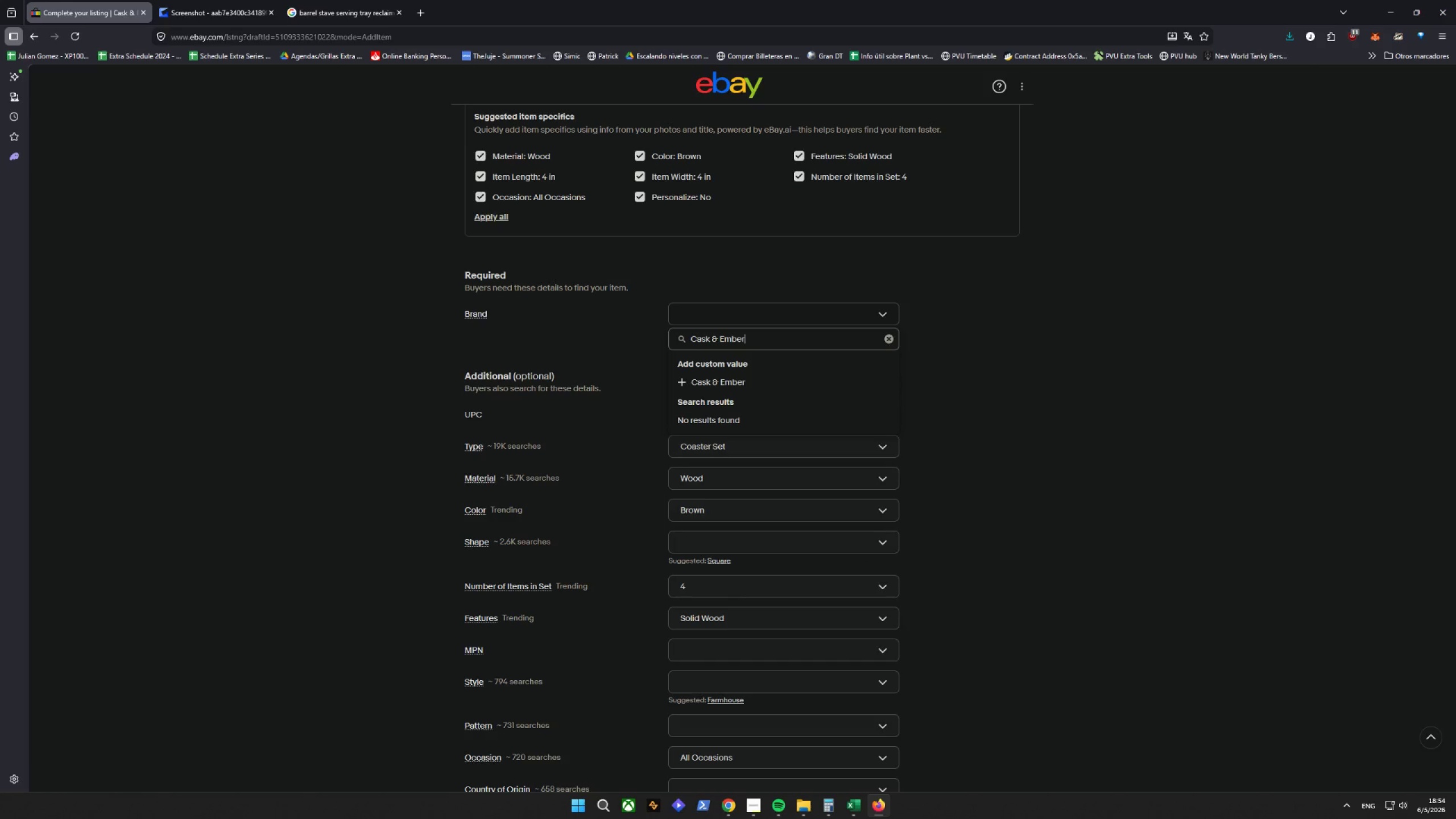 
left_click([752, 380])
 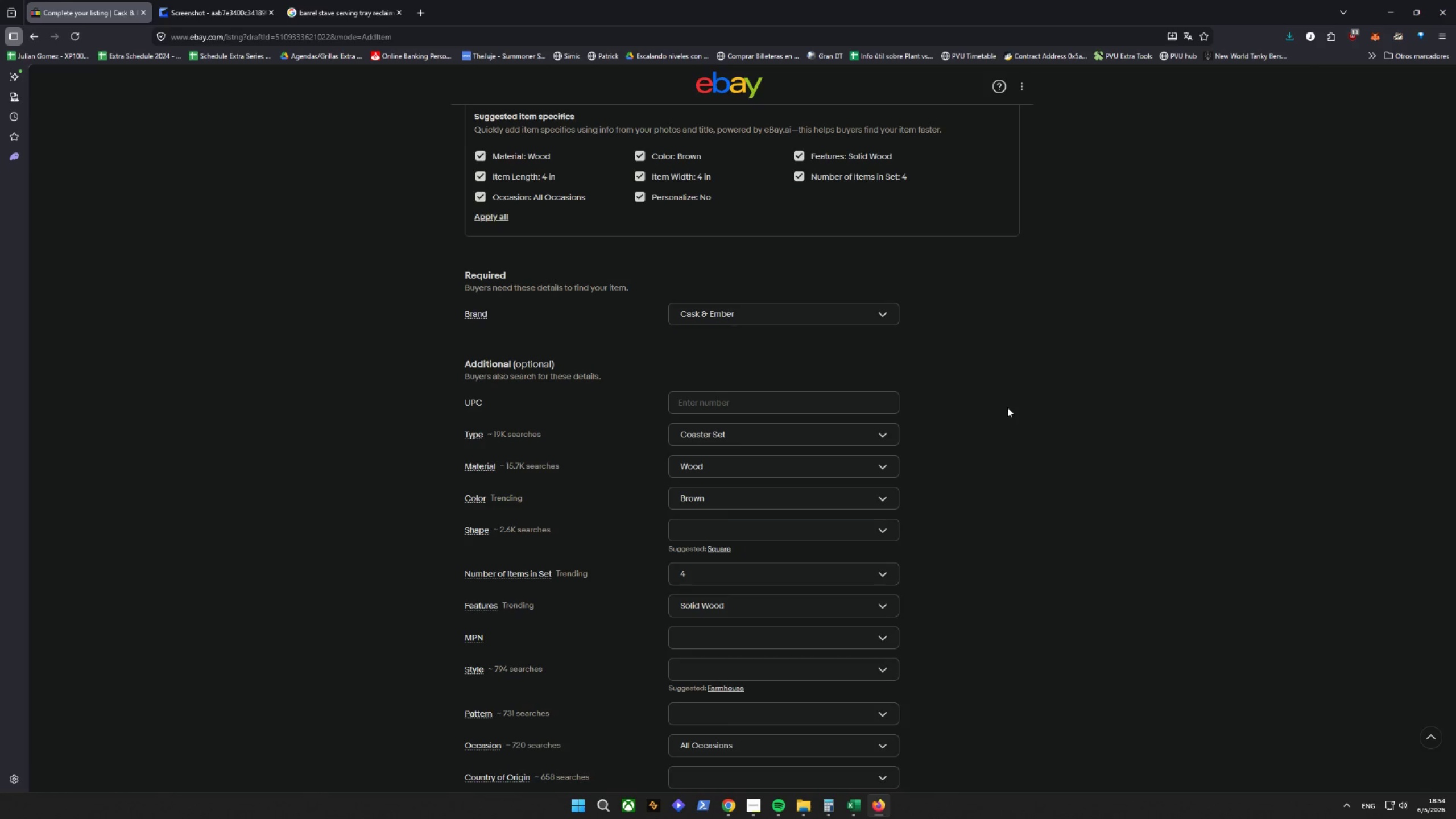 
wait(6.21)
 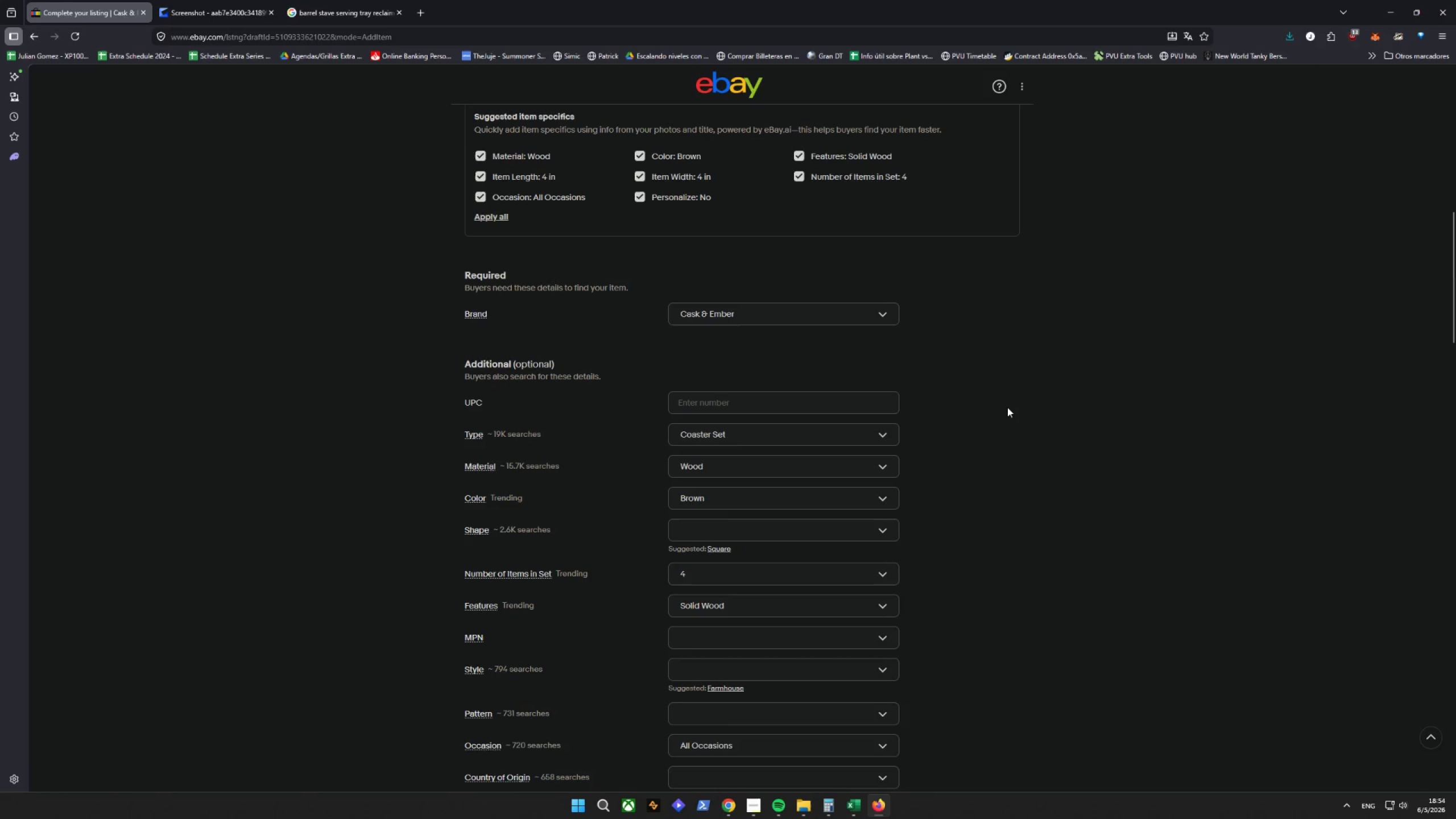 
mouse_move([875, 479])
 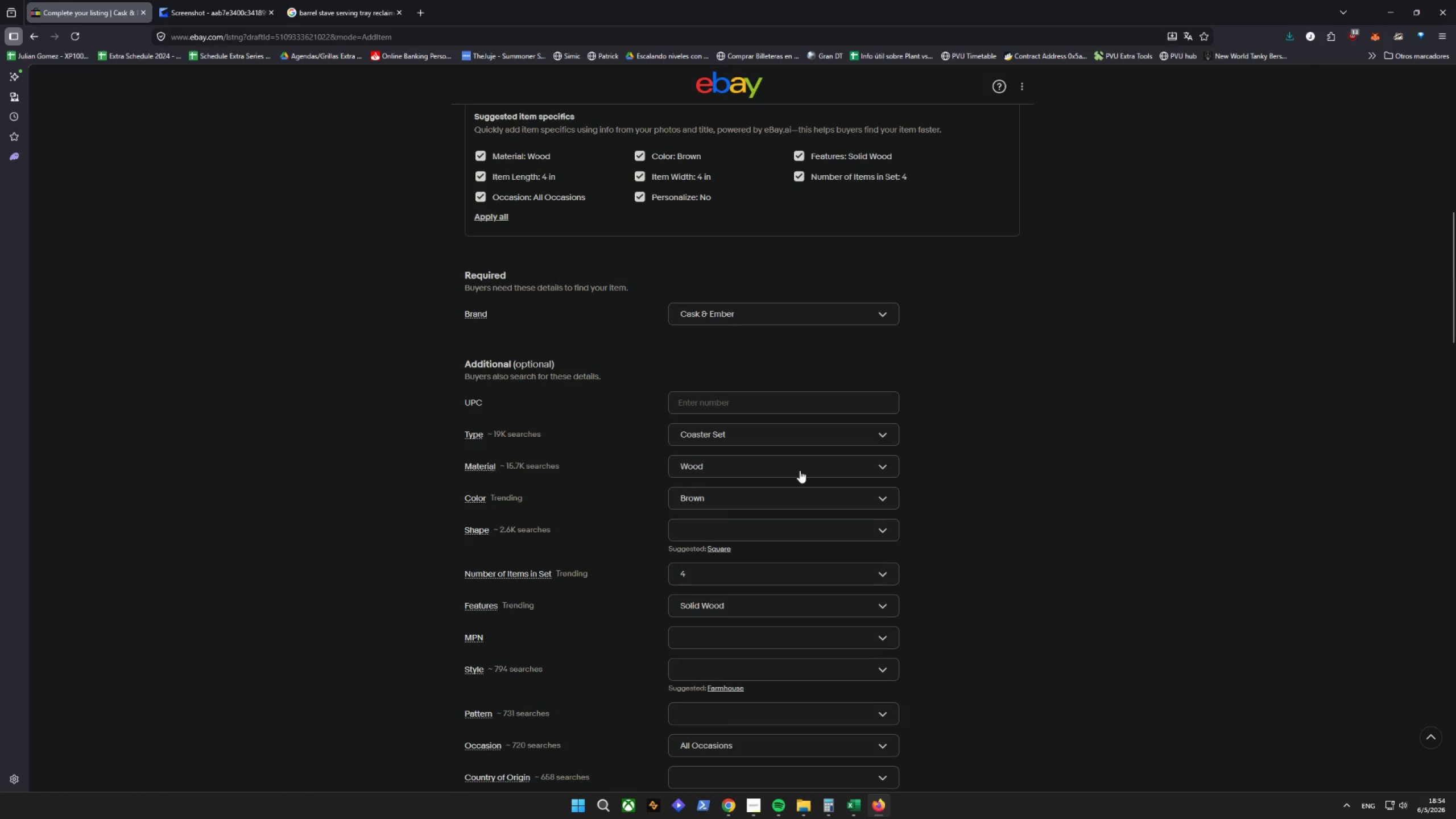 
left_click([749, 469])
 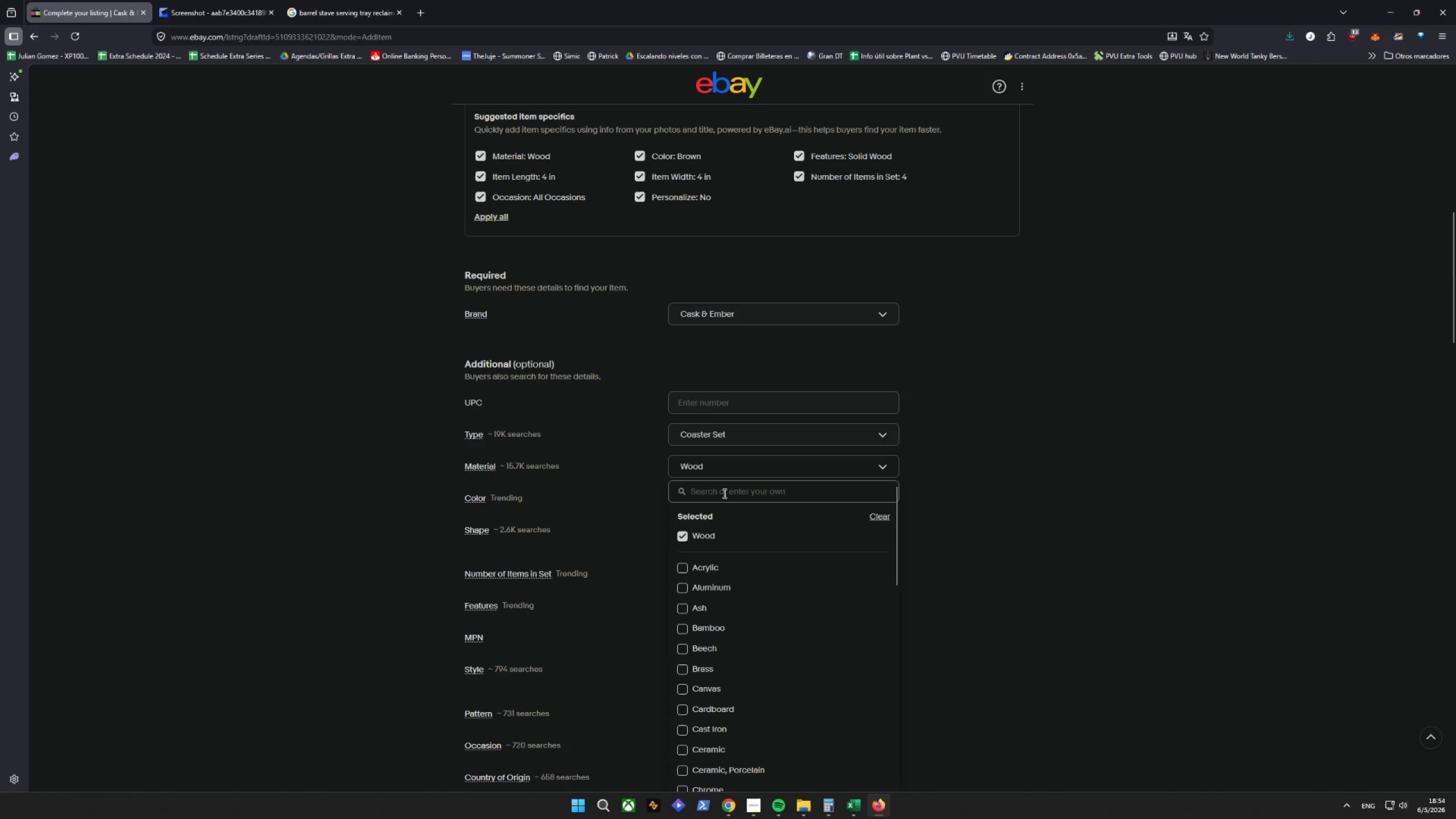 
type(Reclaimed Wood)
 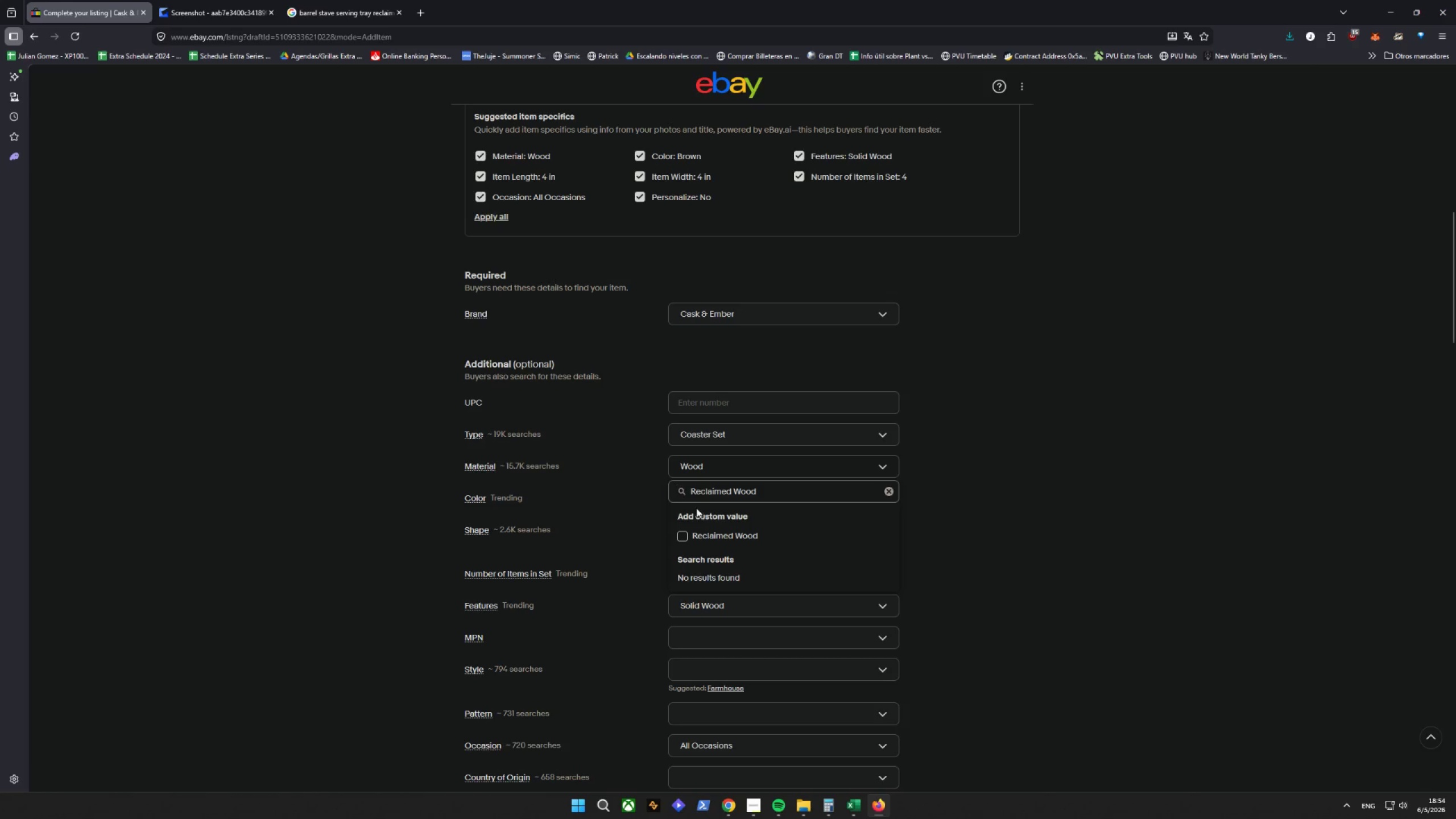 
left_click([705, 537])
 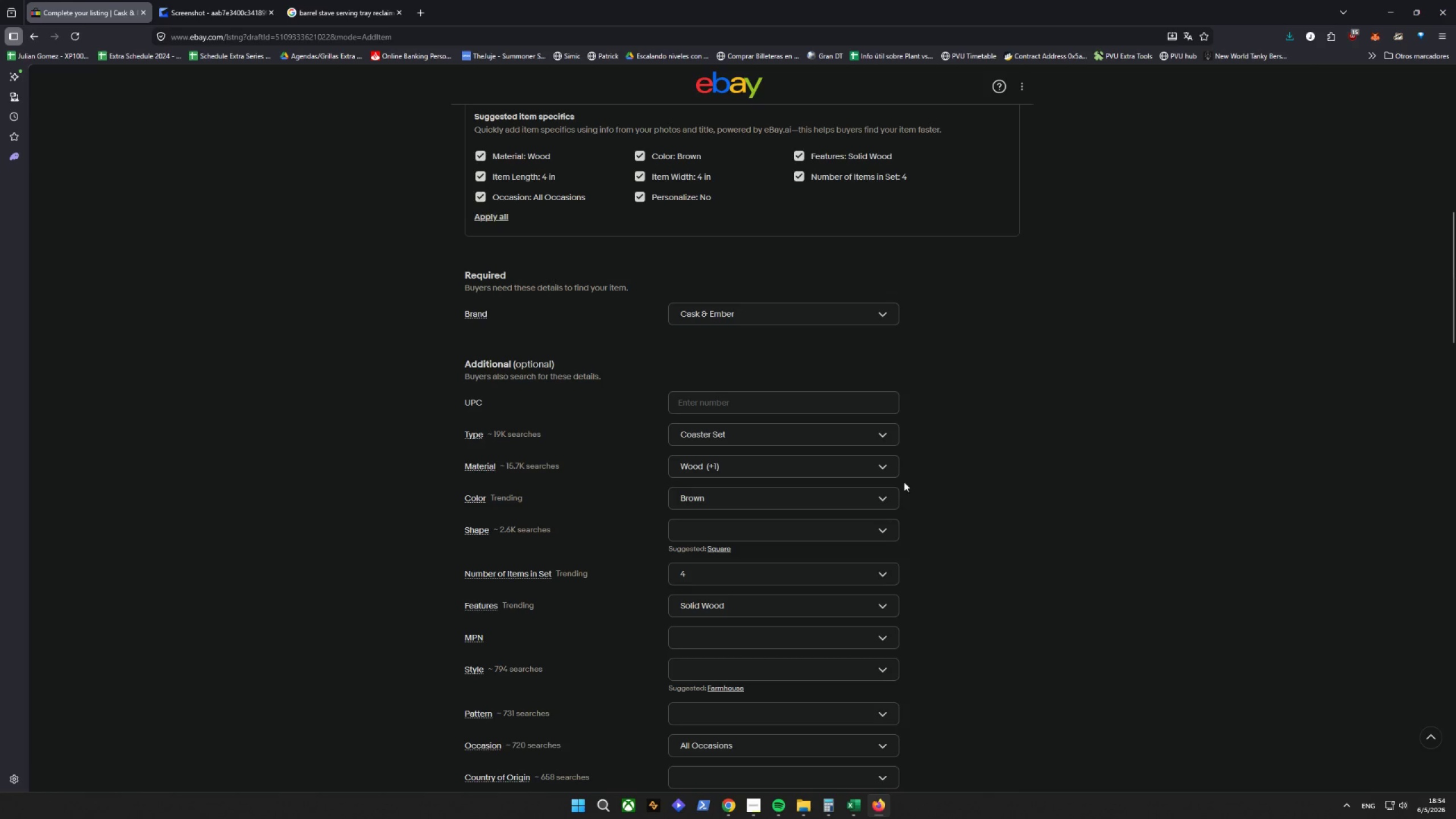 
left_click([849, 462])
 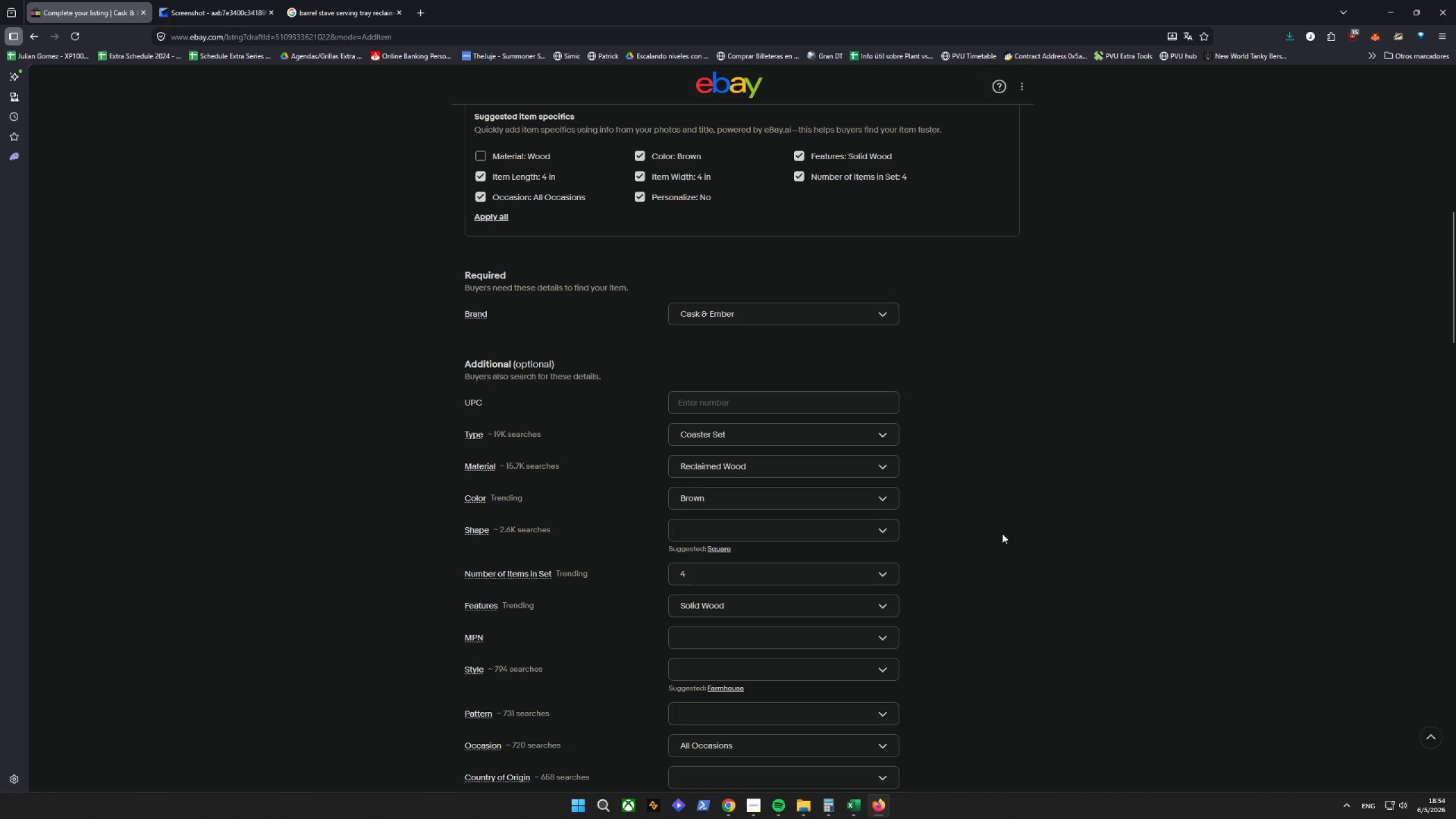 
wait(12.91)
 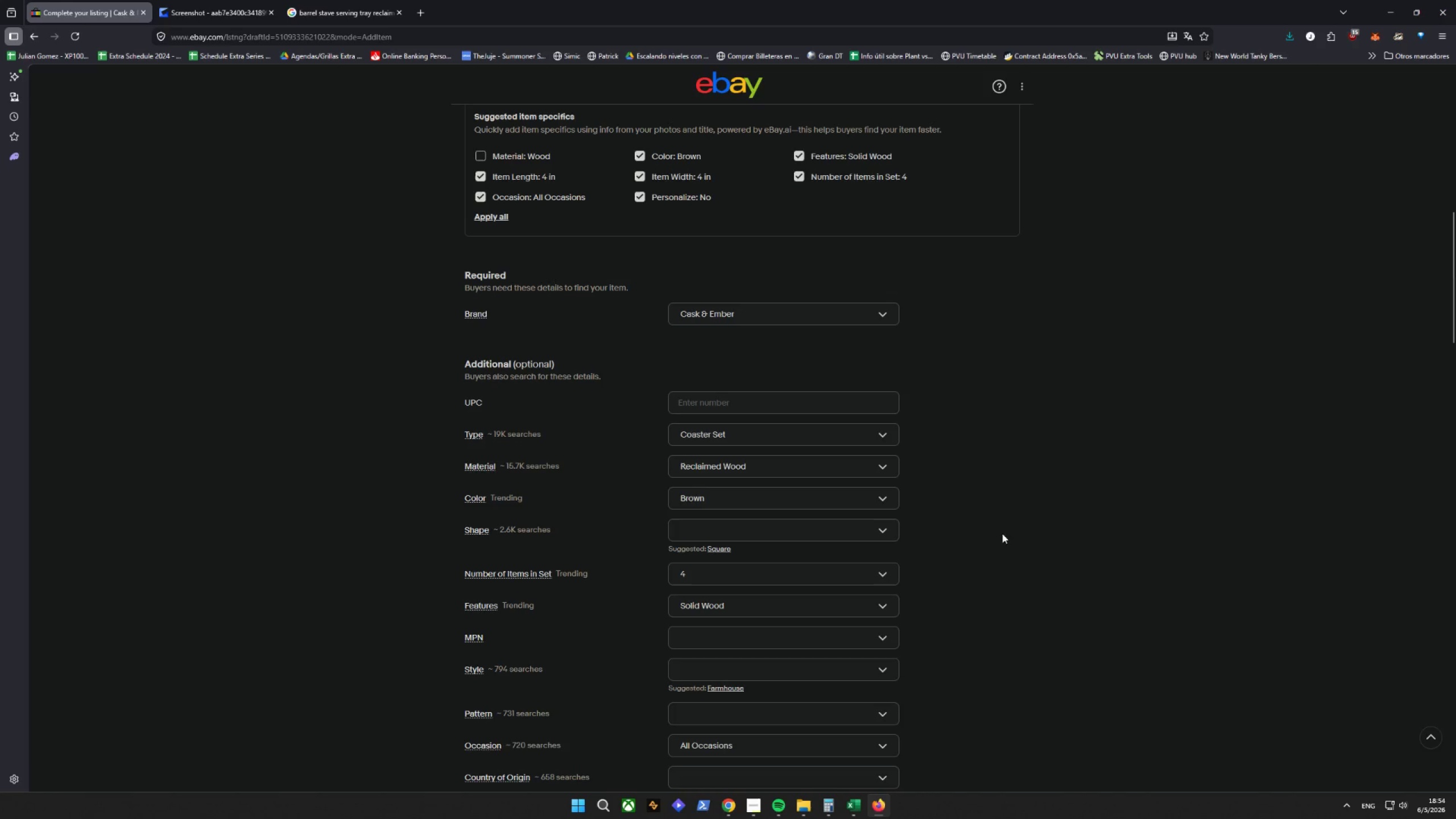 
scroll: coordinate [667, 728], scroll_direction: down, amount: 8.0
 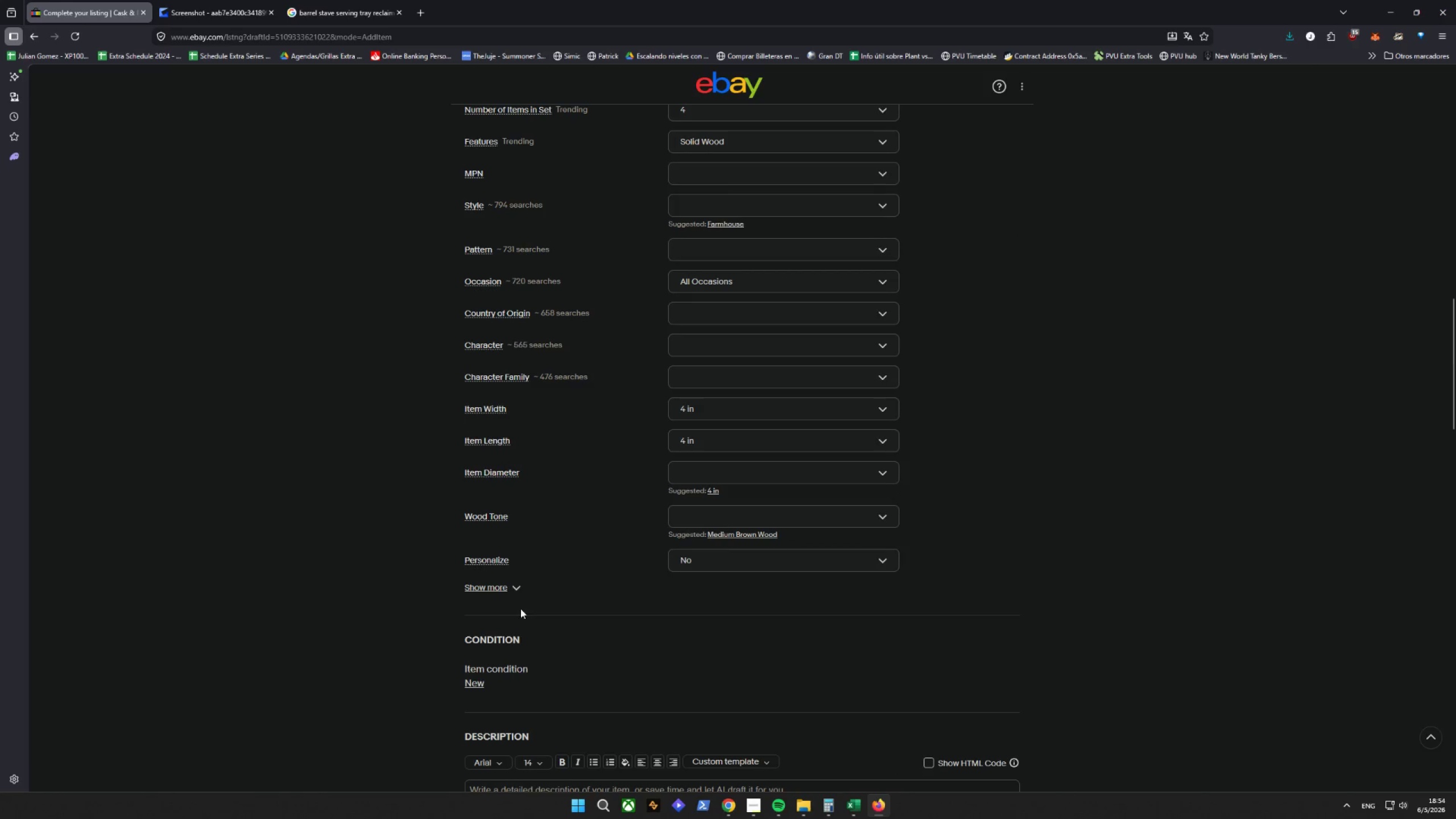 
left_click([499, 589])
 